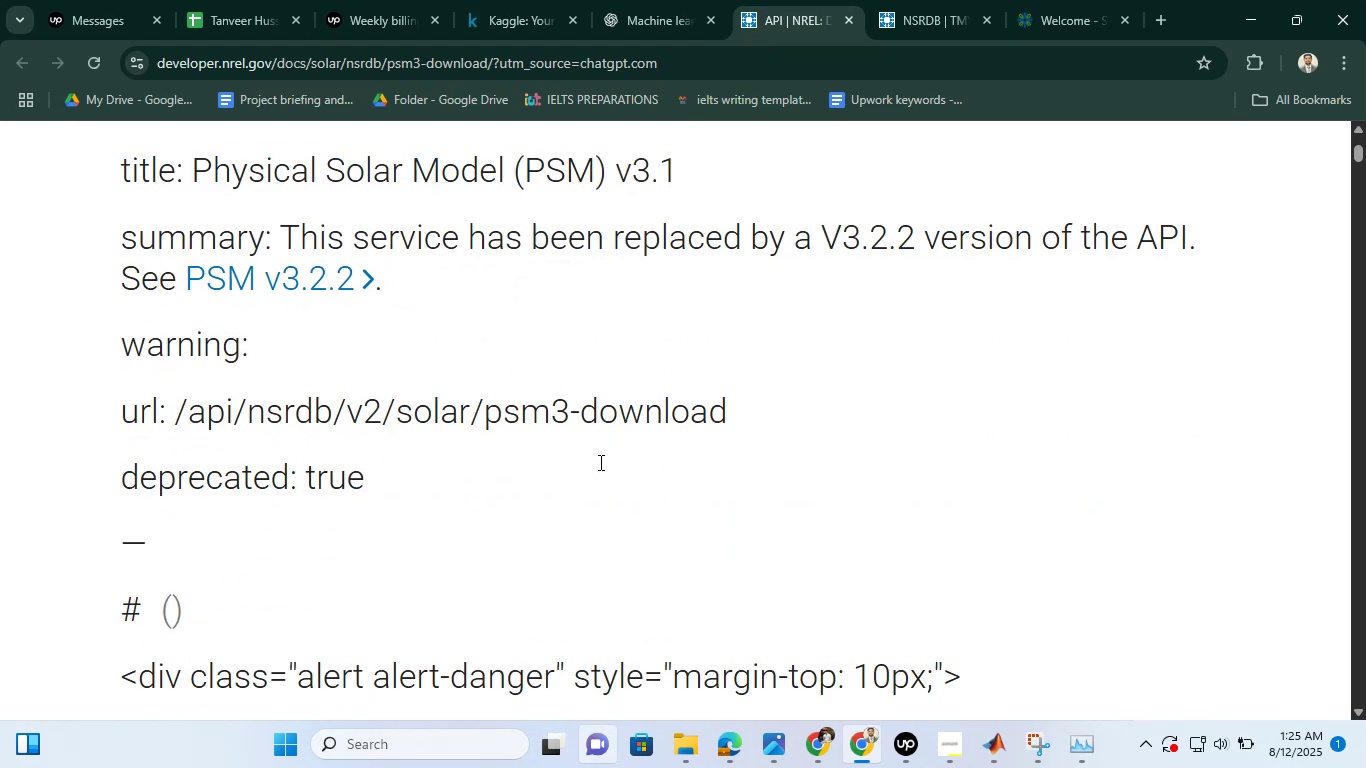 
scroll: coordinate [627, 497], scroll_direction: up, amount: 2.0
 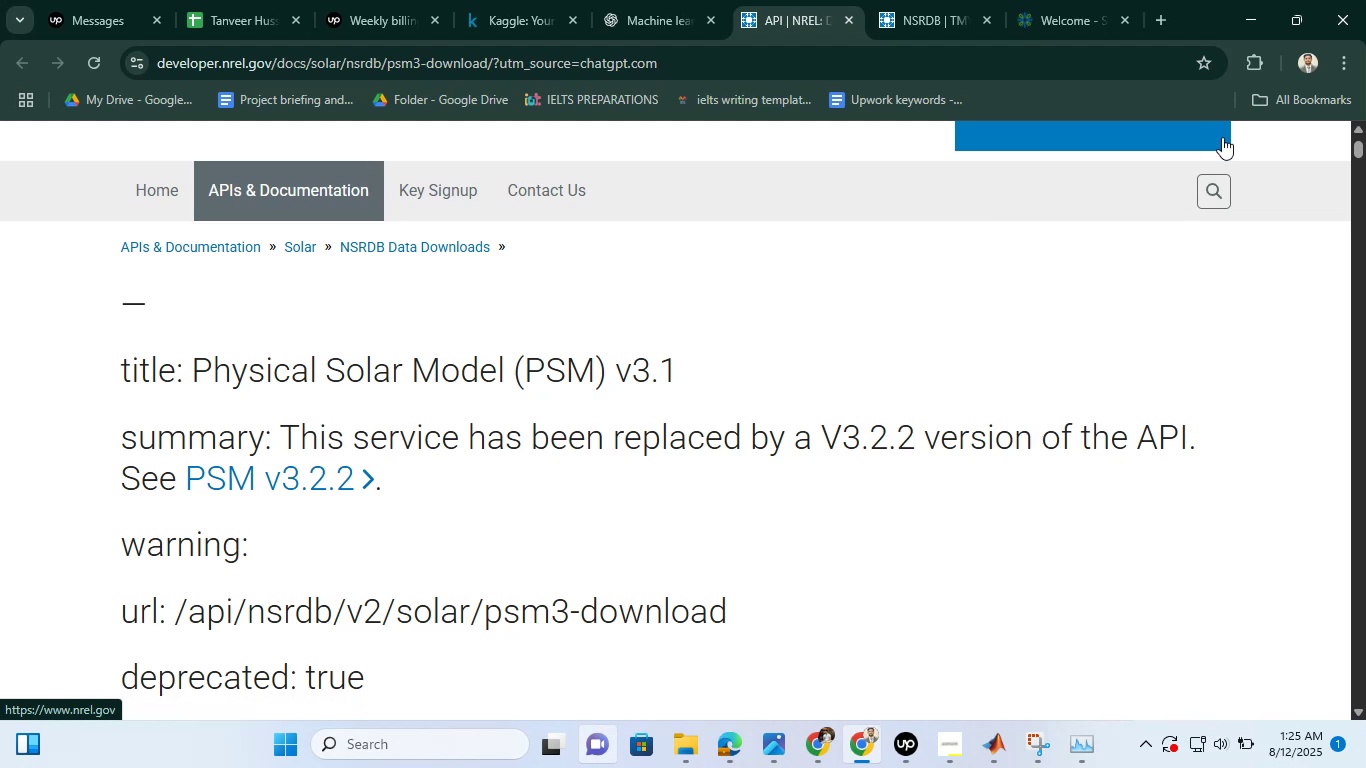 
scroll: coordinate [613, 316], scroll_direction: down, amount: 18.0
 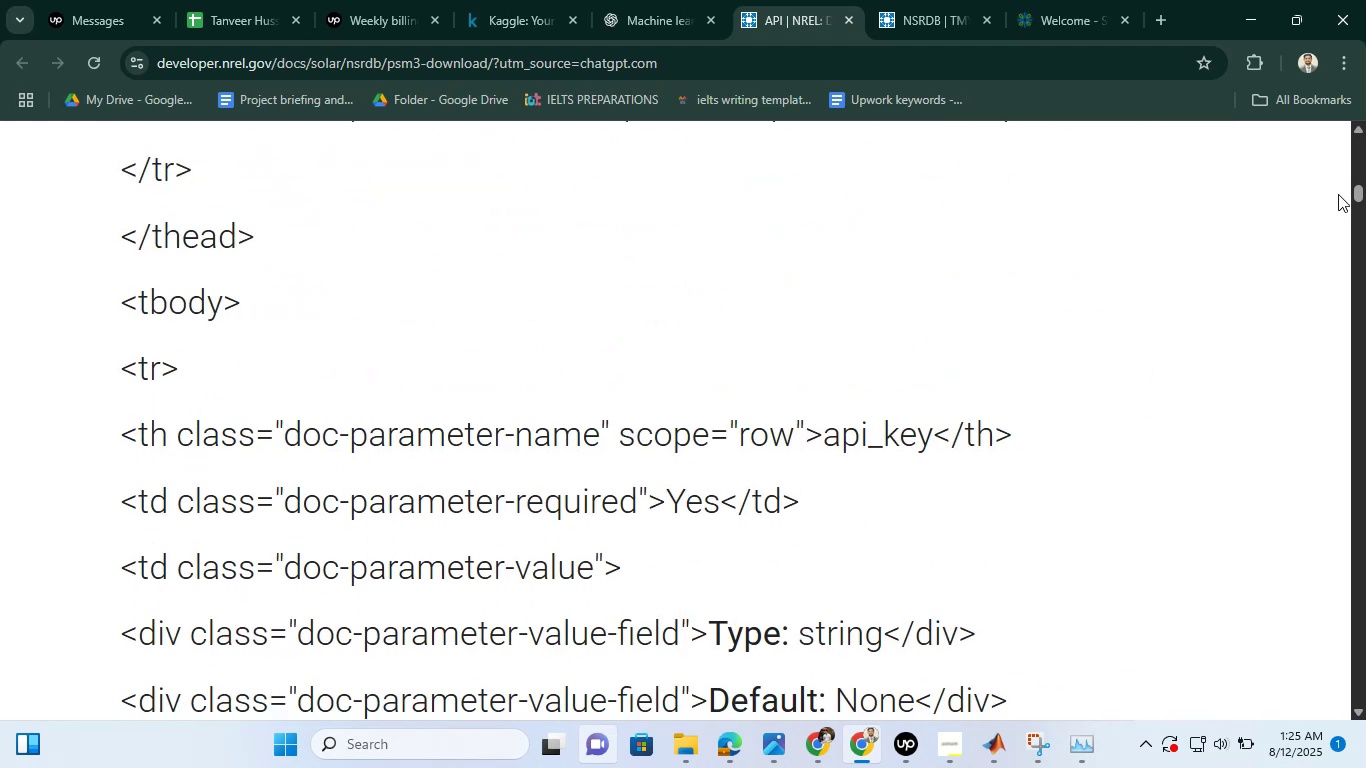 
left_click_drag(start_coordinate=[1356, 190], to_coordinate=[1358, 694])
 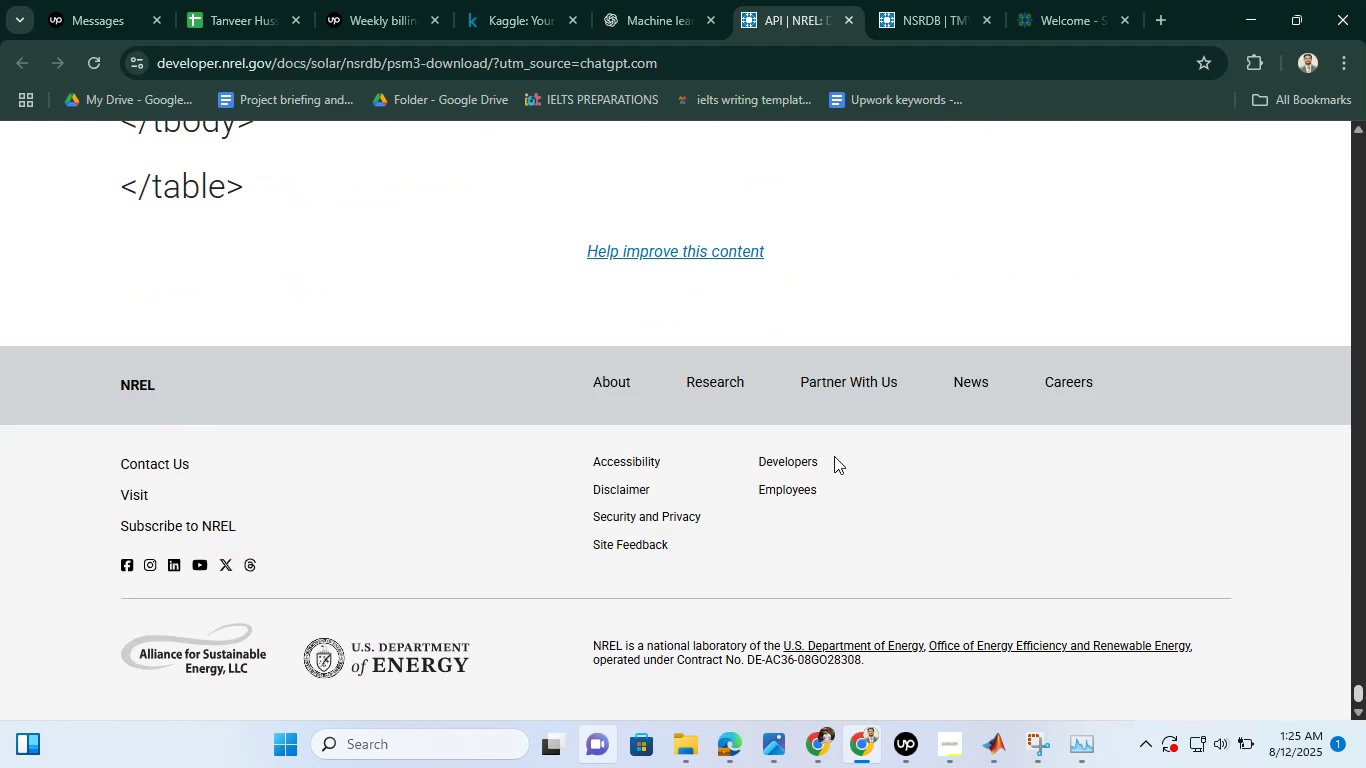 
scroll: coordinate [566, 417], scroll_direction: up, amount: 20.0
 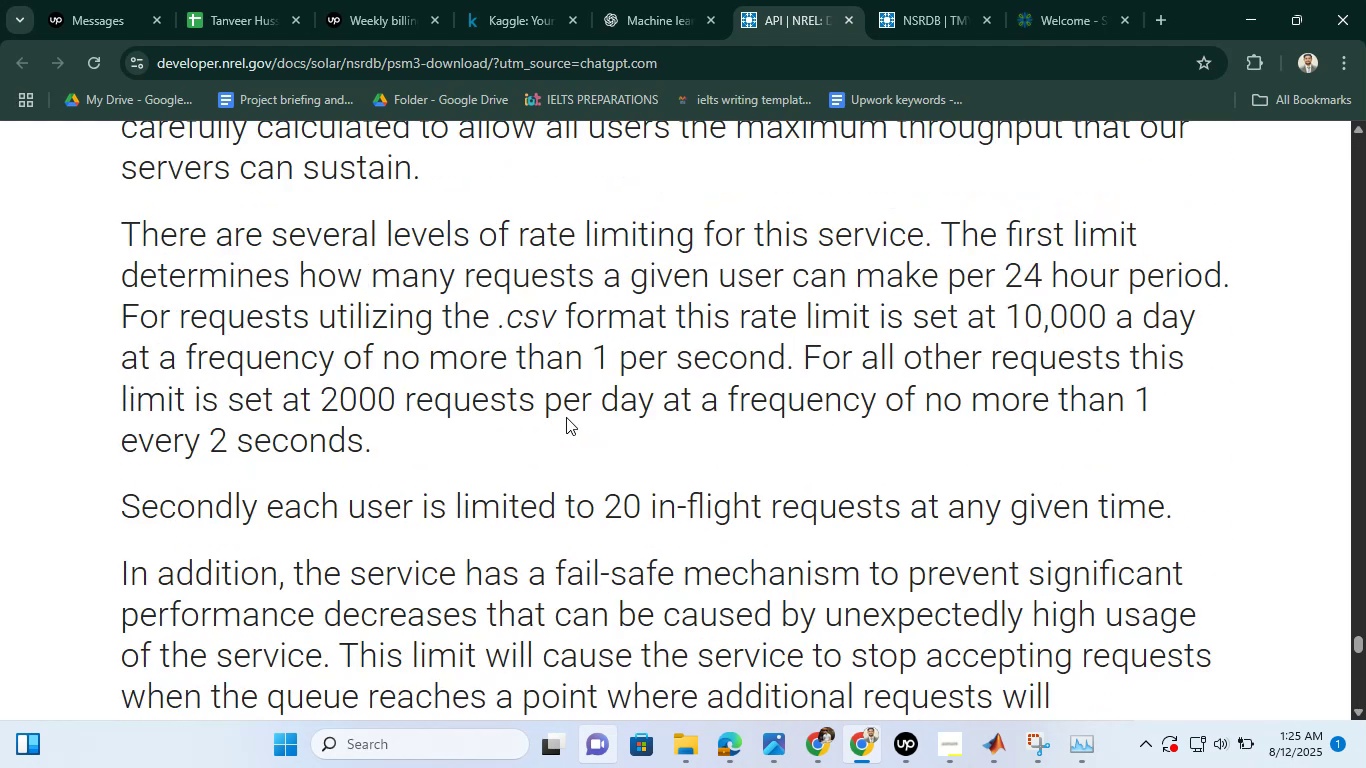 
scroll: coordinate [566, 417], scroll_direction: down, amount: 5.0
 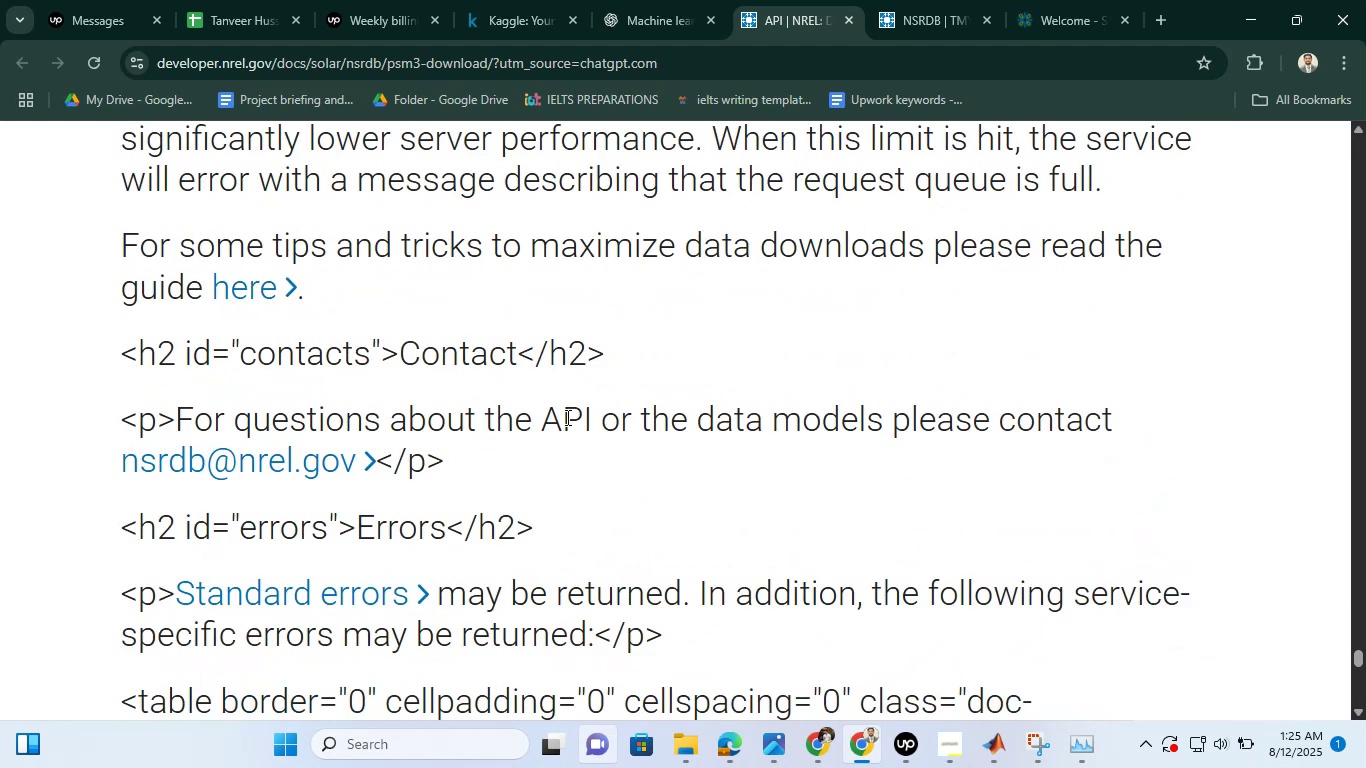 
scroll: coordinate [566, 417], scroll_direction: up, amount: 31.0
 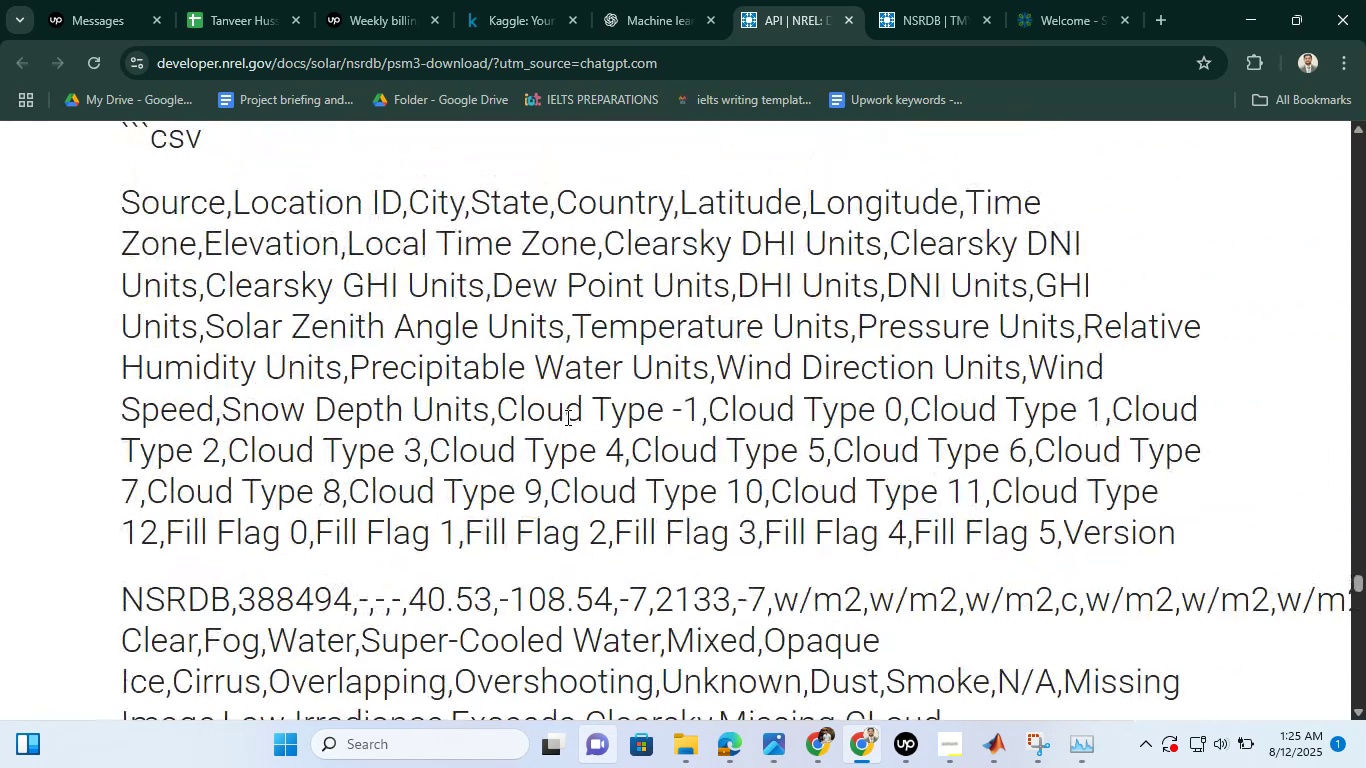 
scroll: coordinate [566, 417], scroll_direction: down, amount: 5.0
 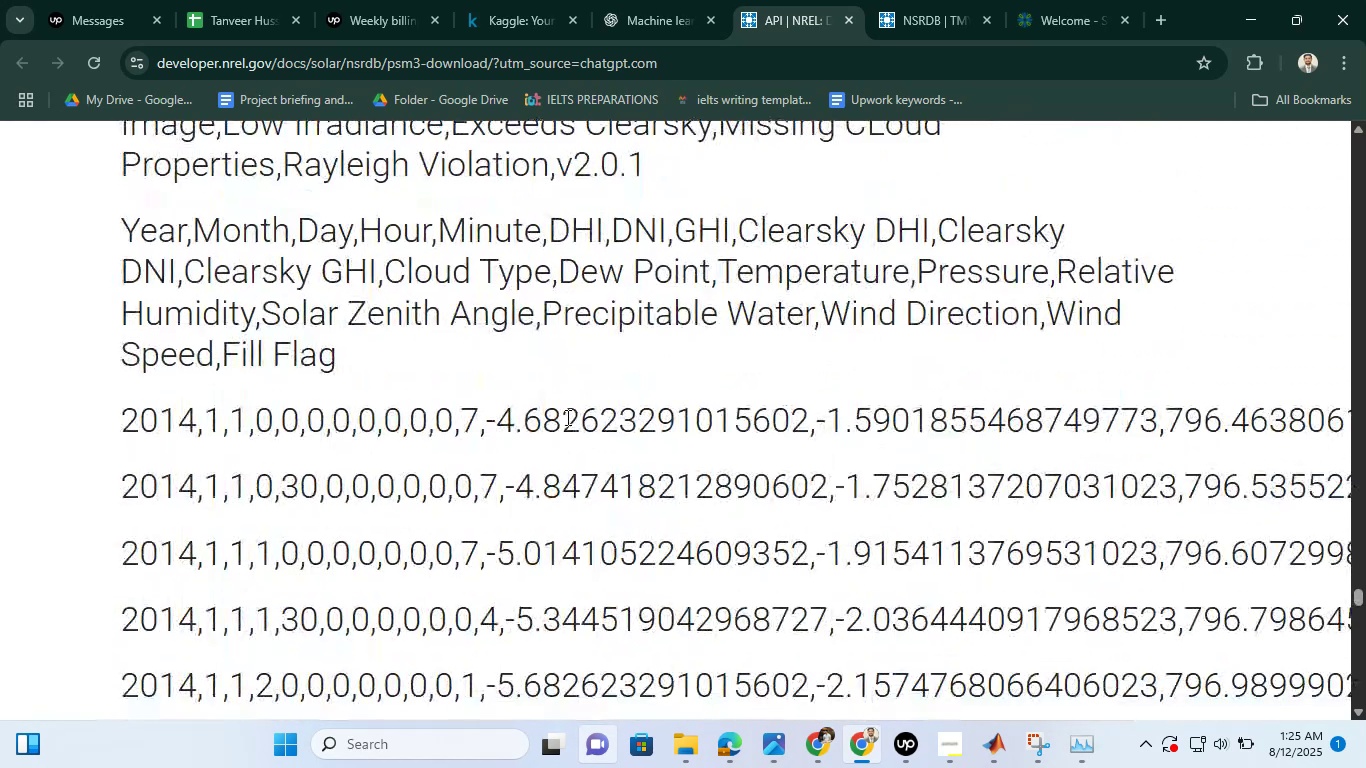 
scroll: coordinate [566, 417], scroll_direction: up, amount: 8.0
 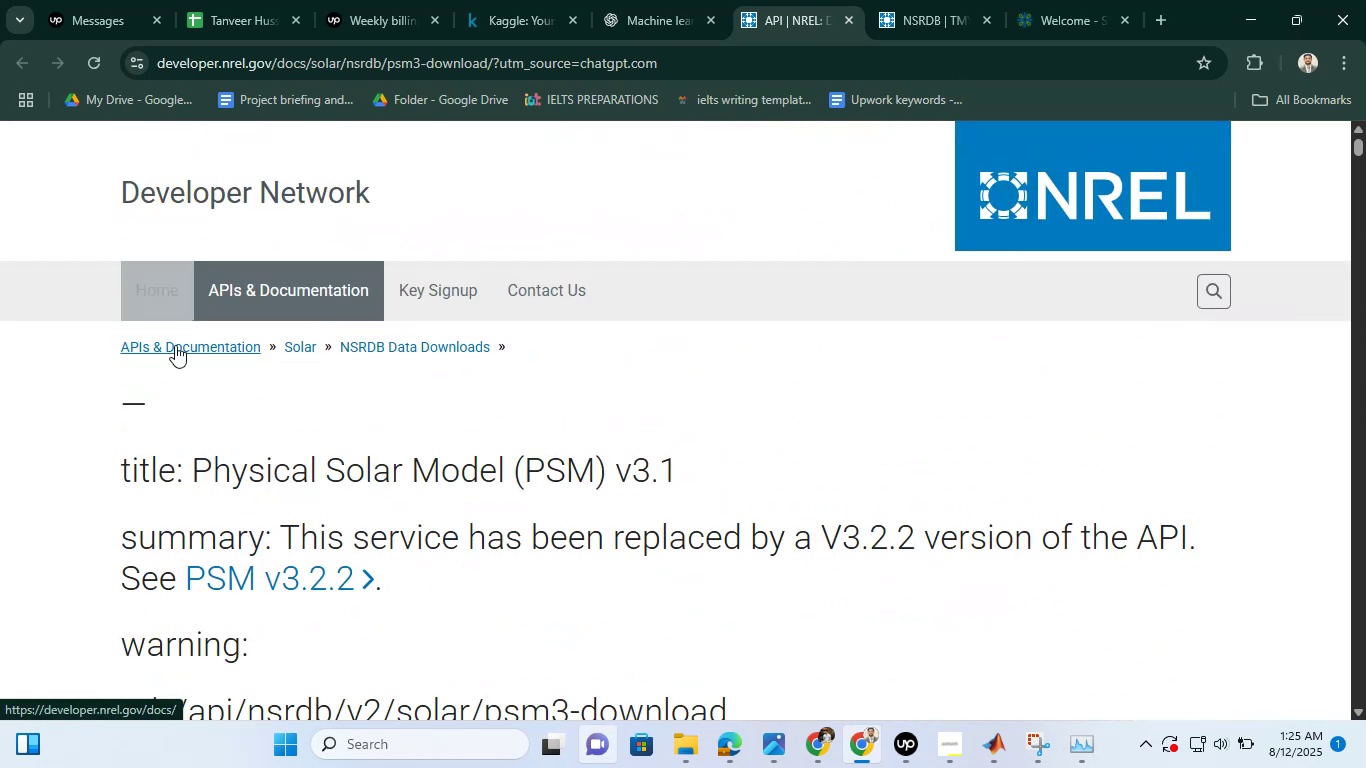 
left_click([917, 0])
 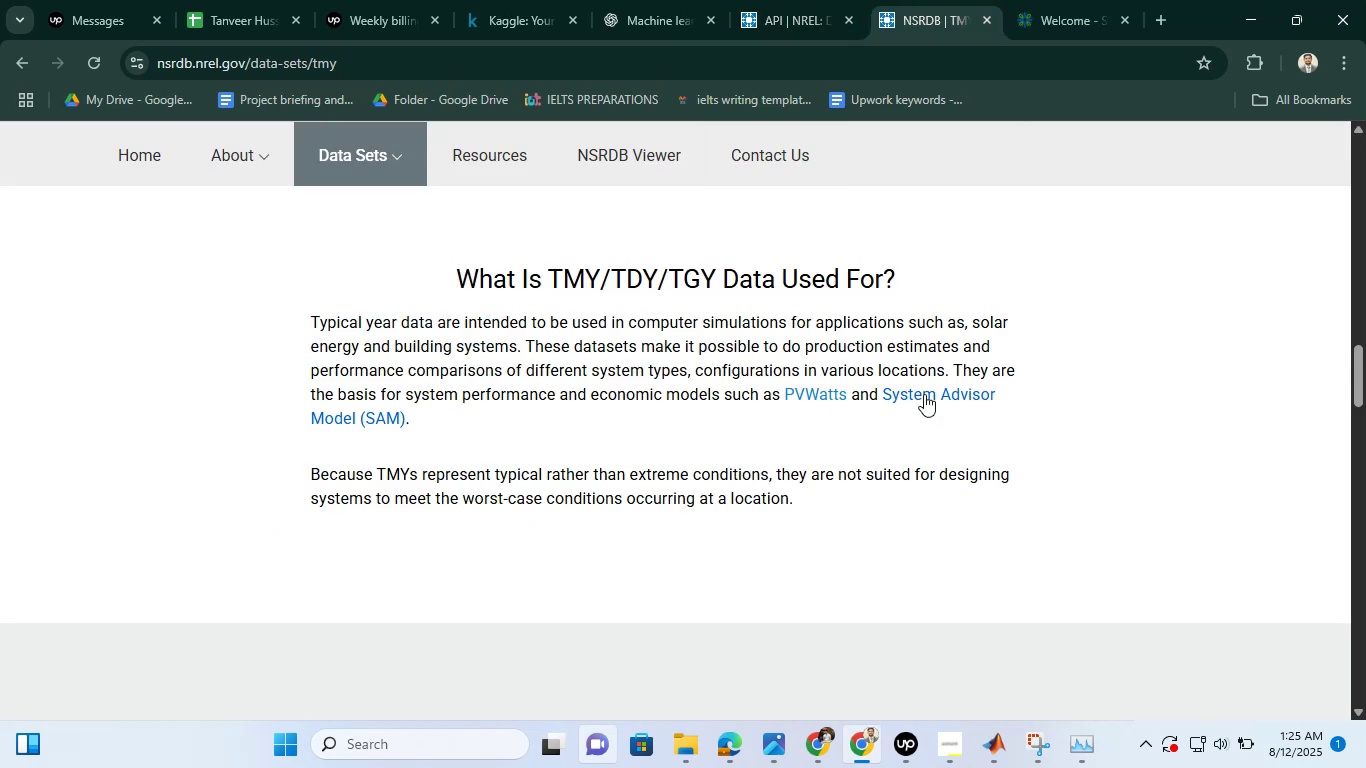 
scroll: coordinate [764, 393], scroll_direction: up, amount: 6.0
 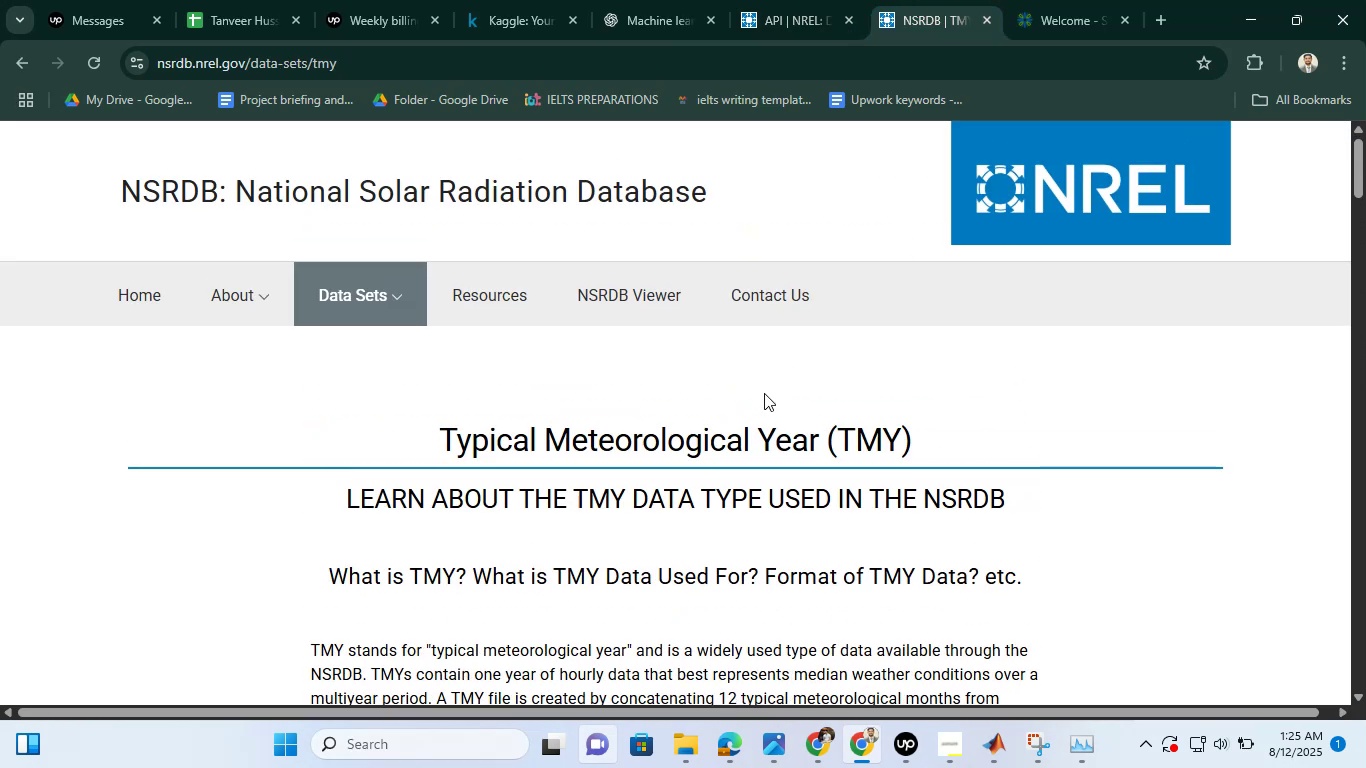 
scroll: coordinate [741, 401], scroll_direction: down, amount: 13.0
 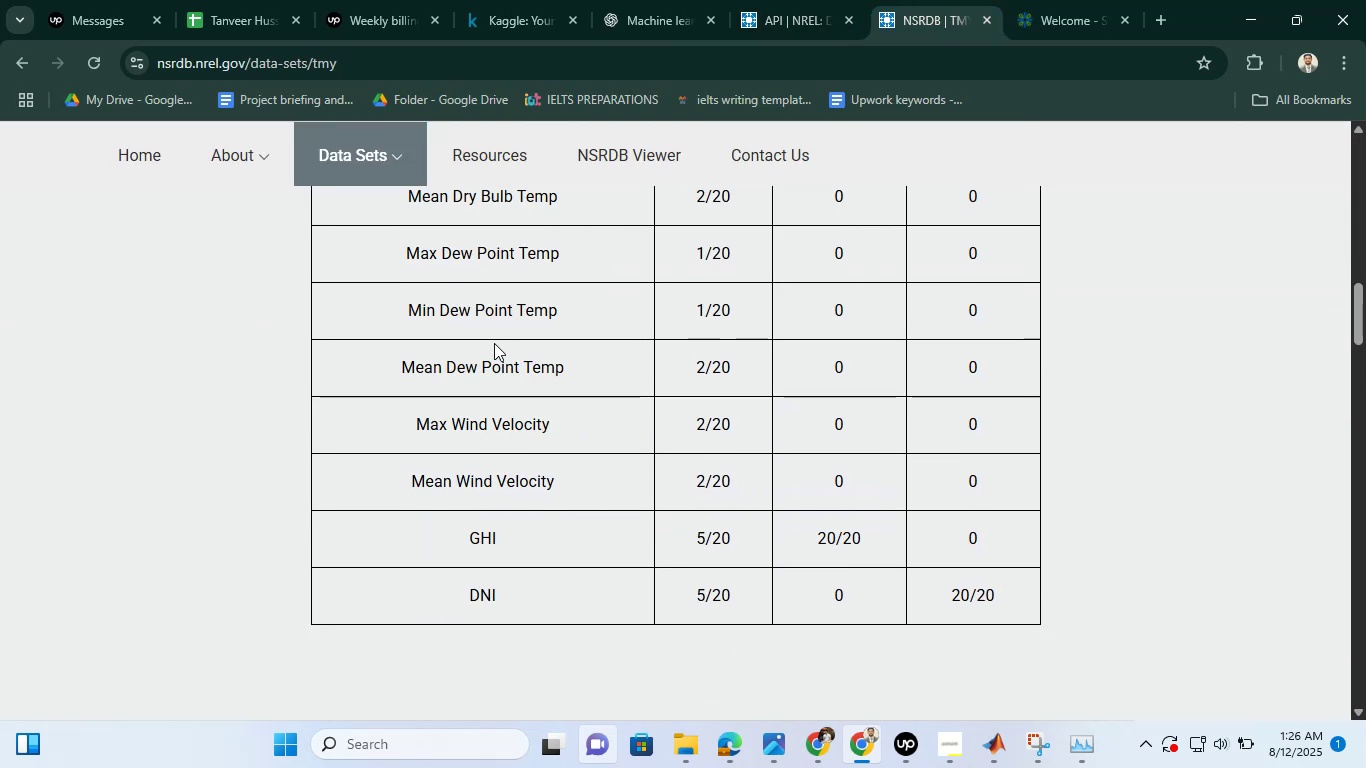 
left_click([494, 341])
 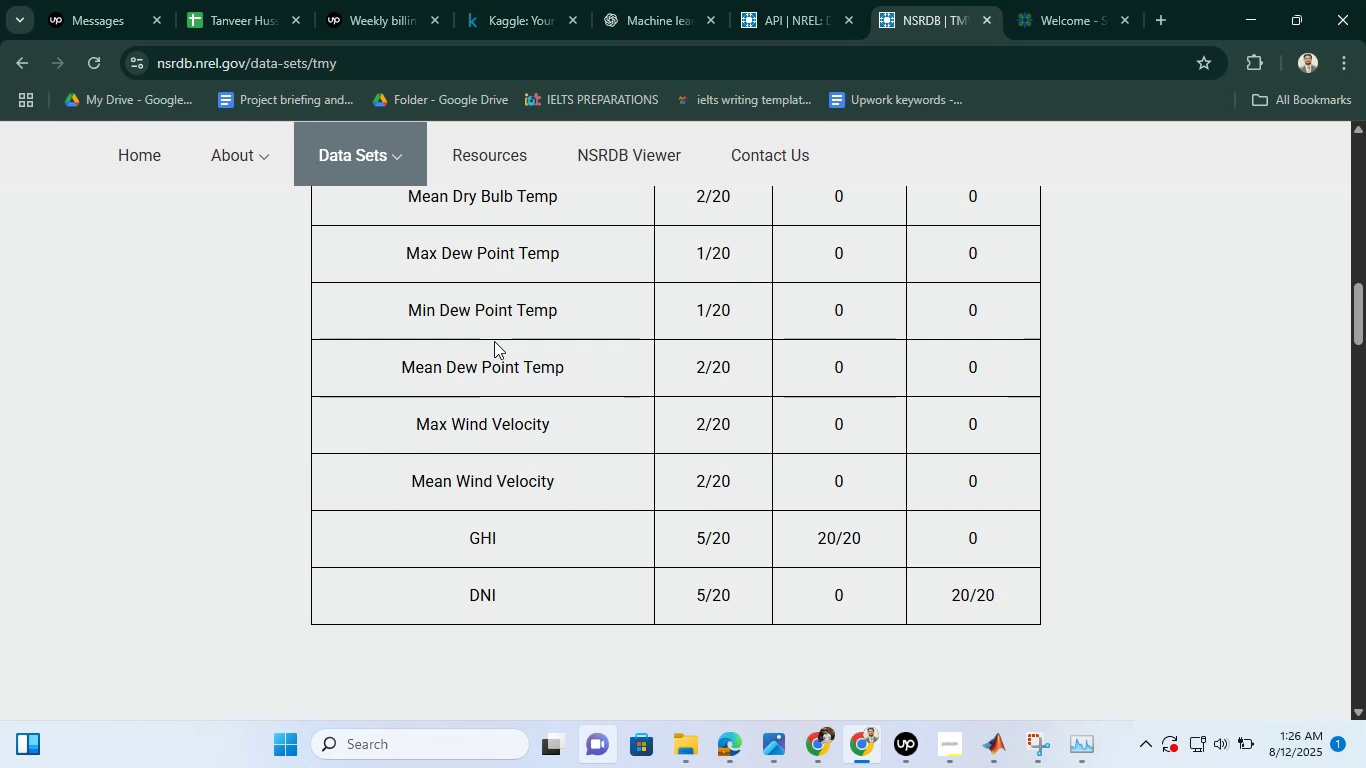 
scroll: coordinate [497, 363], scroll_direction: down, amount: 10.0
 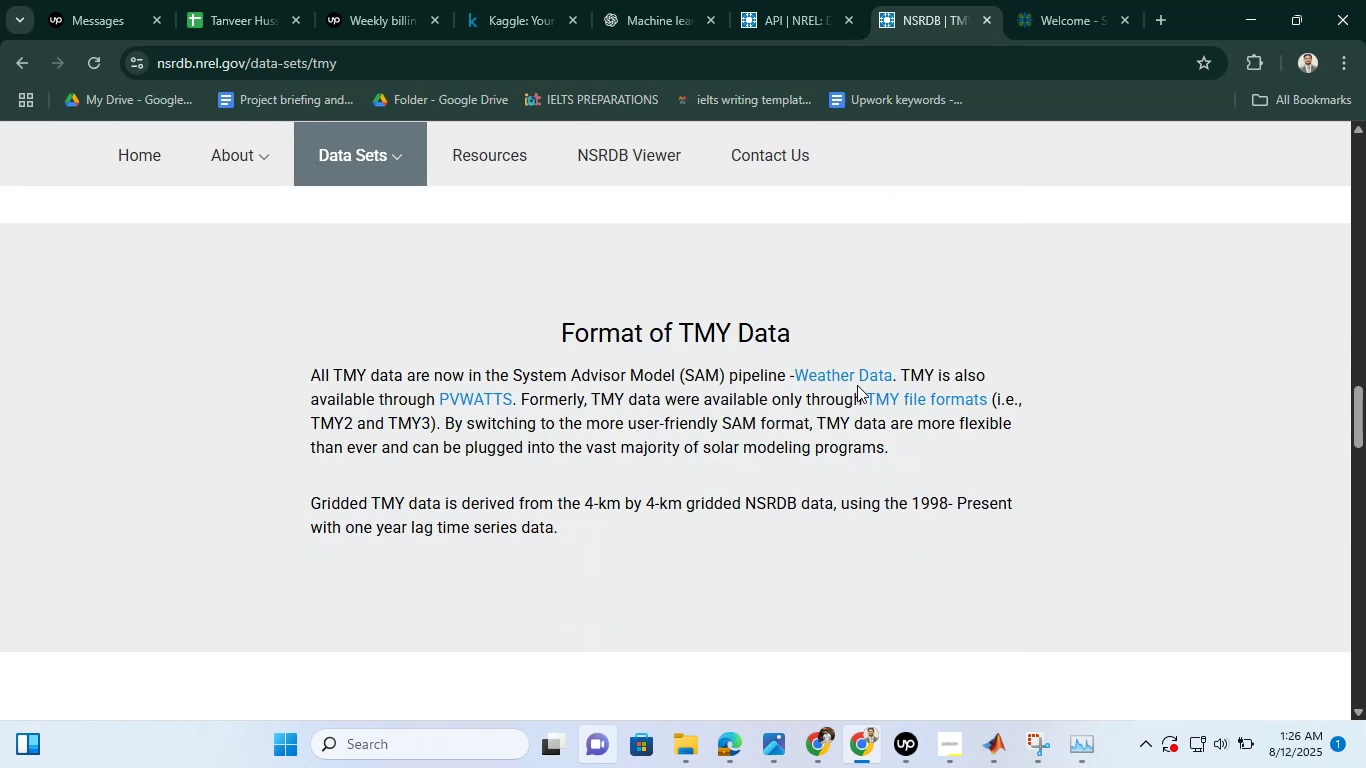 
left_click([840, 368])
 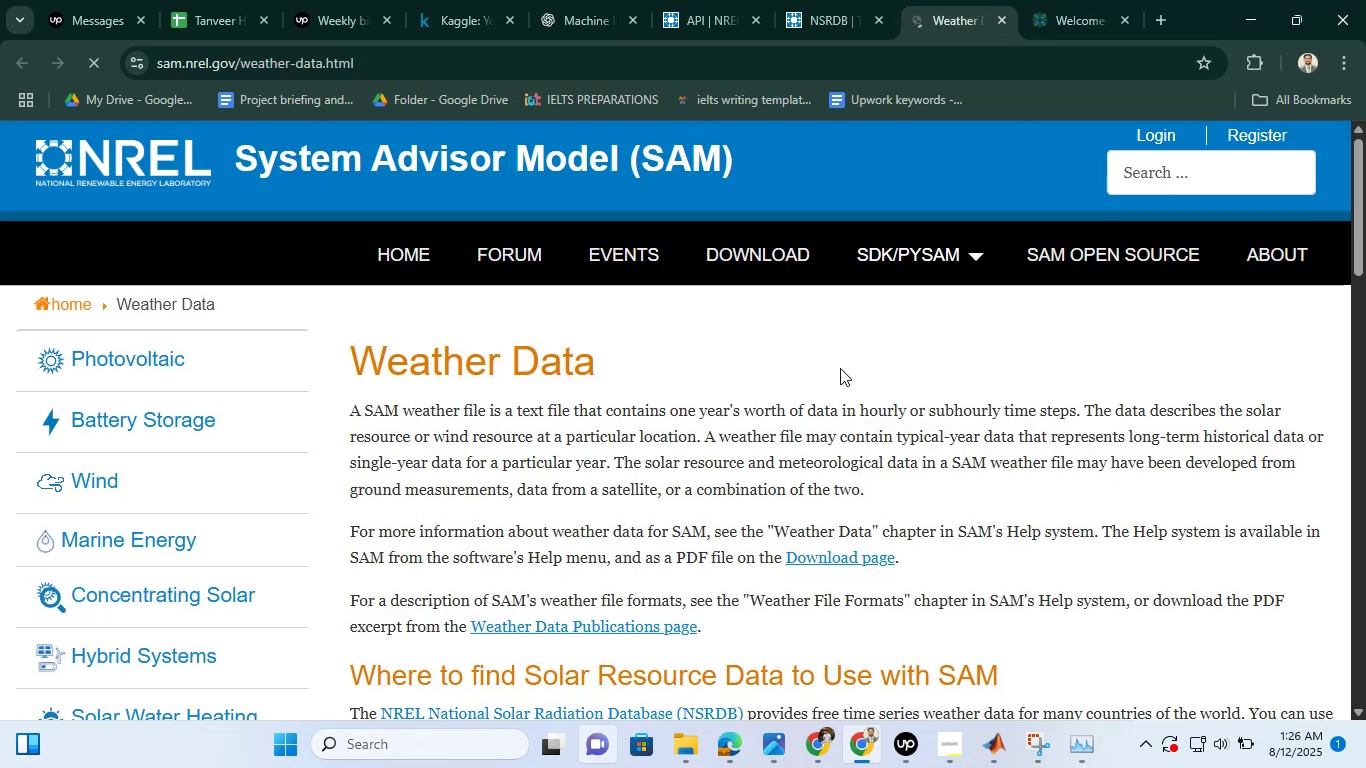 
scroll: coordinate [762, 373], scroll_direction: down, amount: 12.0
 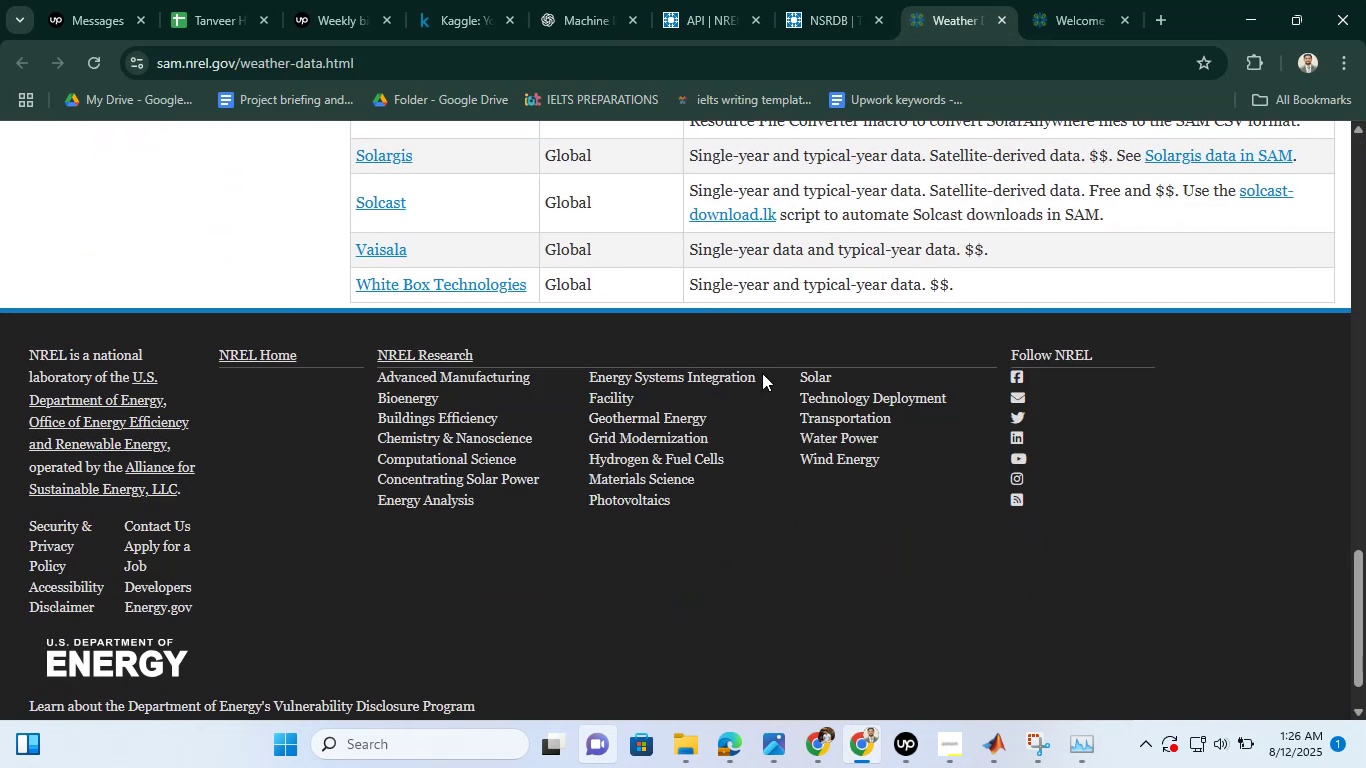 
scroll: coordinate [762, 373], scroll_direction: up, amount: 18.0
 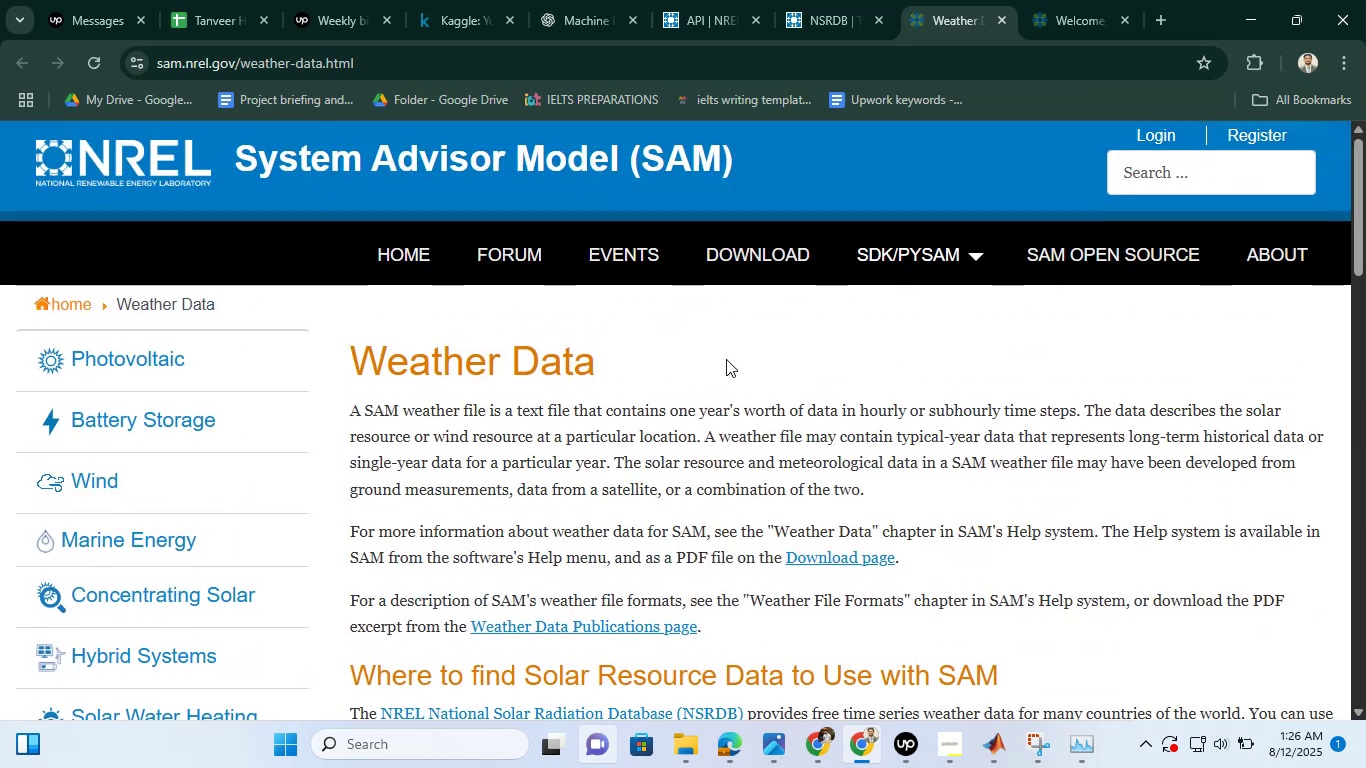 
scroll: coordinate [612, 375], scroll_direction: none, amount: 0.0
 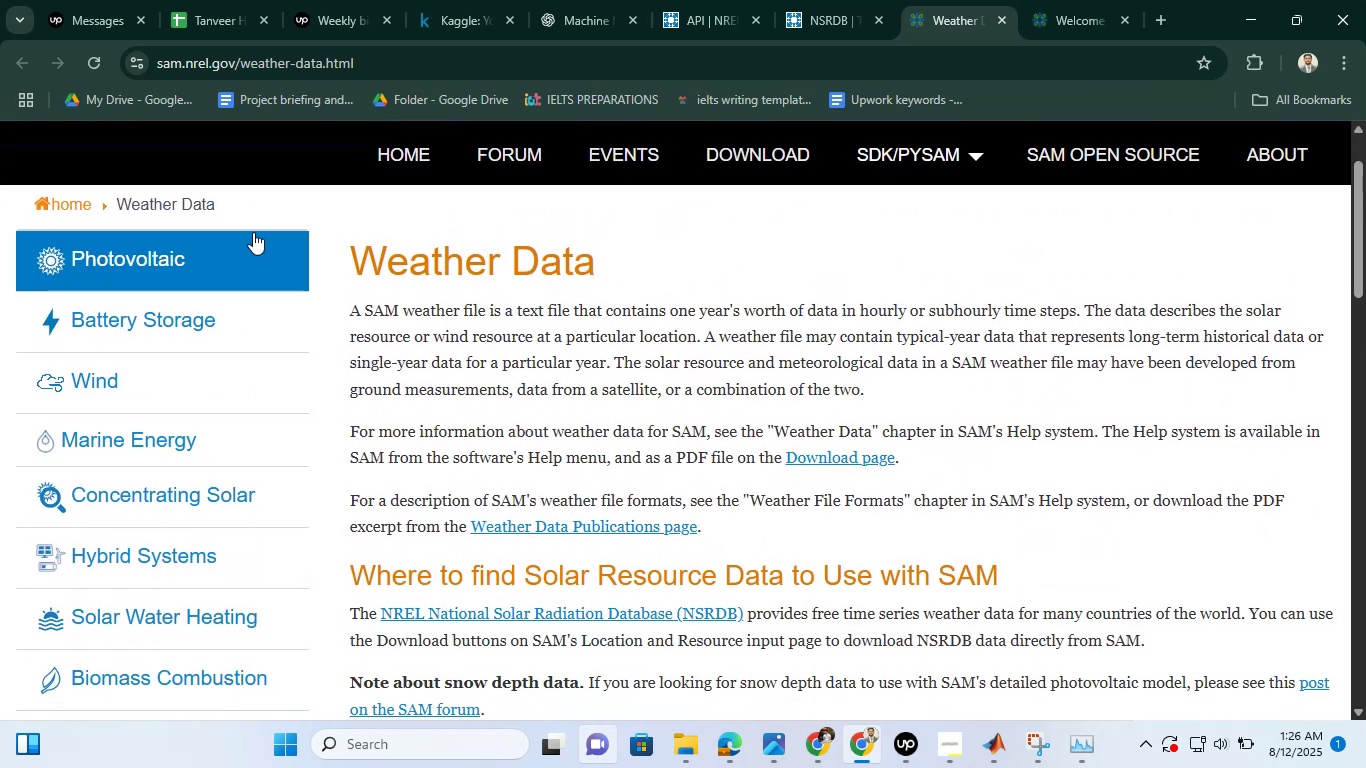 
scroll: coordinate [189, 418], scroll_direction: down, amount: 1.0
 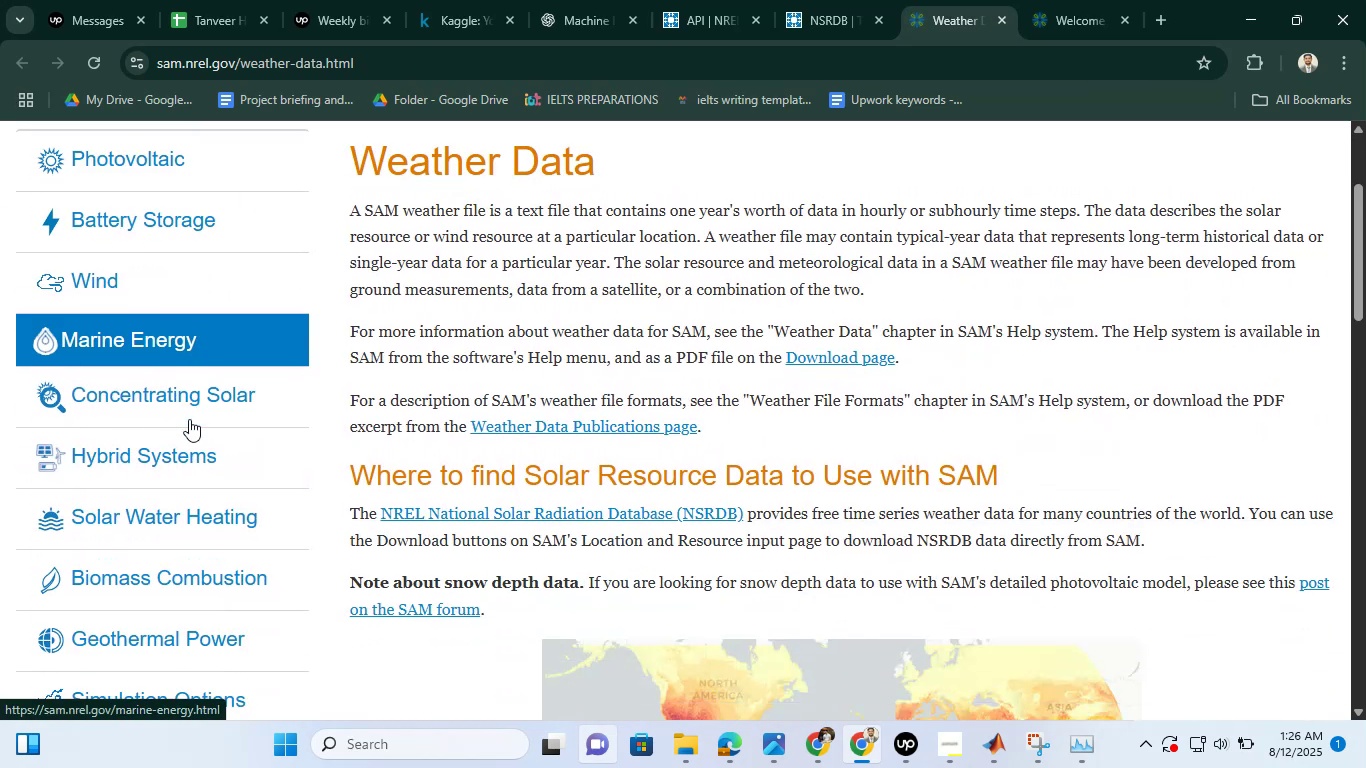 
scroll: coordinate [189, 419], scroll_direction: none, amount: 0.0
 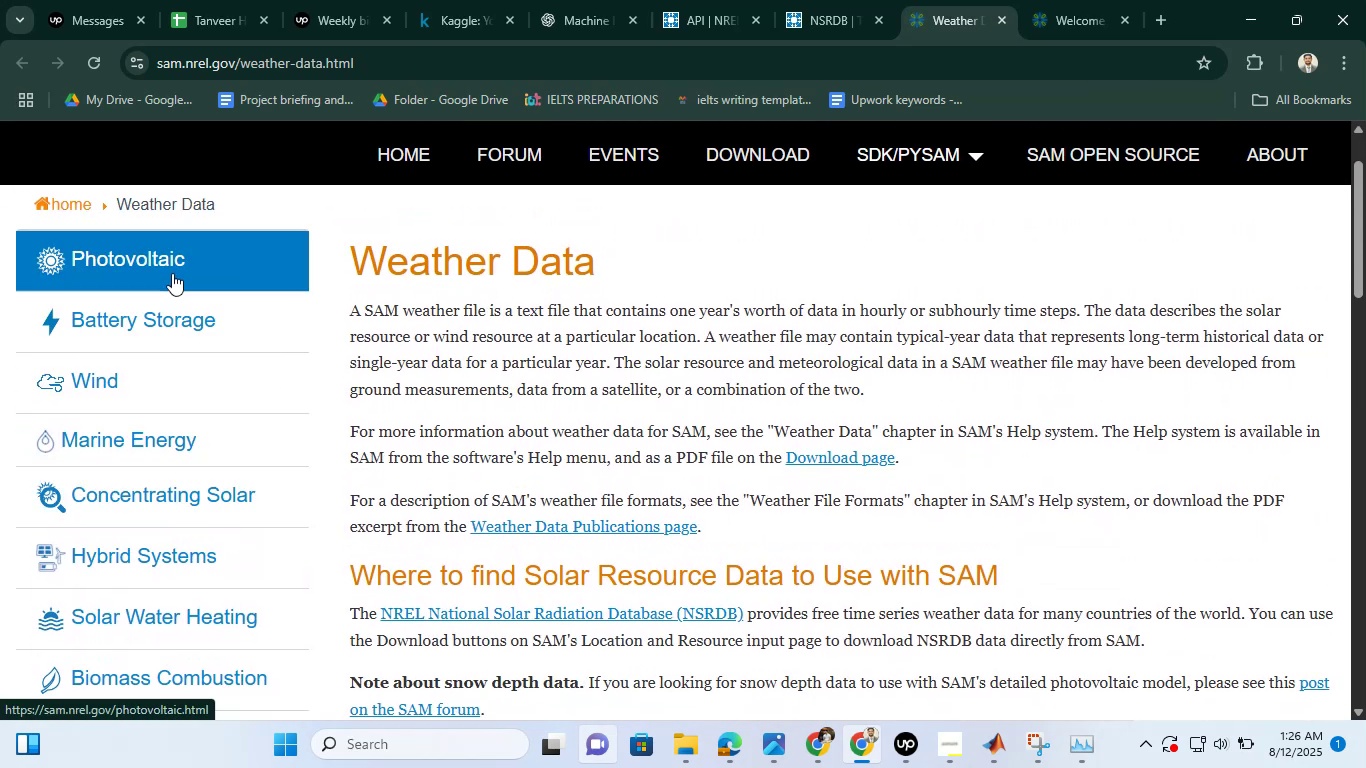 
left_click([172, 273])
 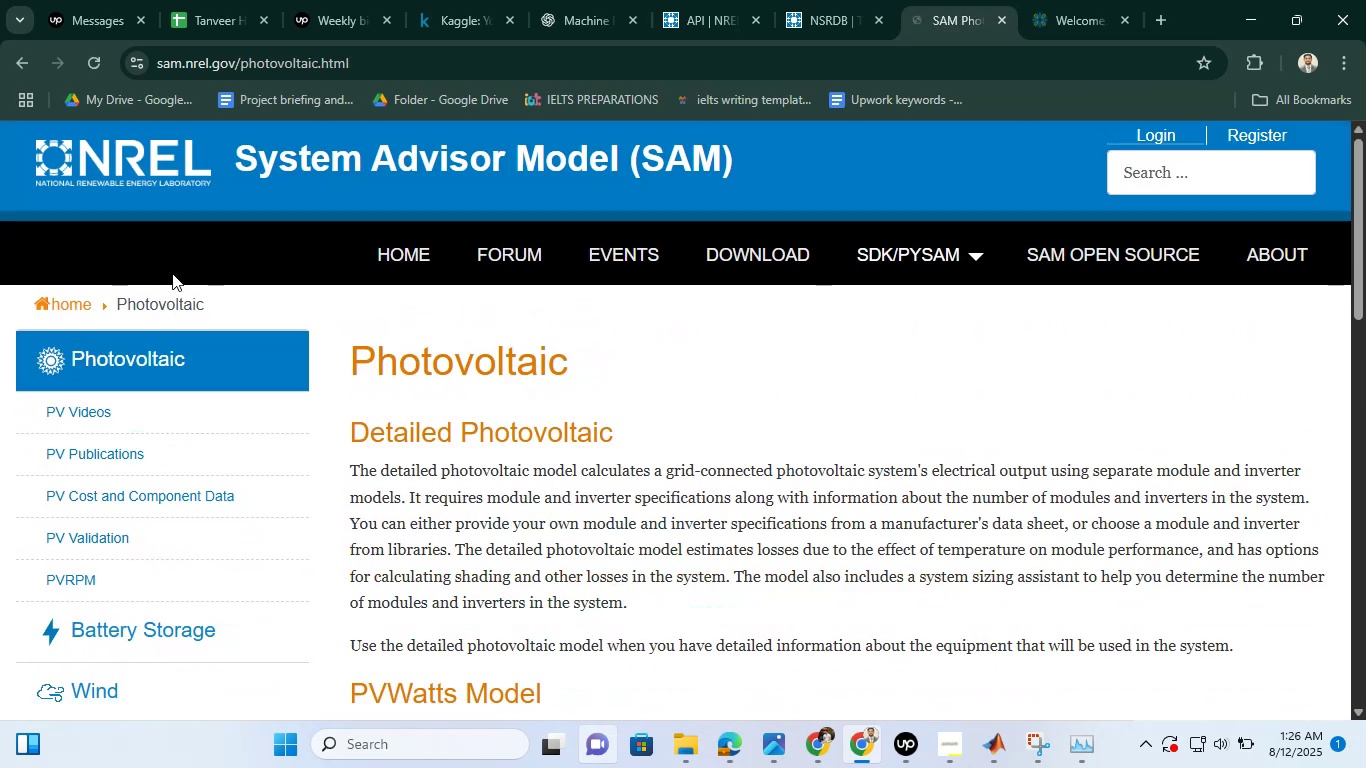 
scroll: coordinate [736, 353], scroll_direction: down, amount: 5.0
 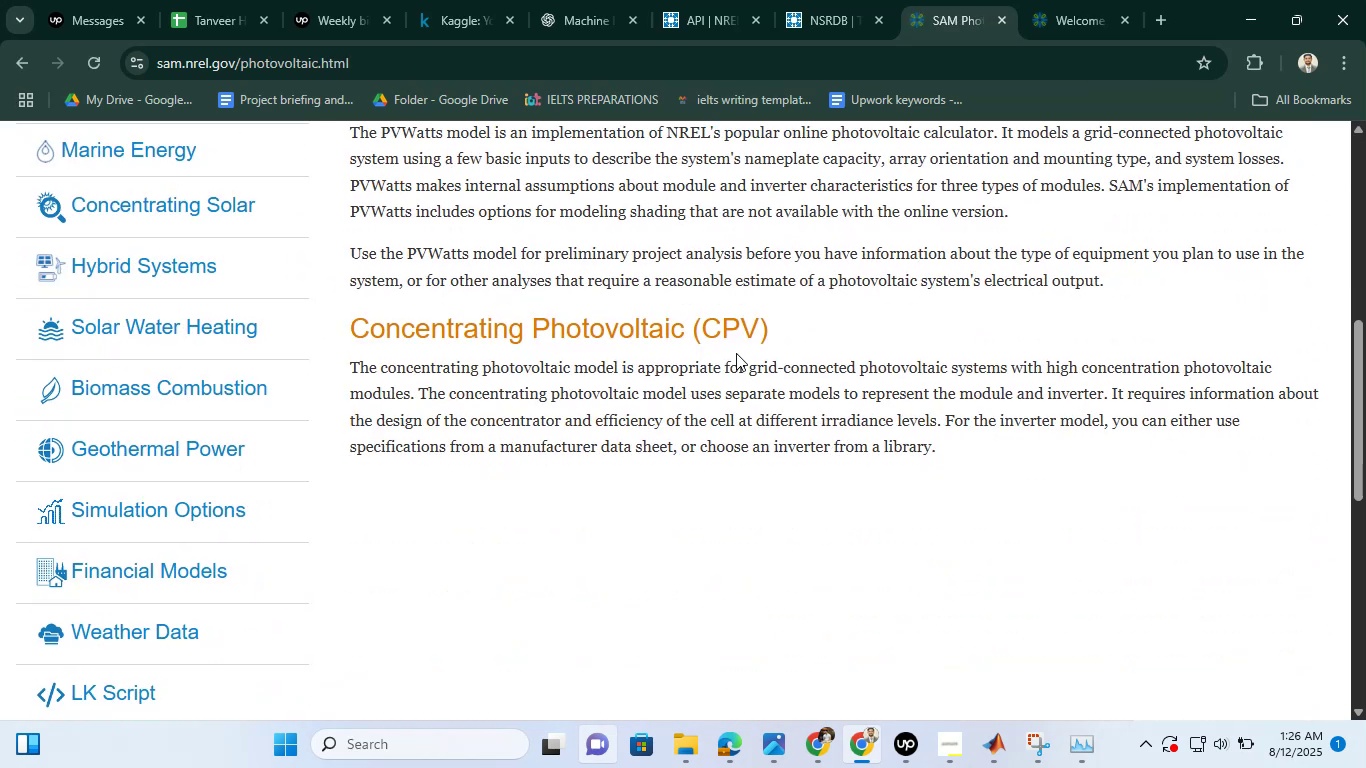 
scroll: coordinate [720, 346], scroll_direction: up, amount: 3.0
 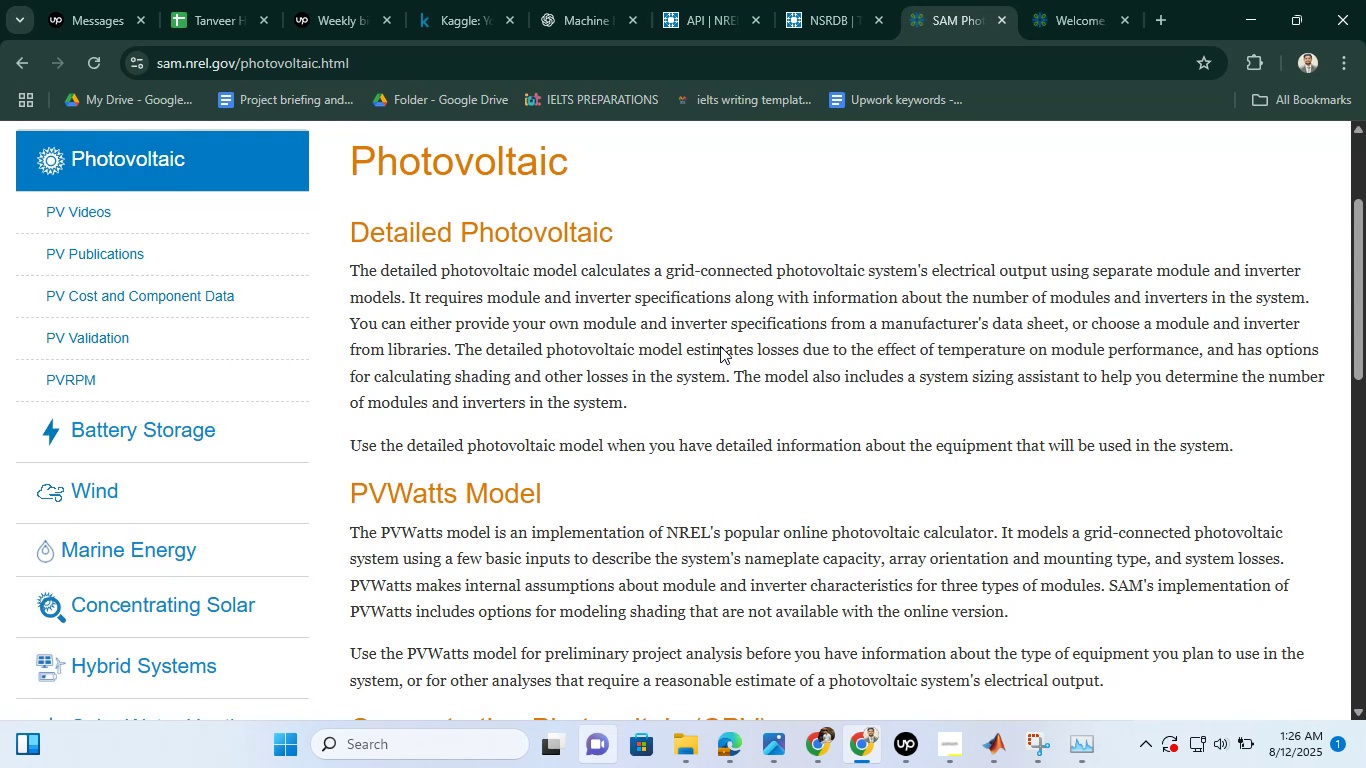 
scroll: coordinate [718, 346], scroll_direction: down, amount: 10.0
 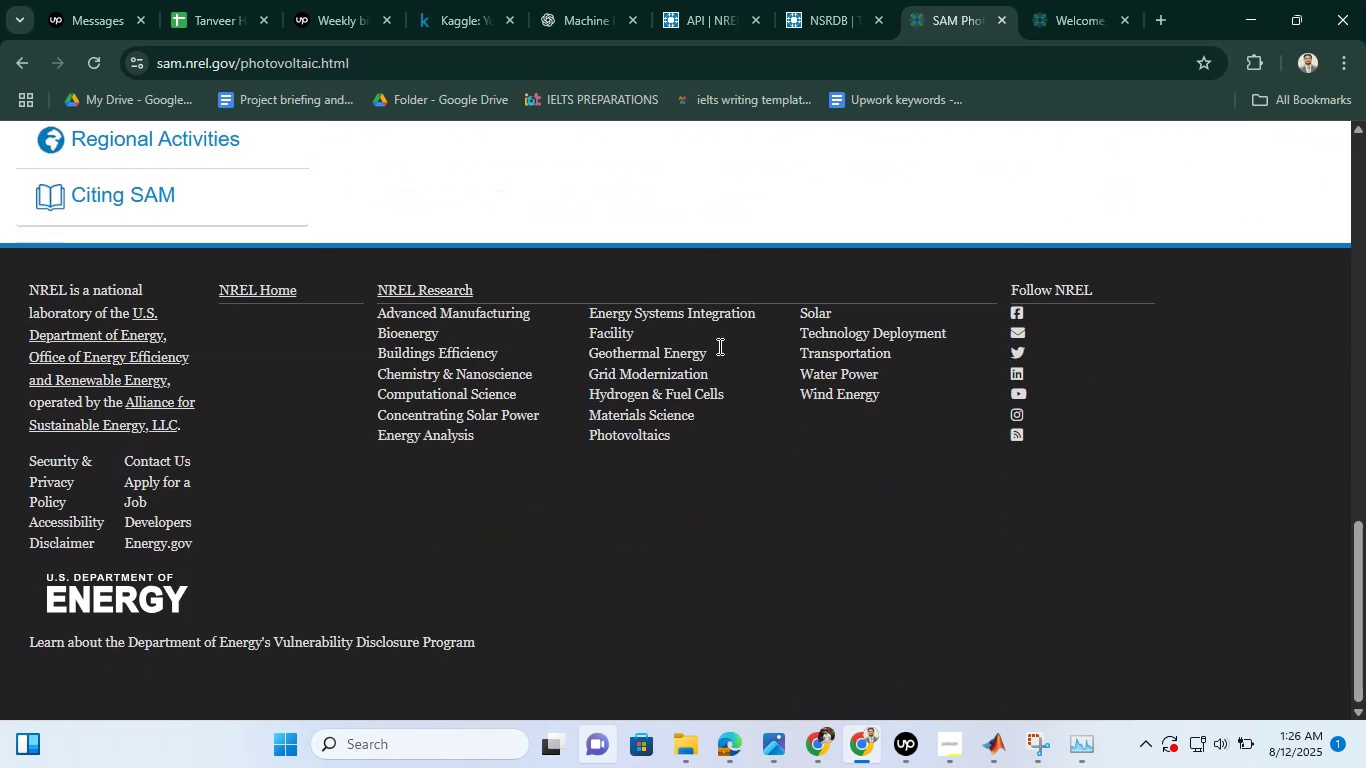 
scroll: coordinate [693, 393], scroll_direction: up, amount: 9.0
 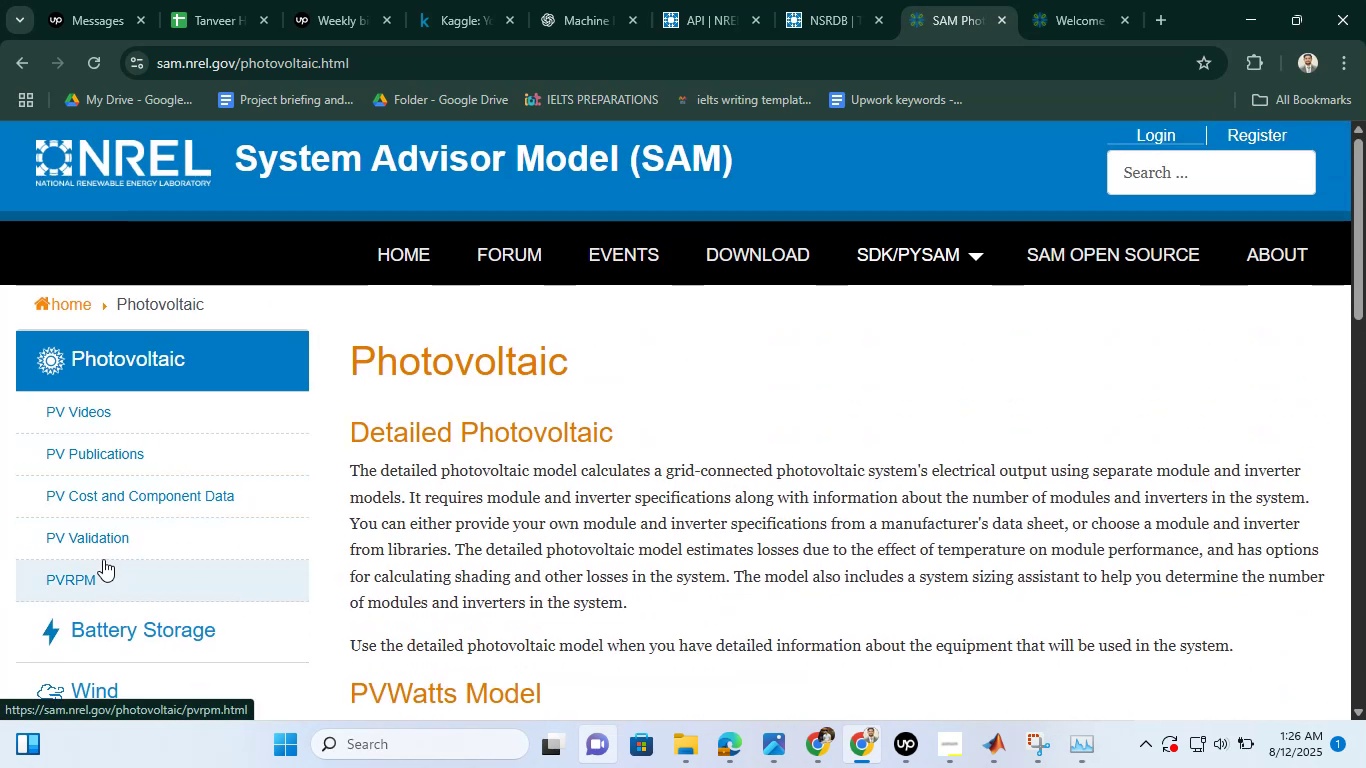 
wait(6.6)
 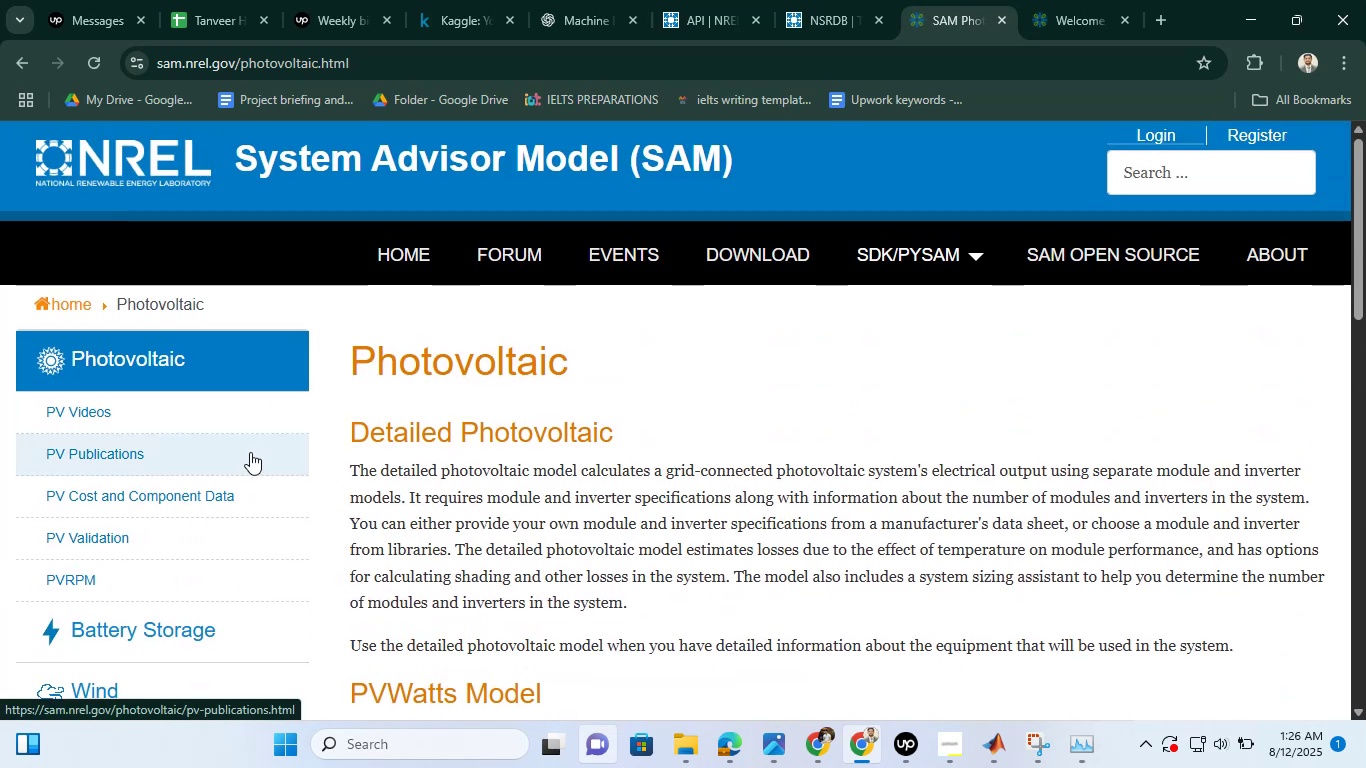 
left_click([106, 458])
 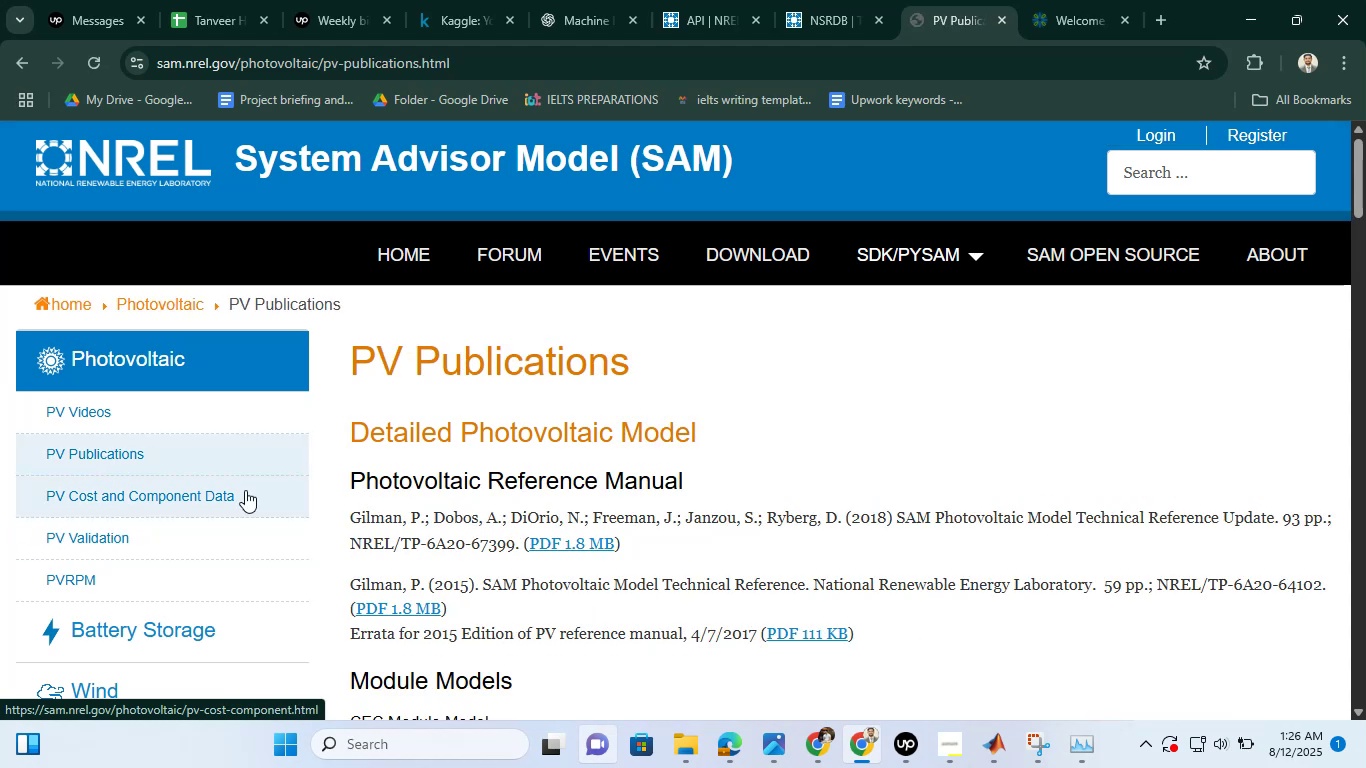 
scroll: coordinate [790, 463], scroll_direction: down, amount: 7.0
 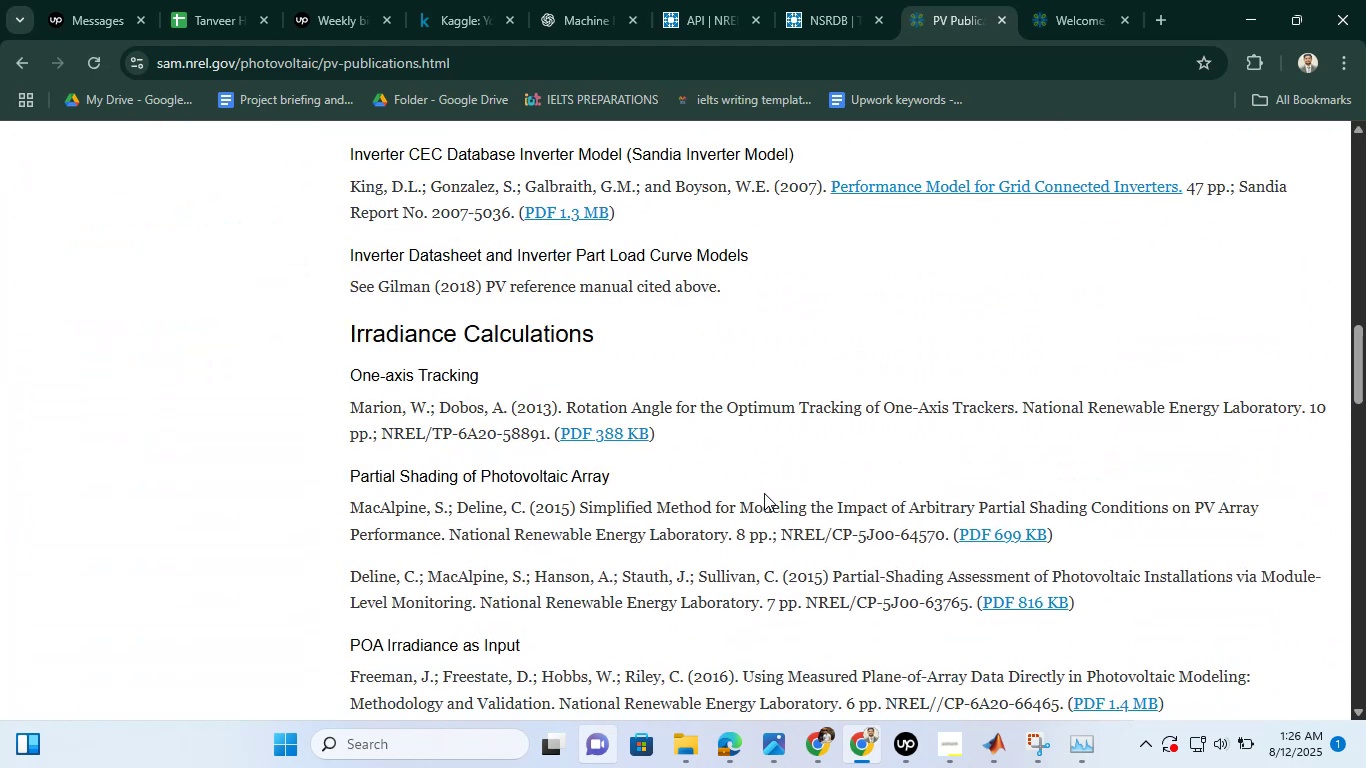 
left_click([813, 0])
 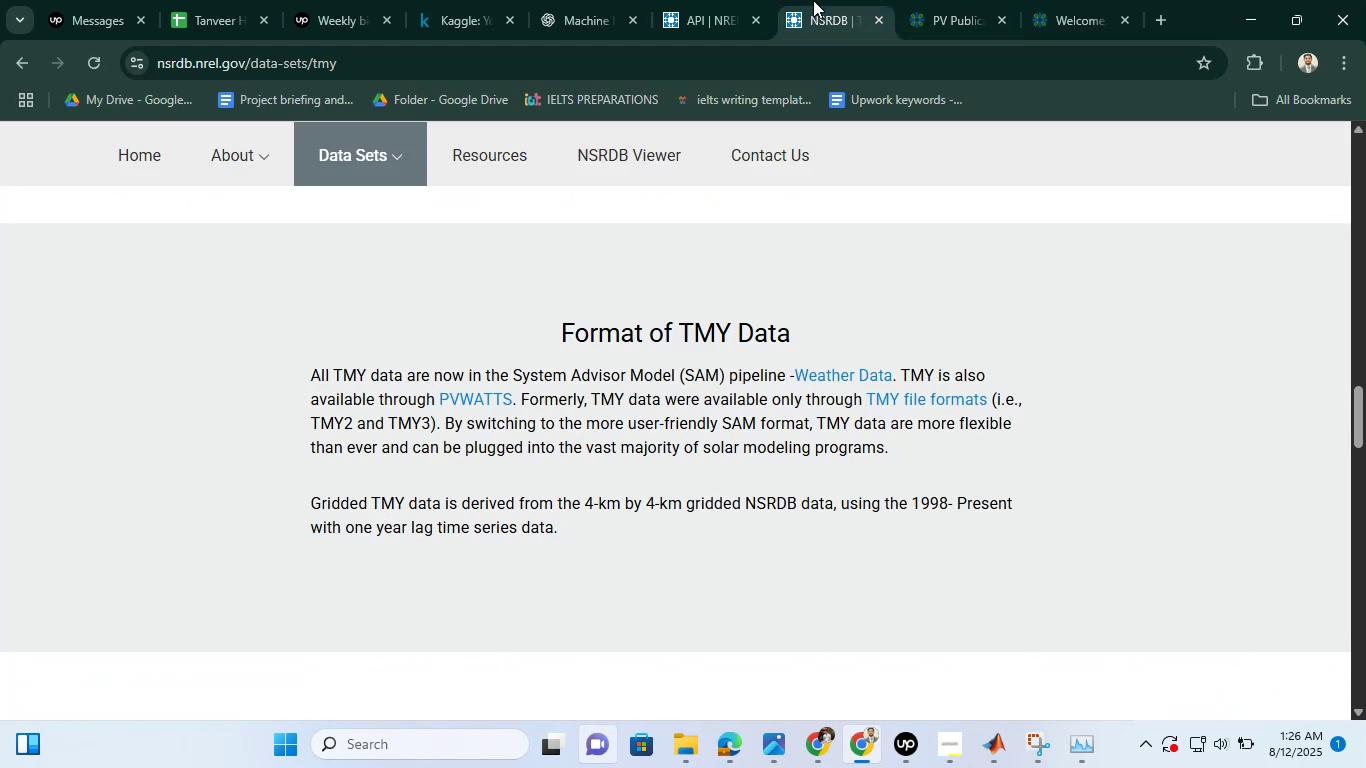 
mouse_move([716, 40])
 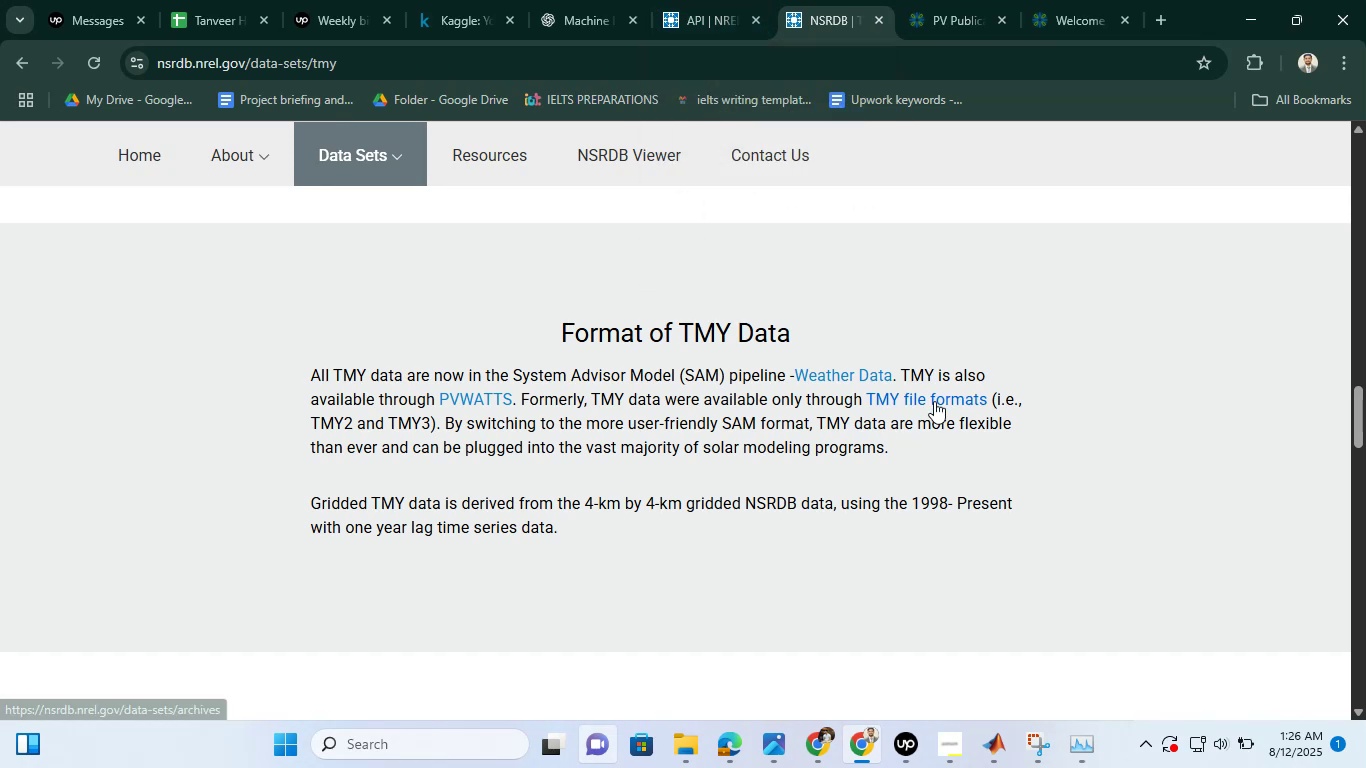 
left_click([934, 401])
 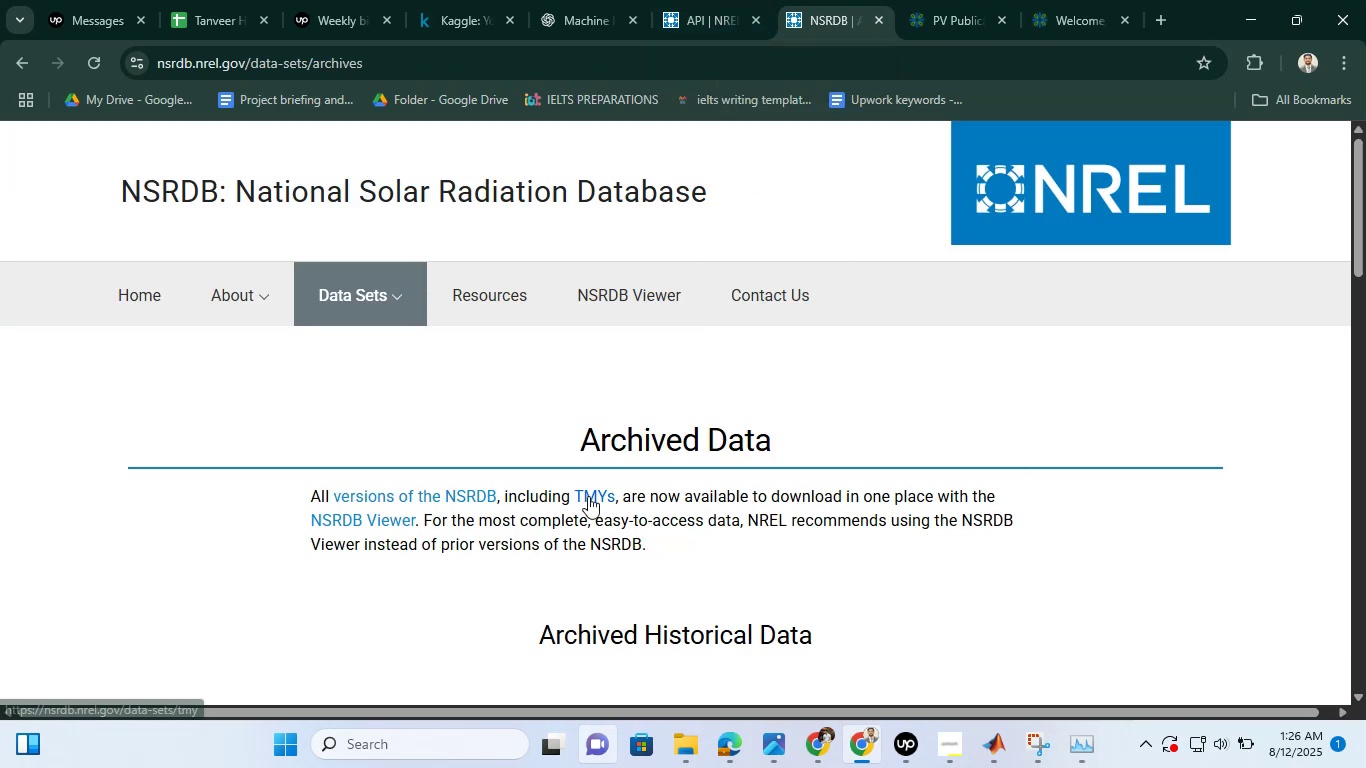 
left_click([588, 496])
 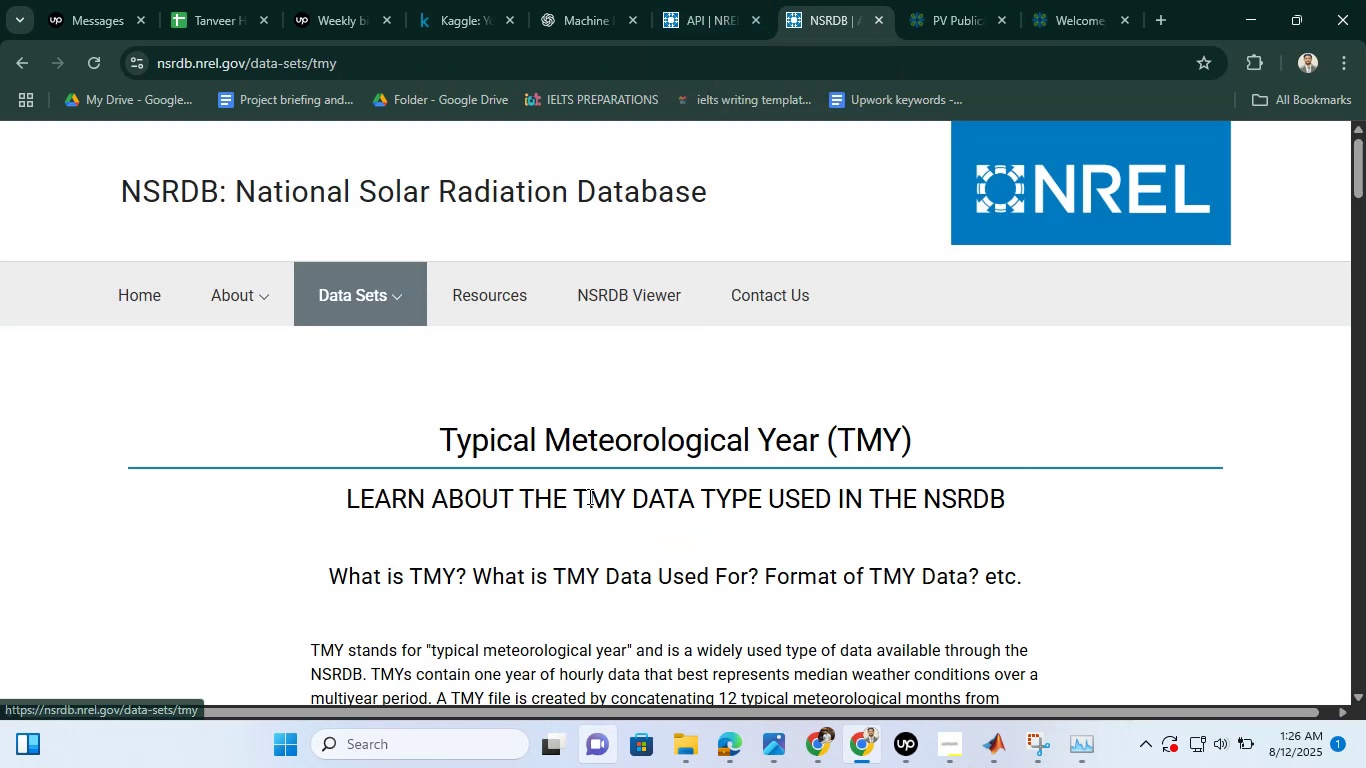 
scroll: coordinate [617, 481], scroll_direction: down, amount: 9.0
 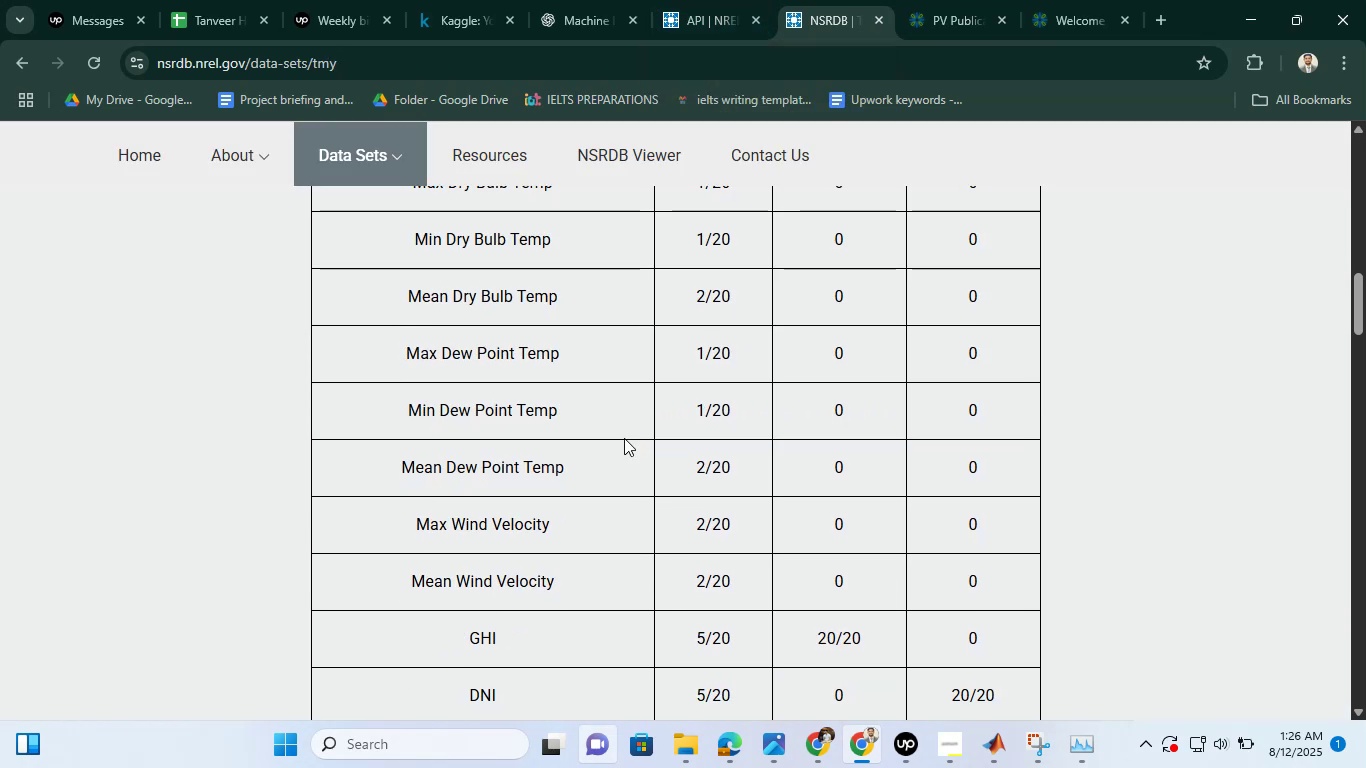 
left_click([627, 426])
 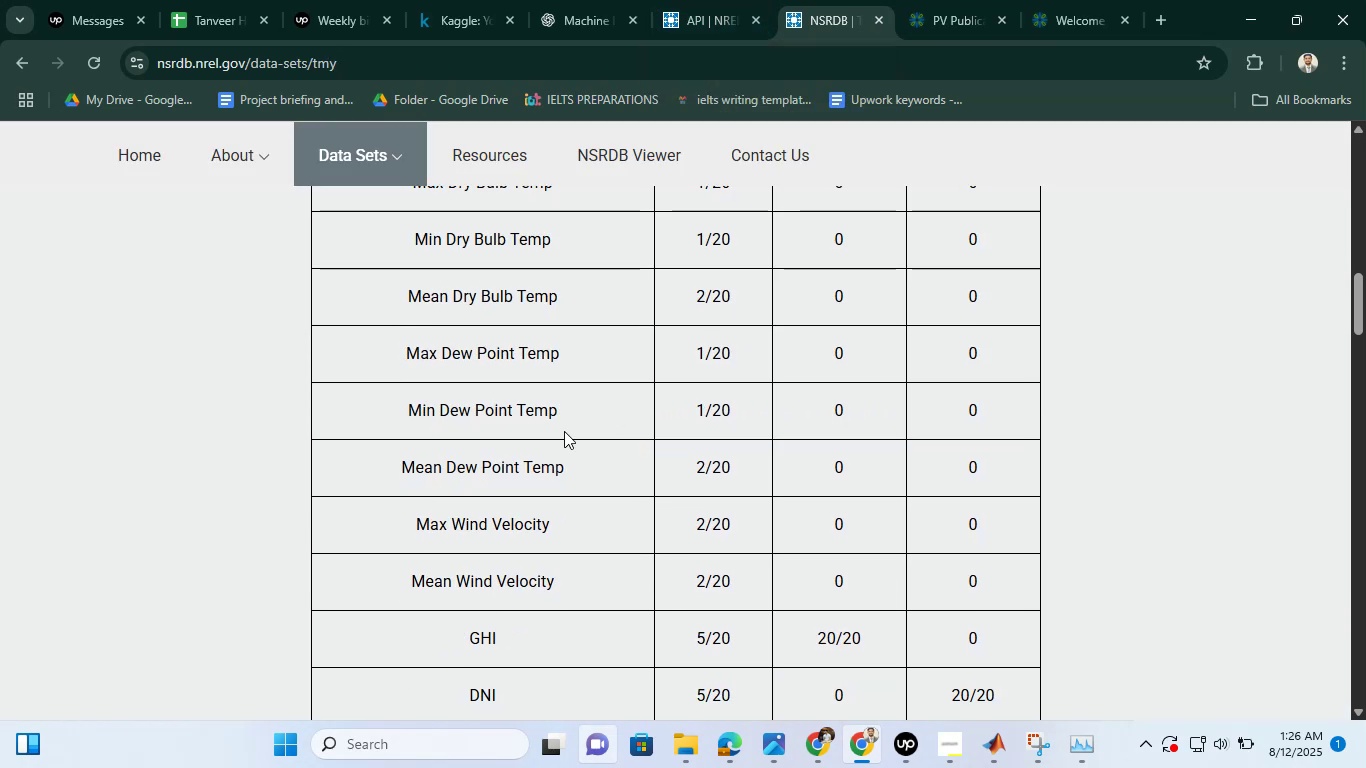 
scroll: coordinate [553, 499], scroll_direction: down, amount: 11.0
 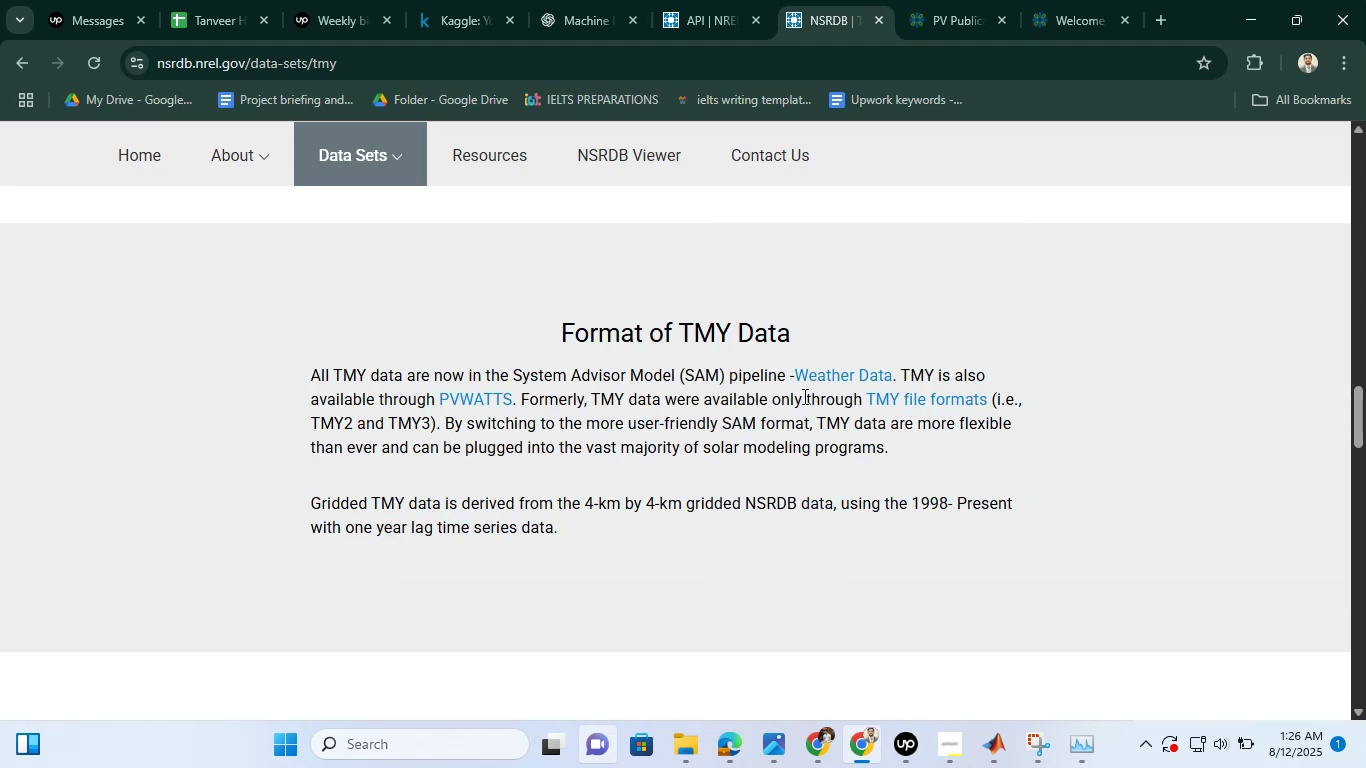 
left_click([854, 378])
 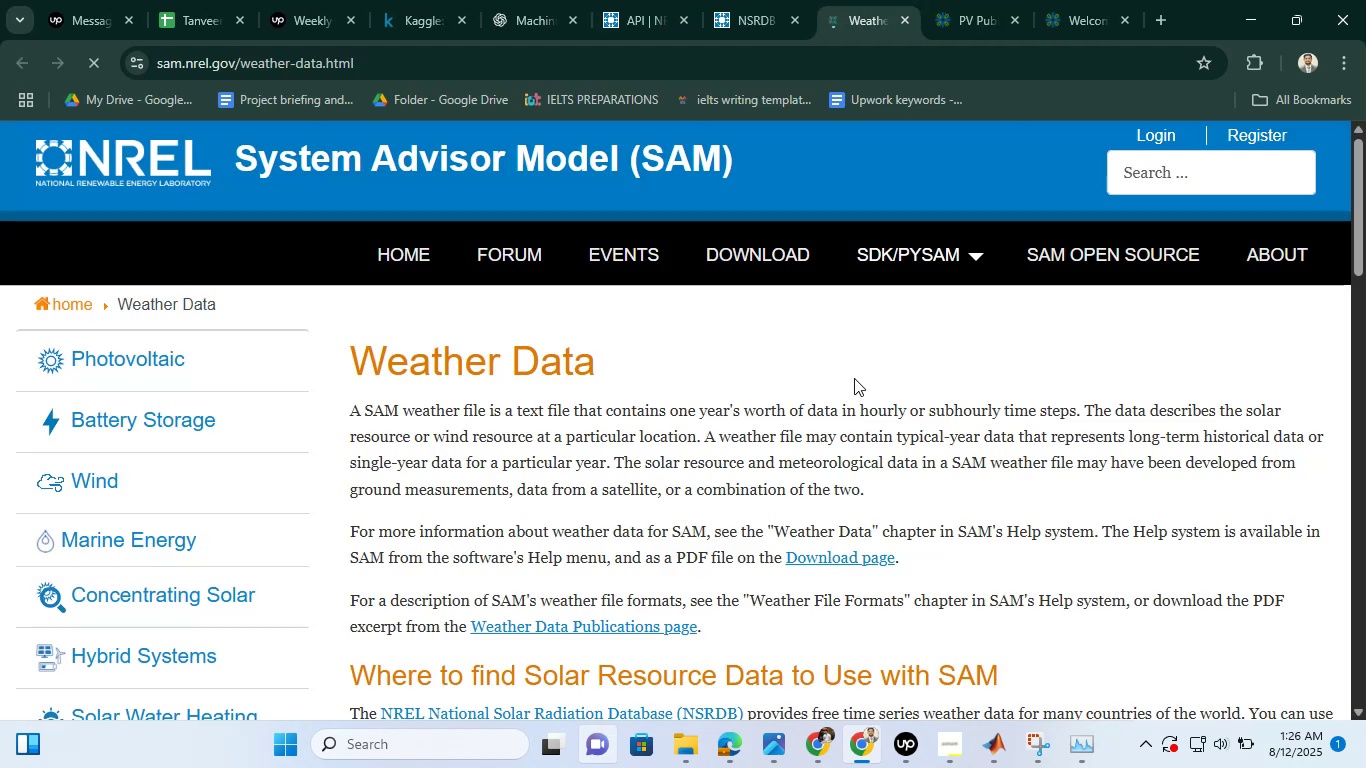 
scroll: coordinate [609, 411], scroll_direction: down, amount: 9.0
 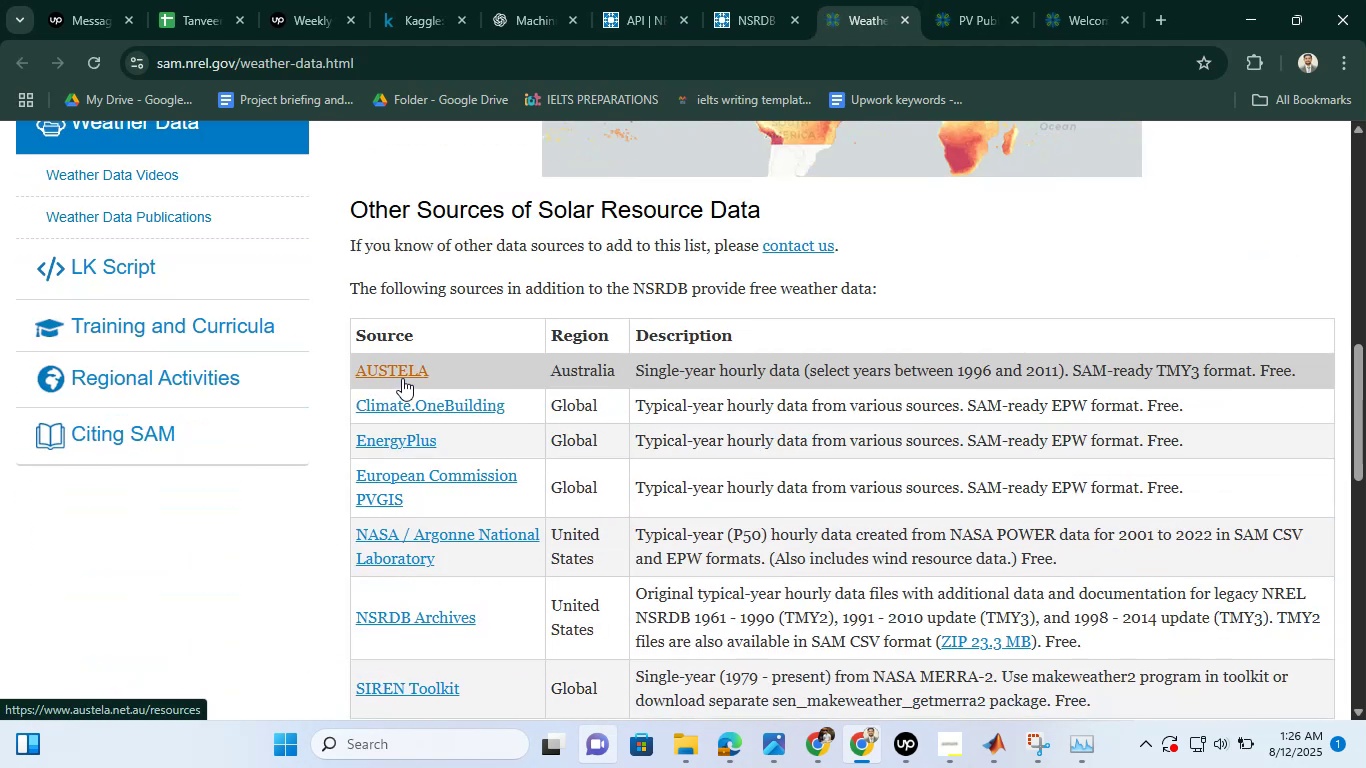 
left_click([402, 378])
 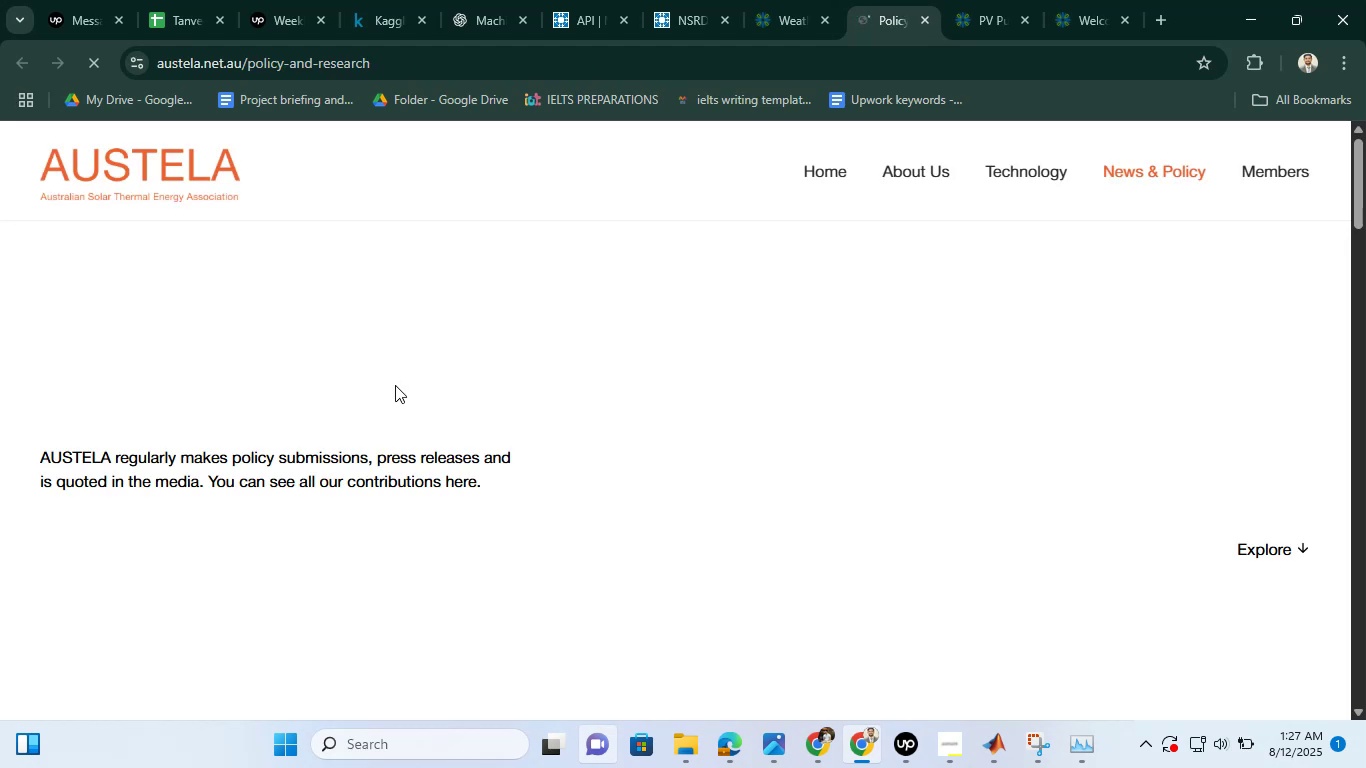 
scroll: coordinate [950, 287], scroll_direction: down, amount: 38.0
 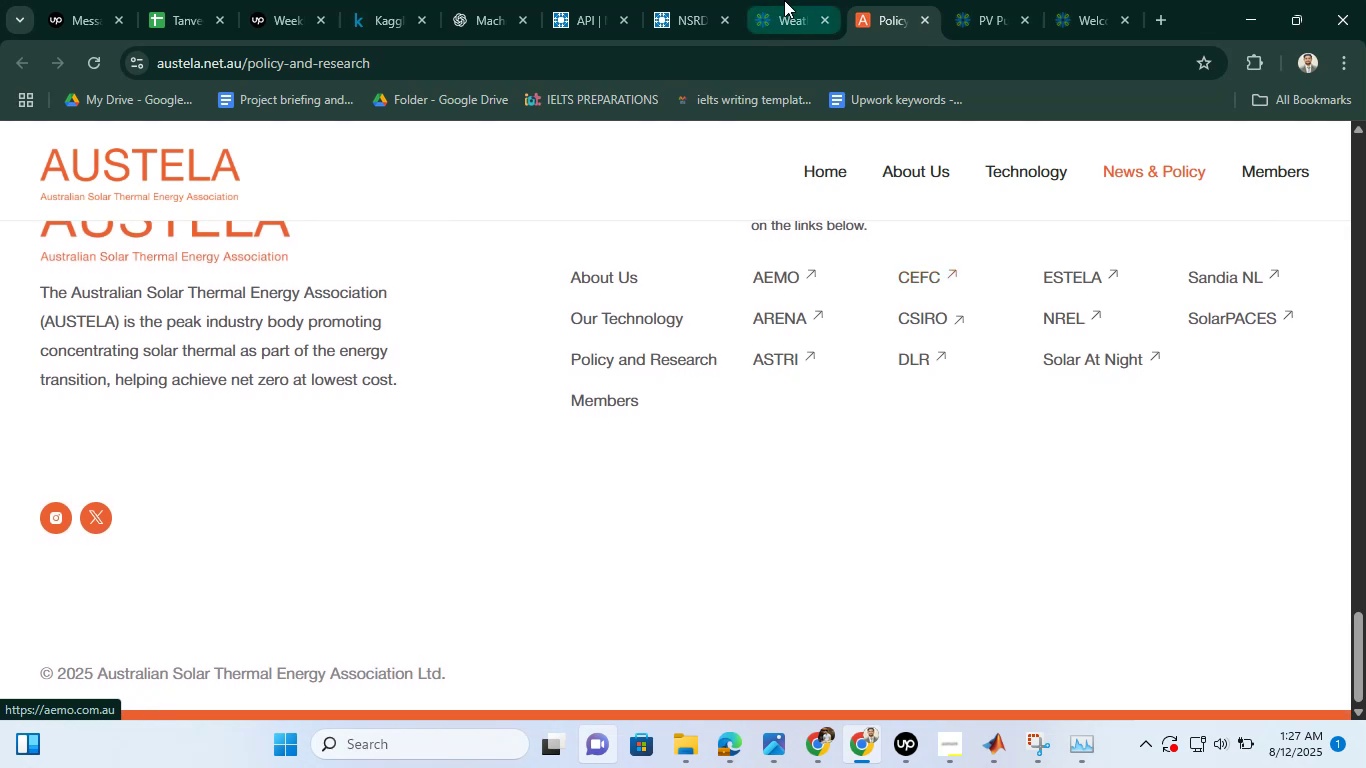 
left_click([784, 0])
 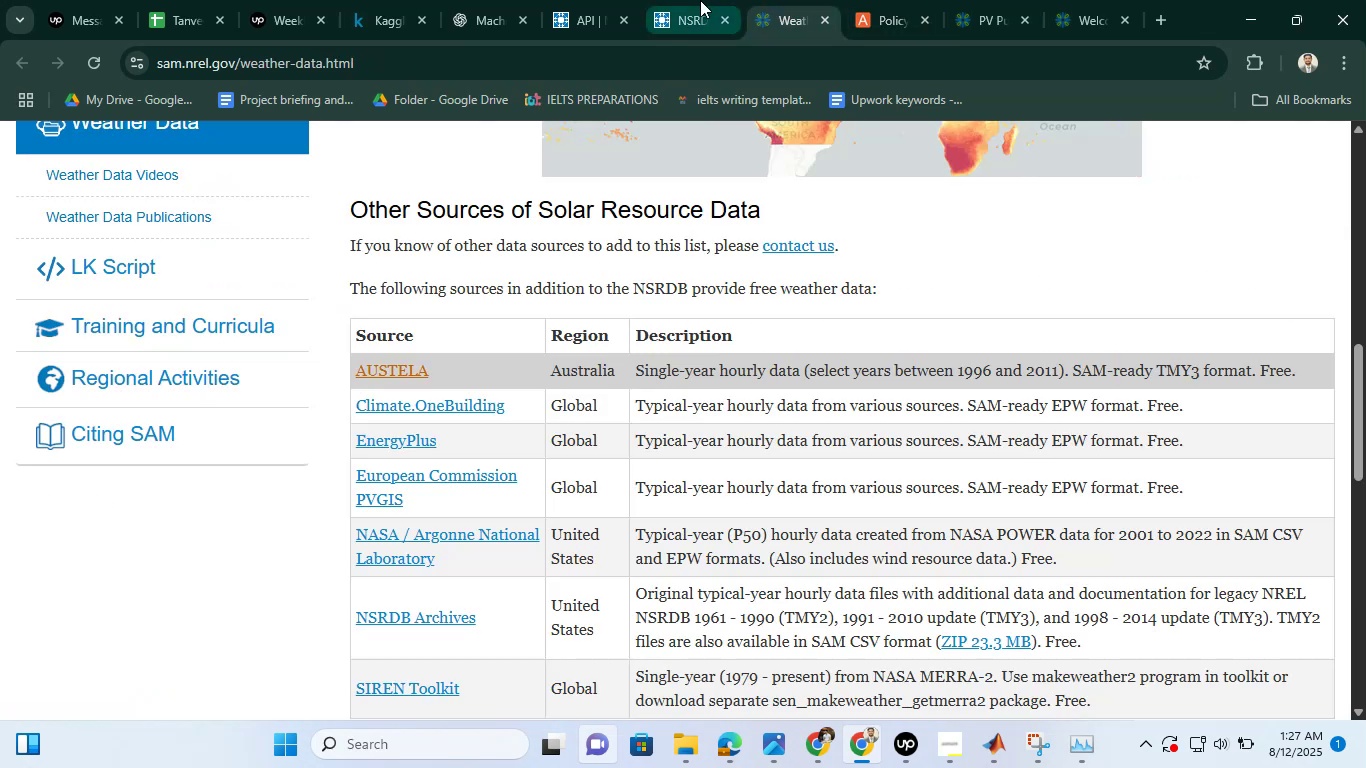 
left_click([700, 0])
 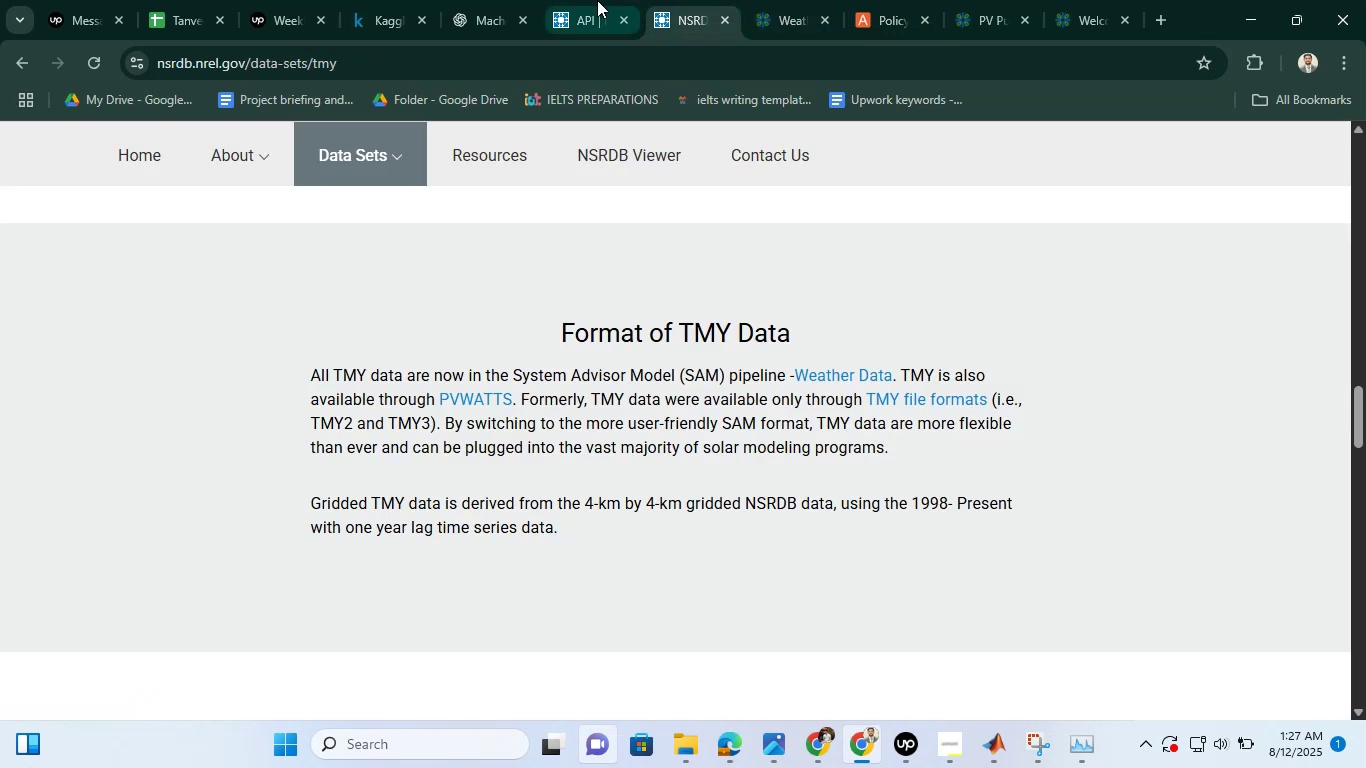 
left_click([597, 0])
 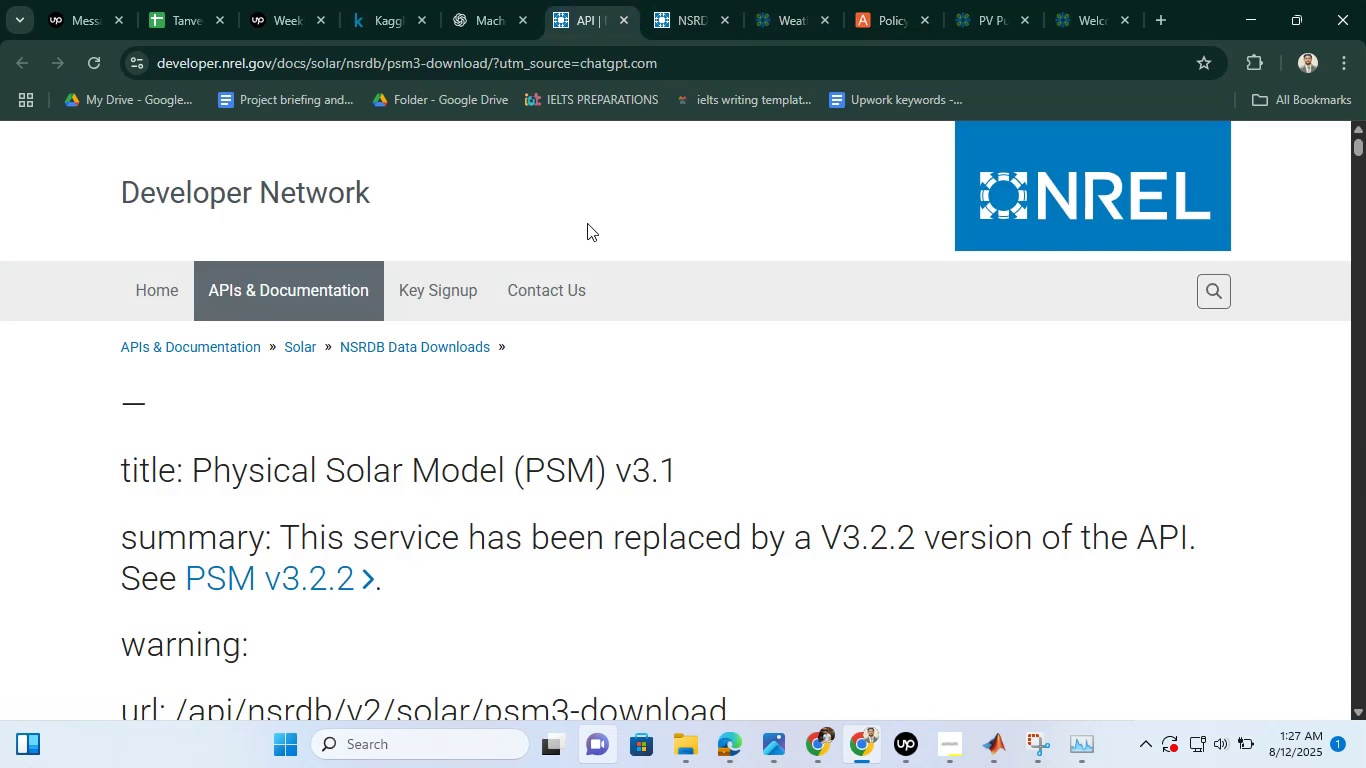 
left_click([678, 745])
 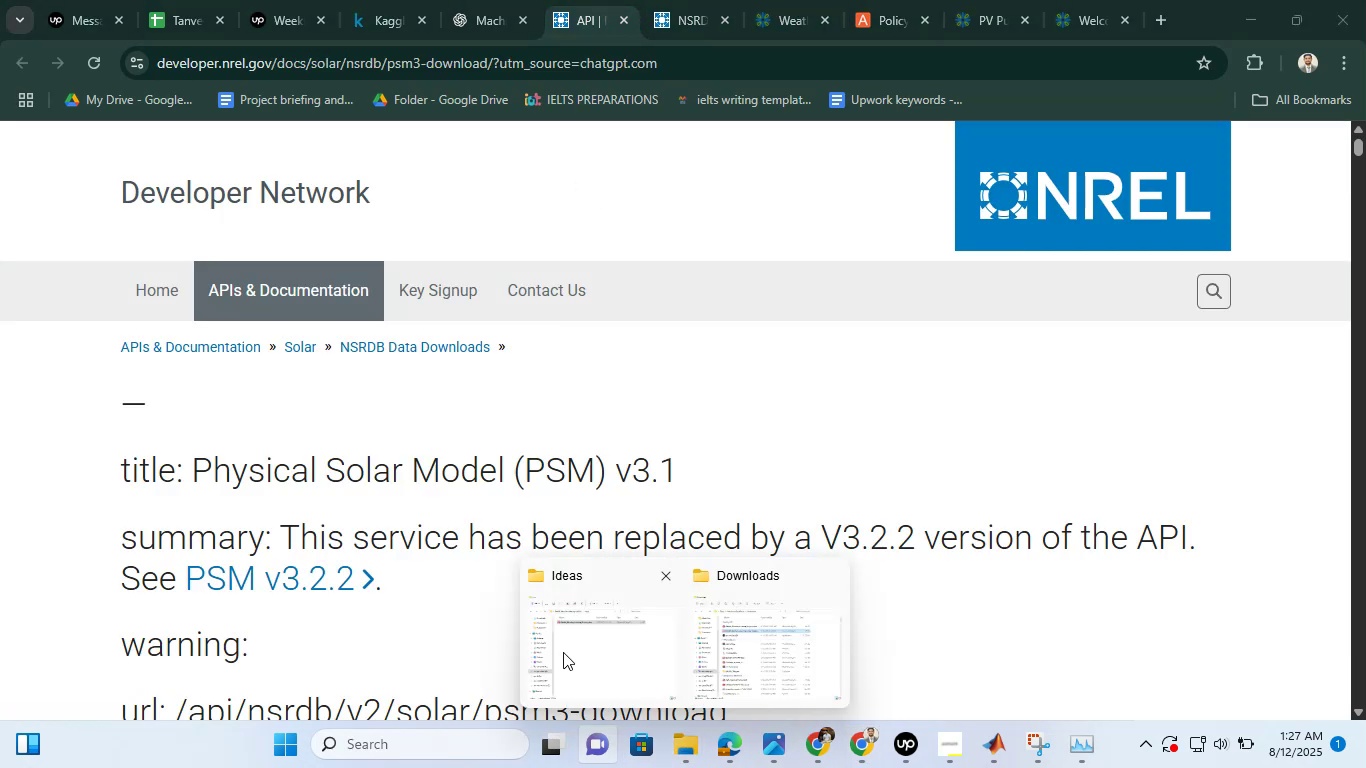 
left_click([565, 651])
 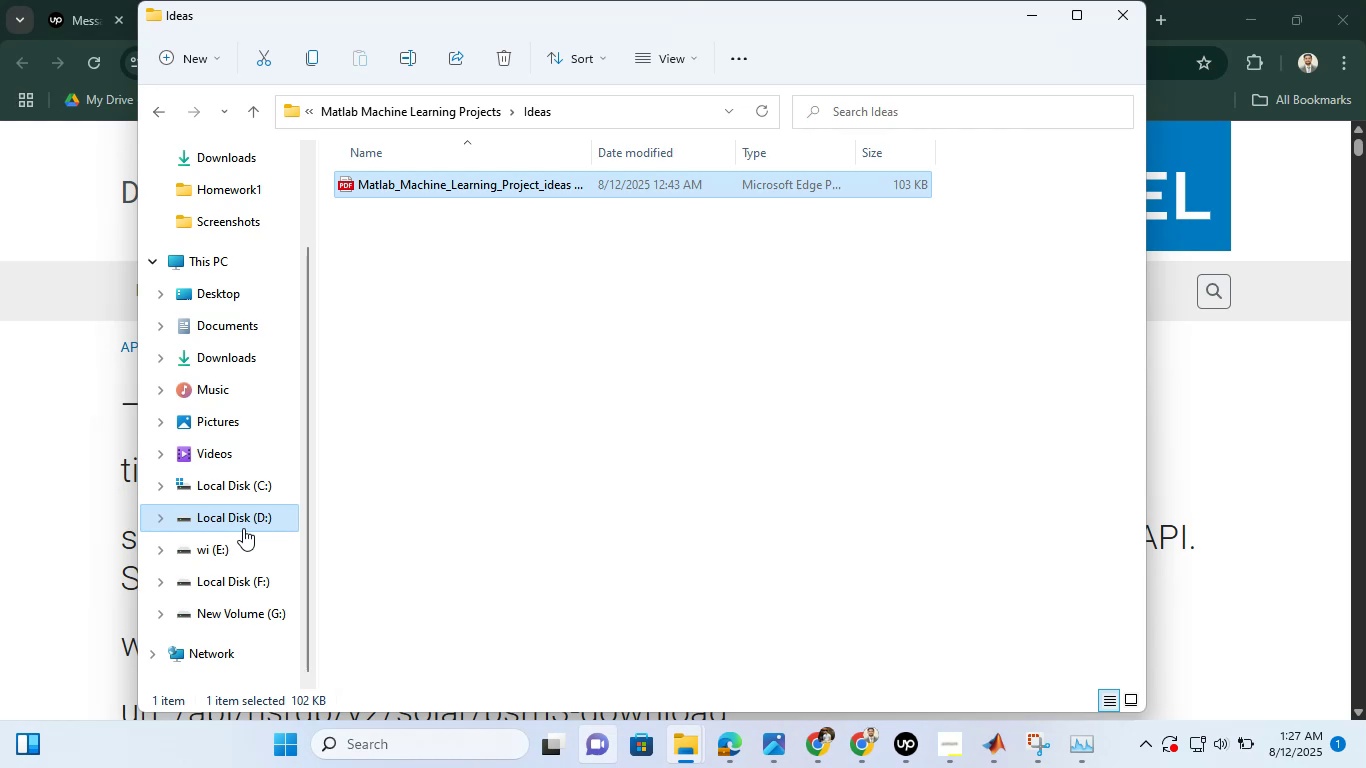 
wait(5.11)
 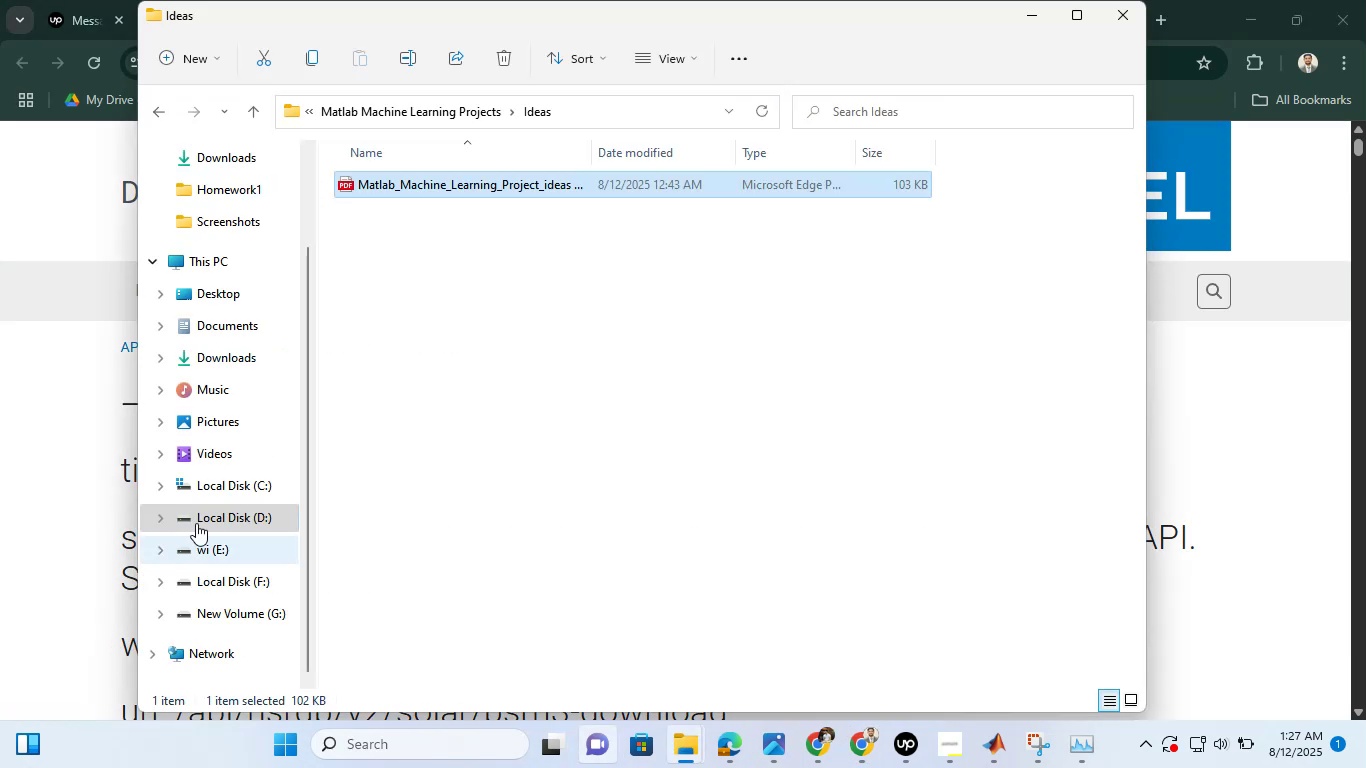 
left_click([1032, 5])
 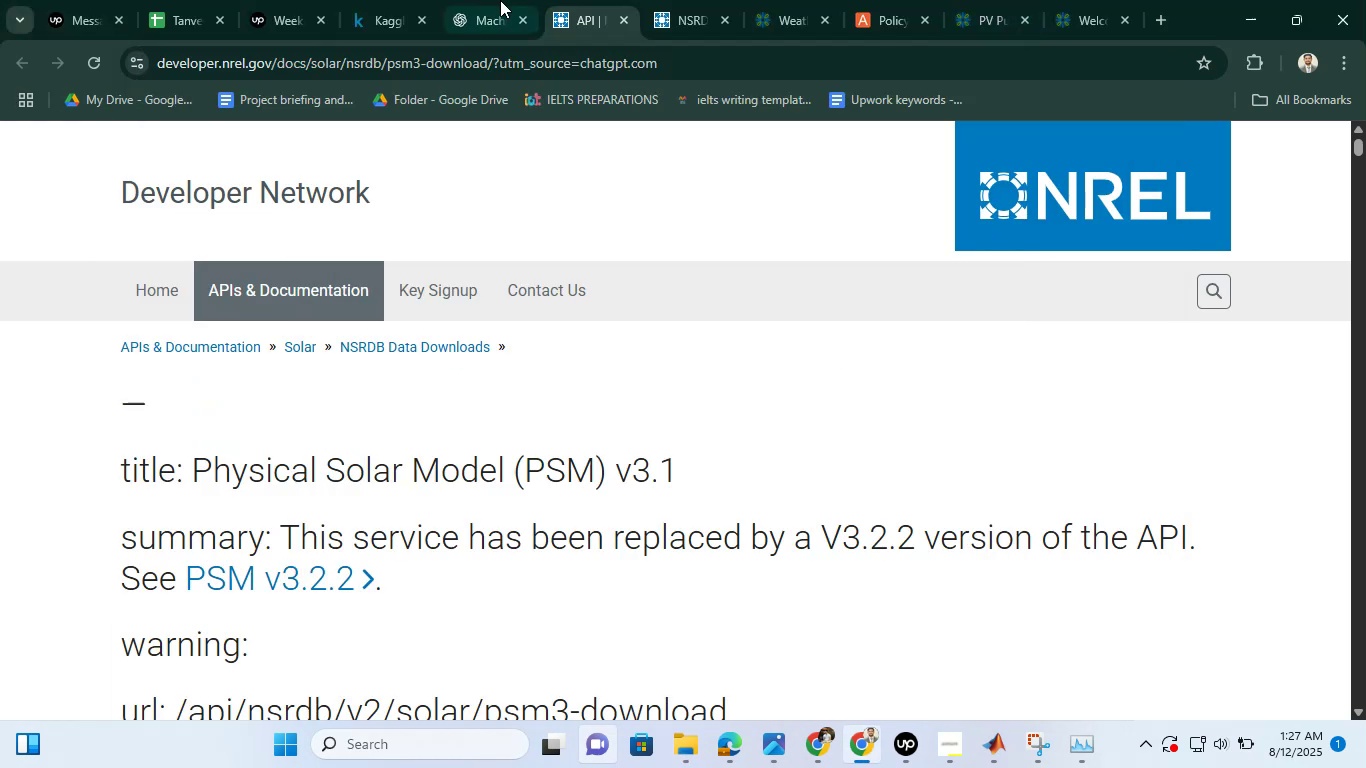 
left_click([497, 0])
 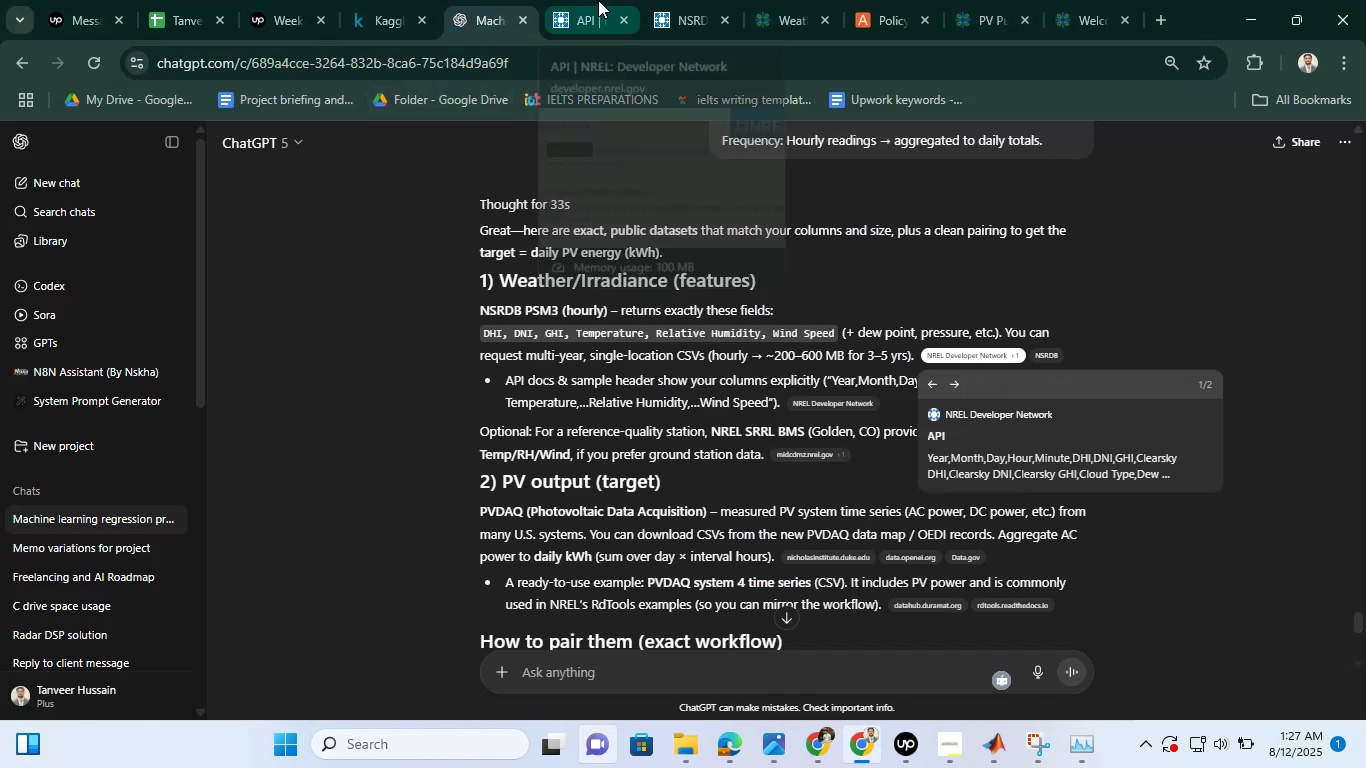 
left_click([393, 0])
 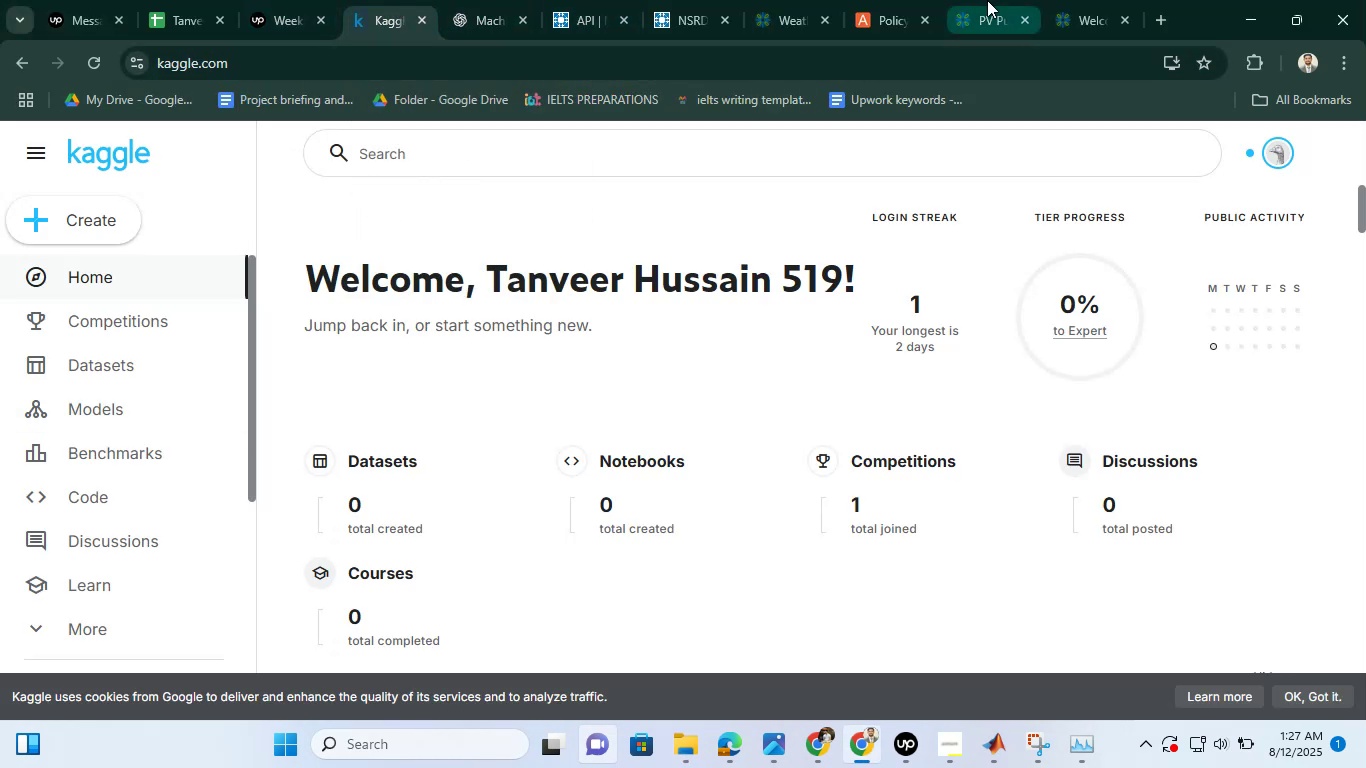 
double_click([904, 0])
 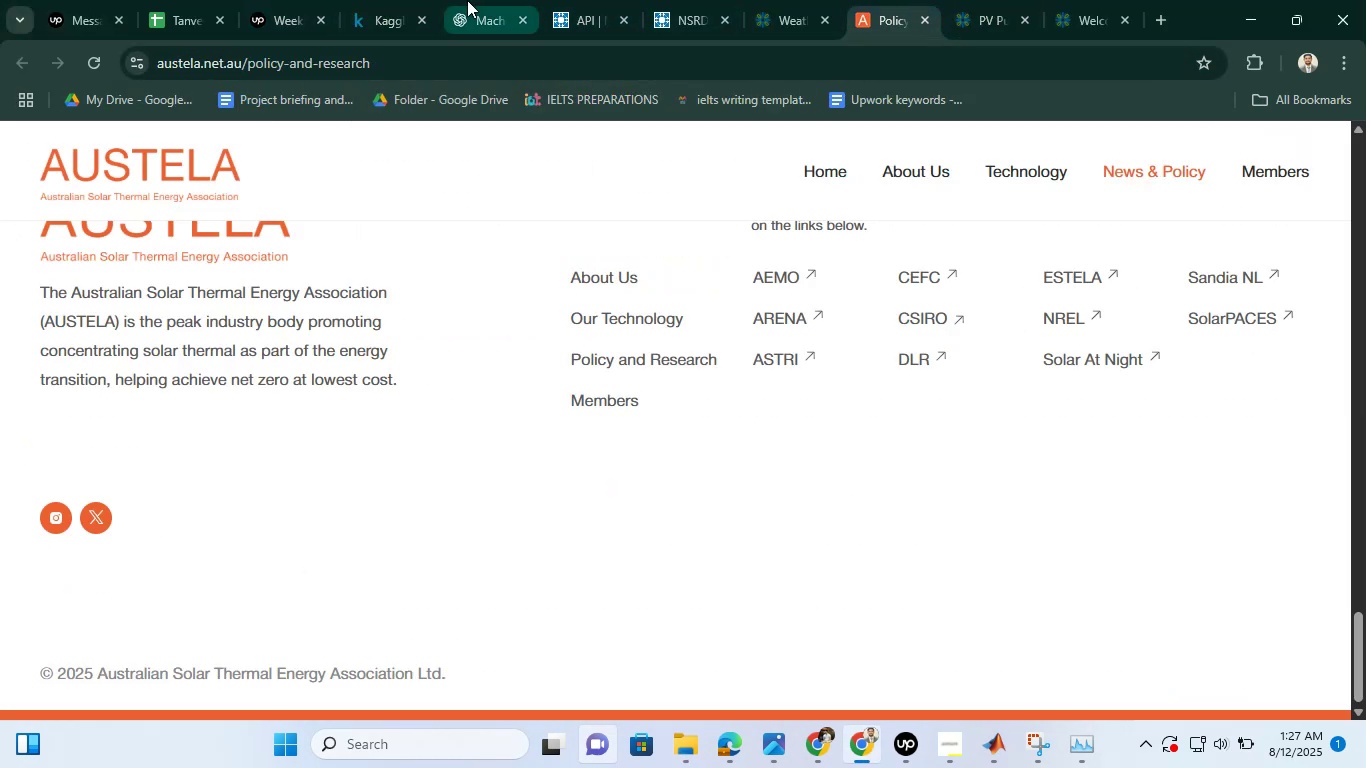 
left_click([467, 0])
 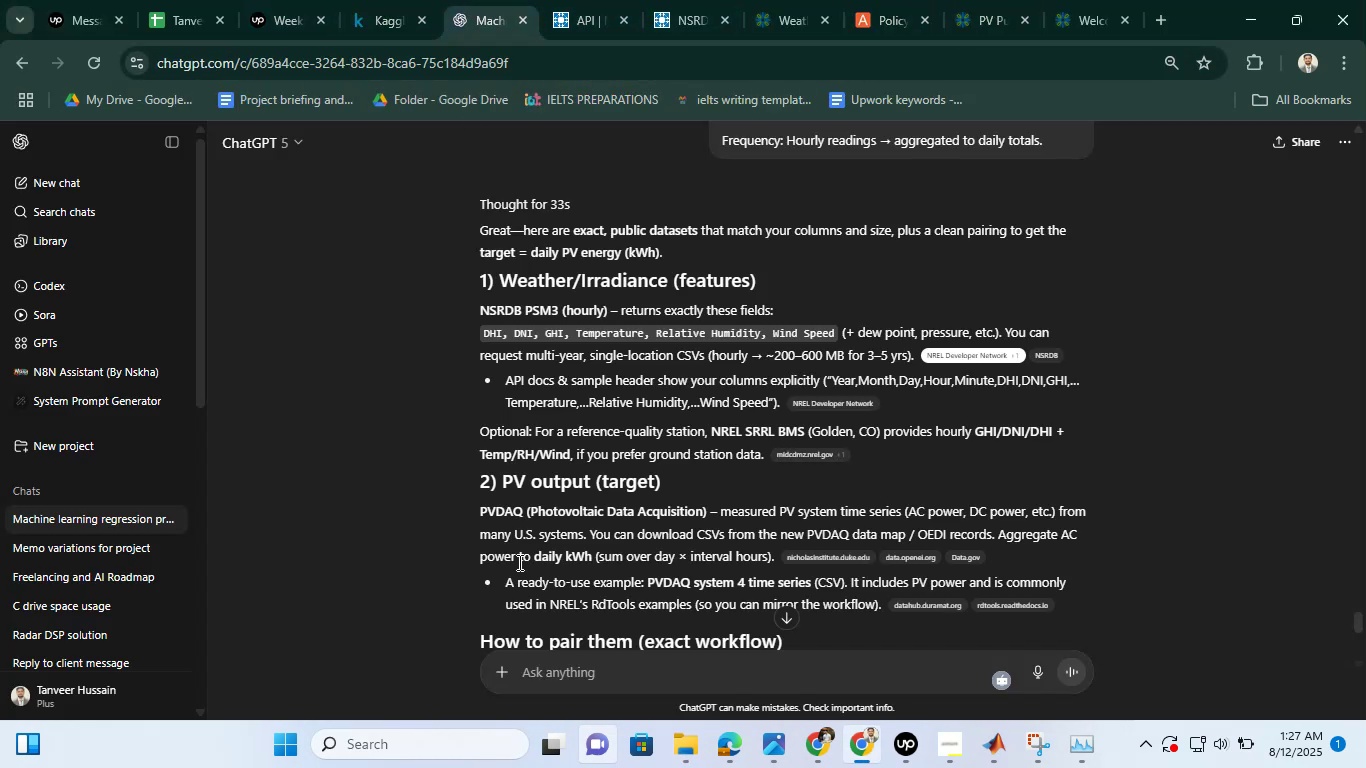 
scroll: coordinate [747, 510], scroll_direction: down, amount: 1.0
 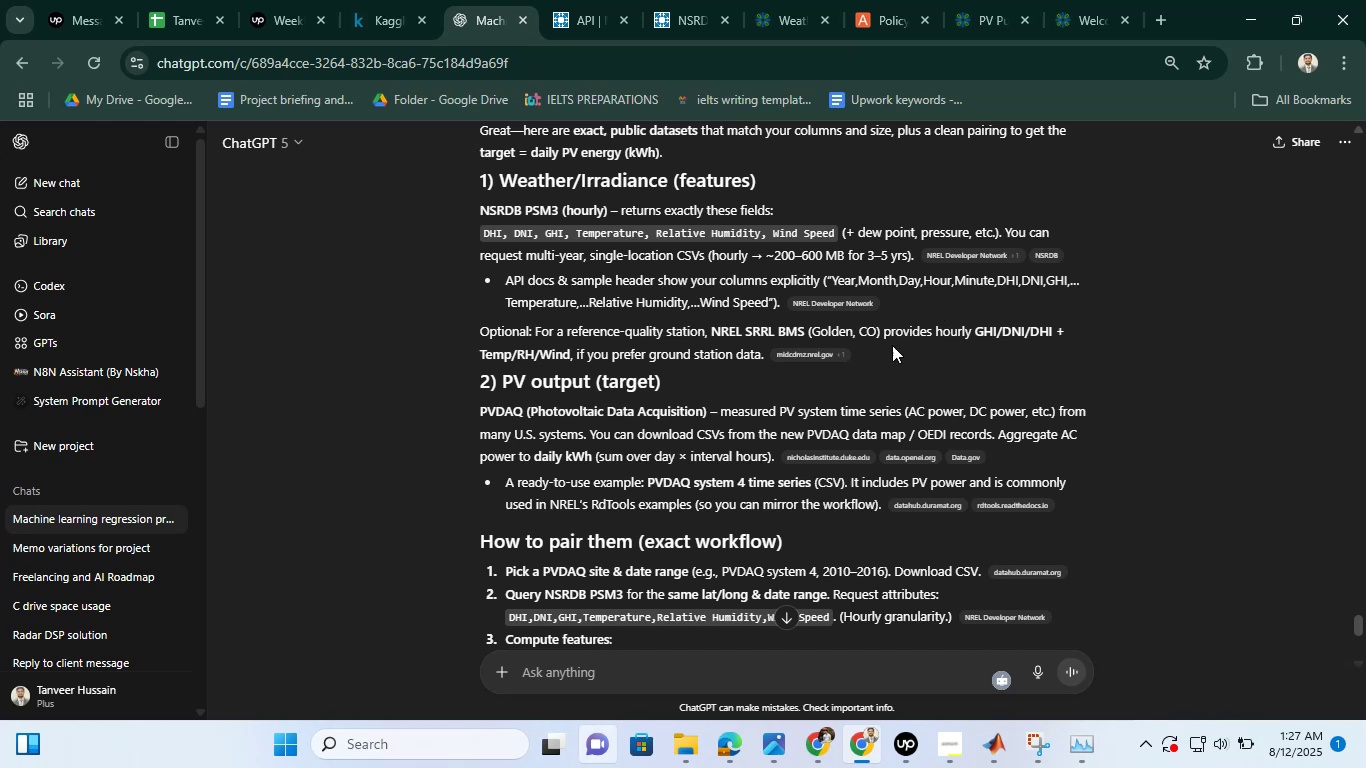 
left_click([1073, 0])
 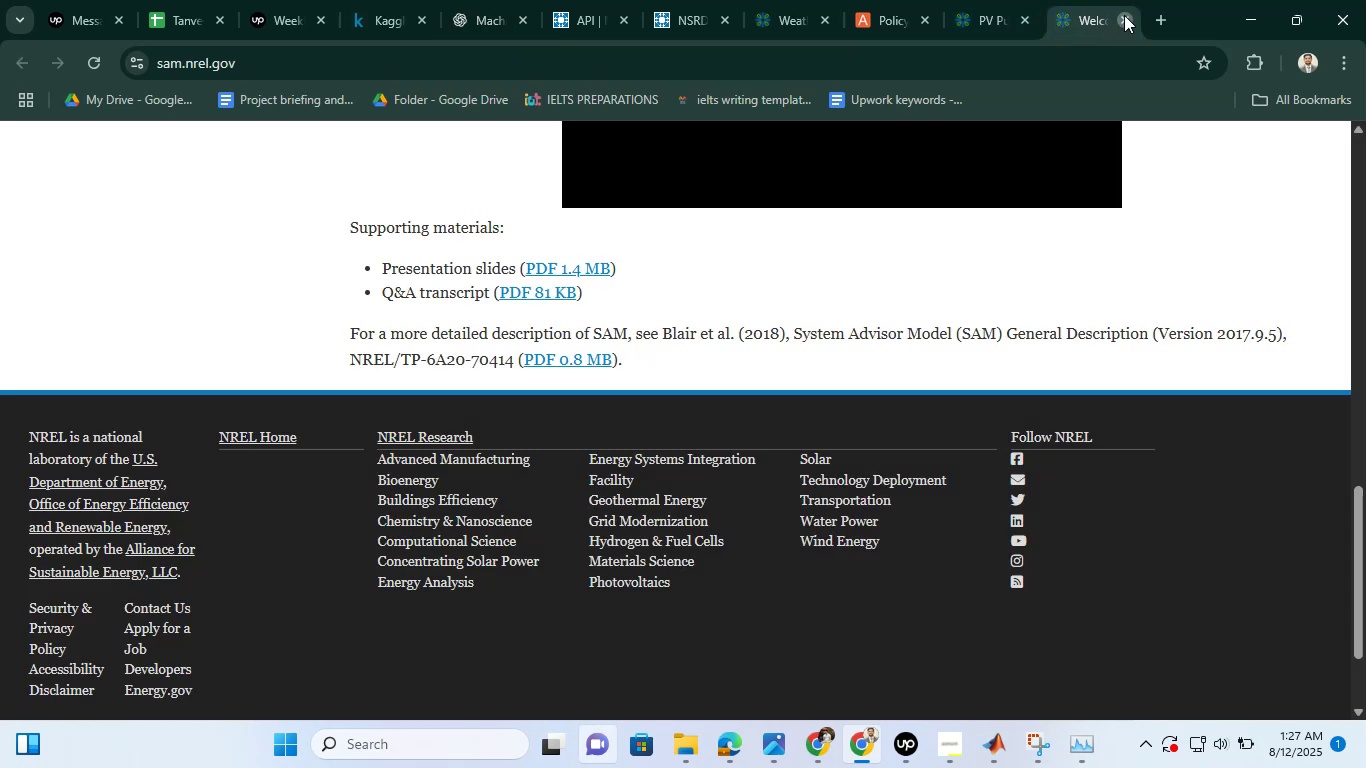 
double_click([1124, 15])
 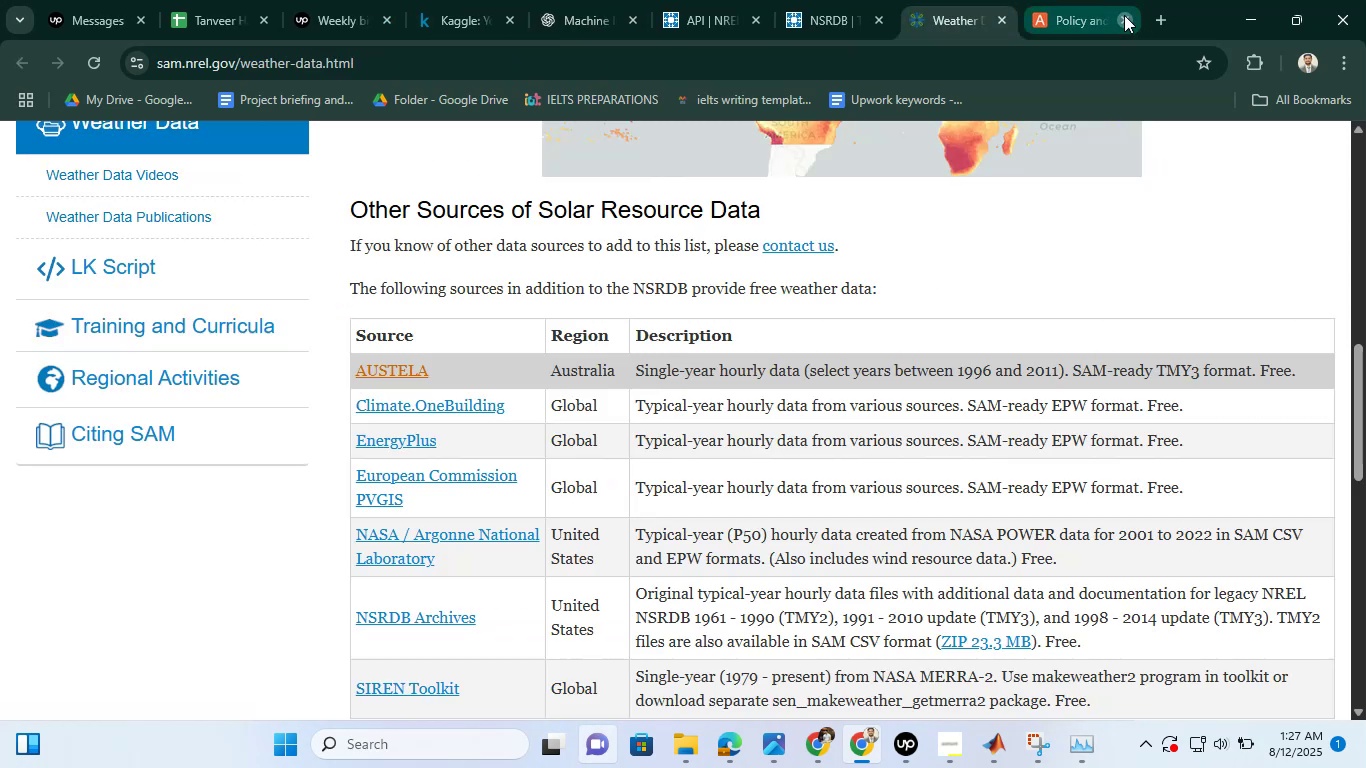 
double_click([1124, 15])
 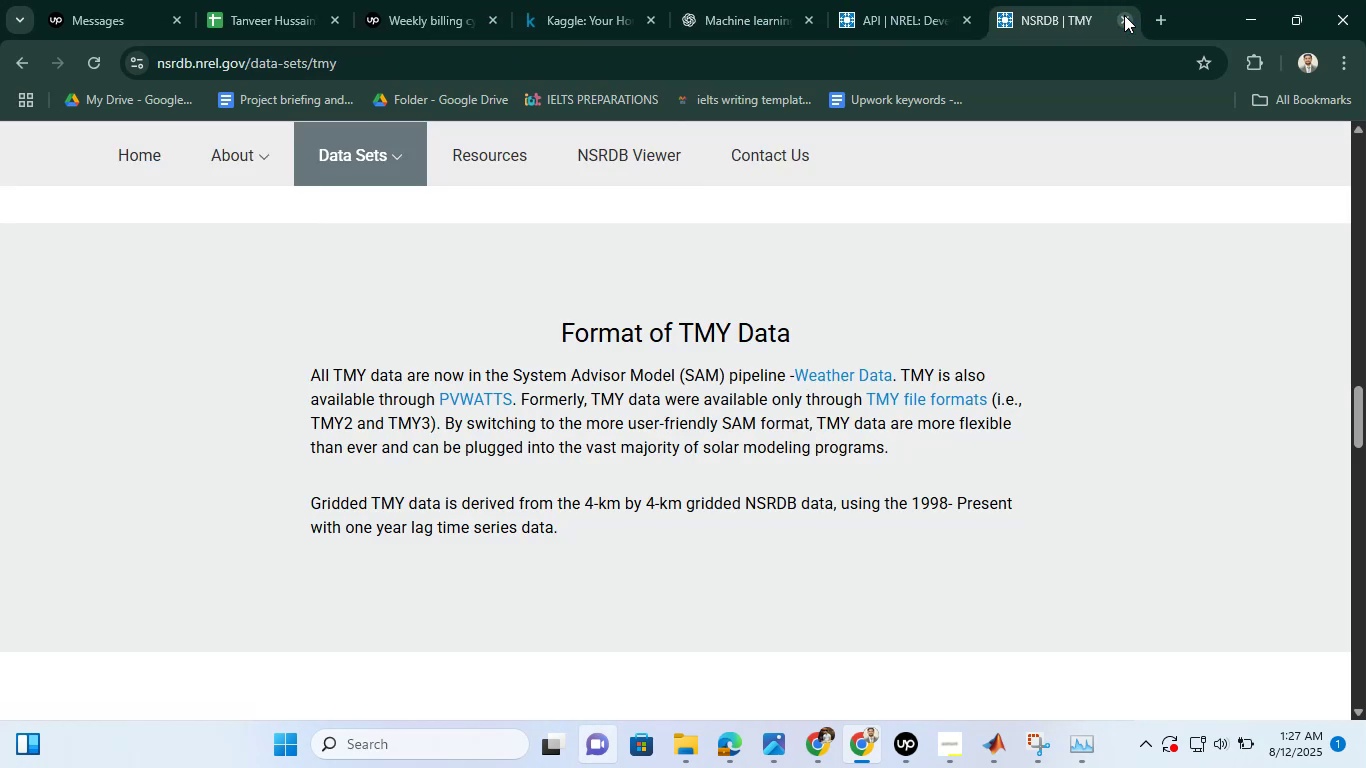 
left_click([1124, 15])
 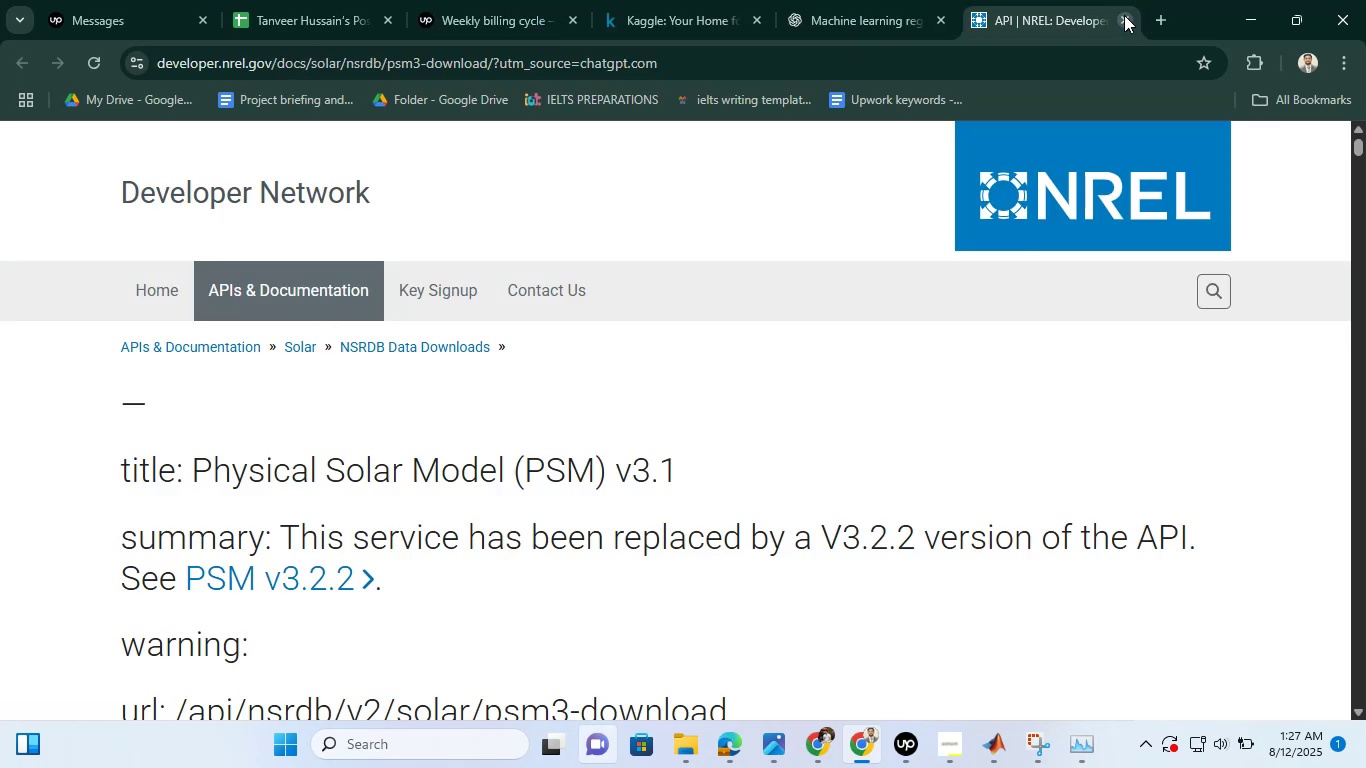 
left_click([1124, 15])
 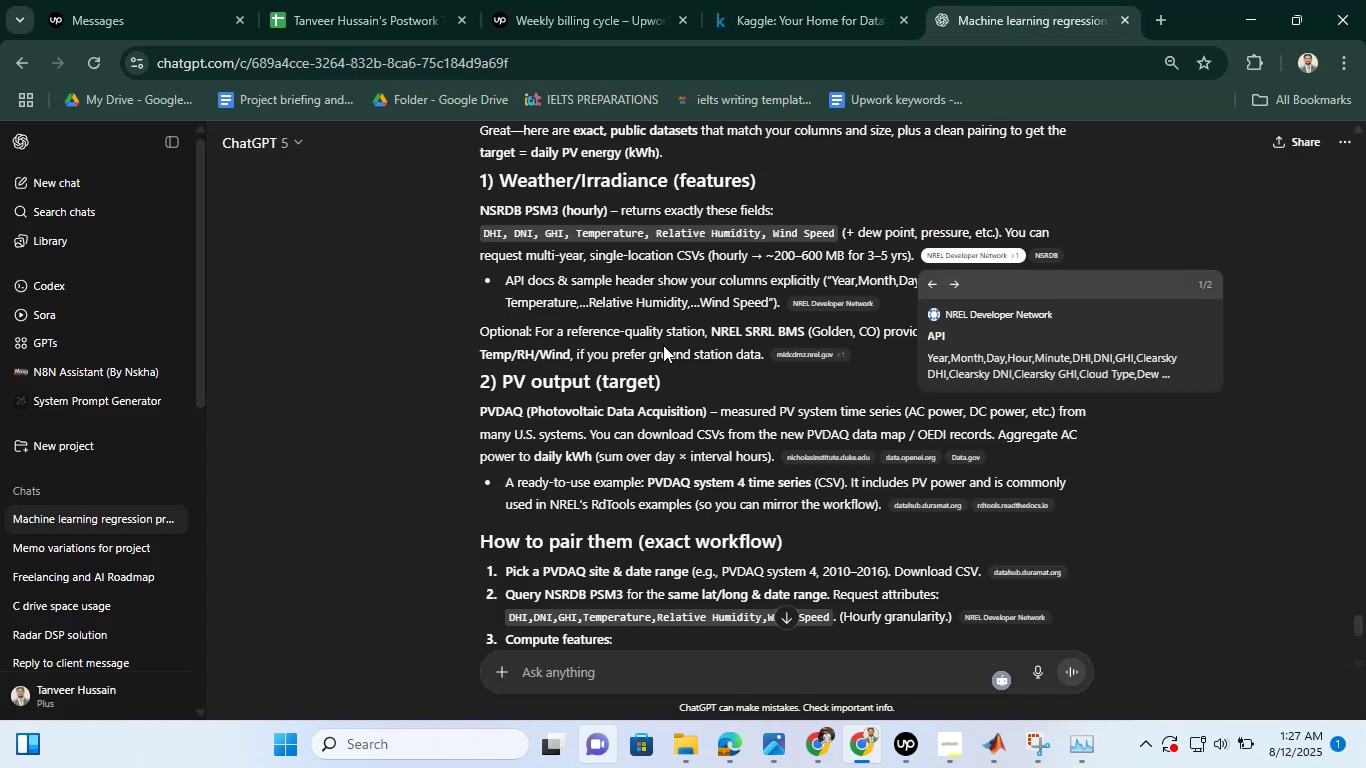 
mouse_move([820, 363])
 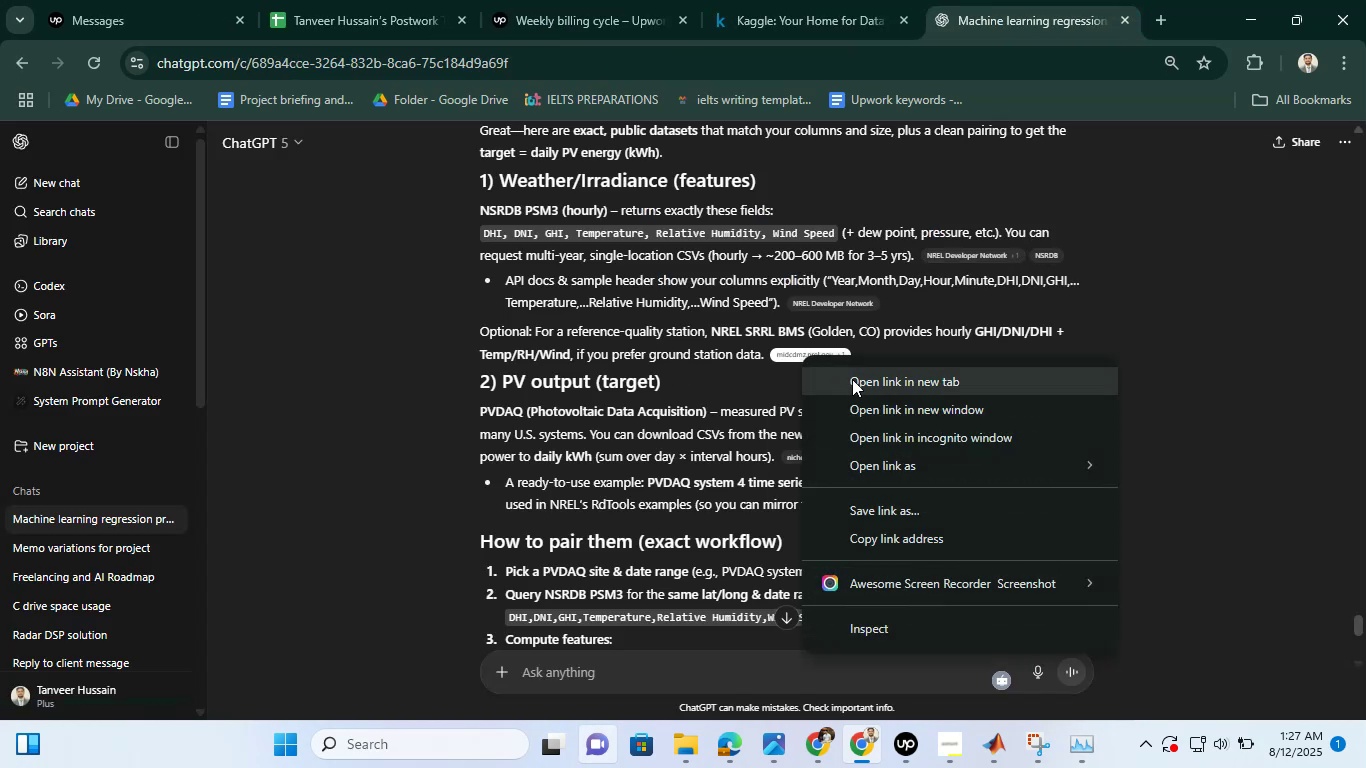 
left_click([852, 379])
 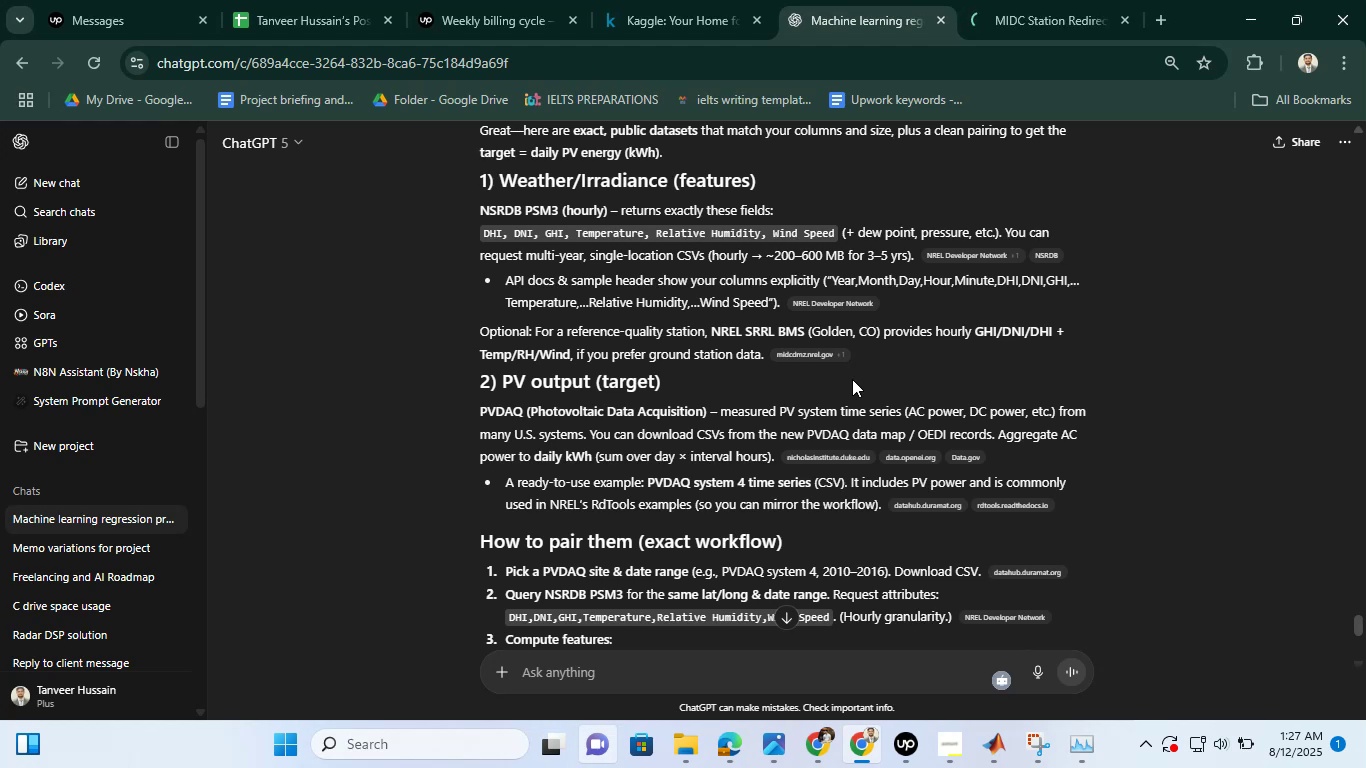 
left_click([1000, 0])
 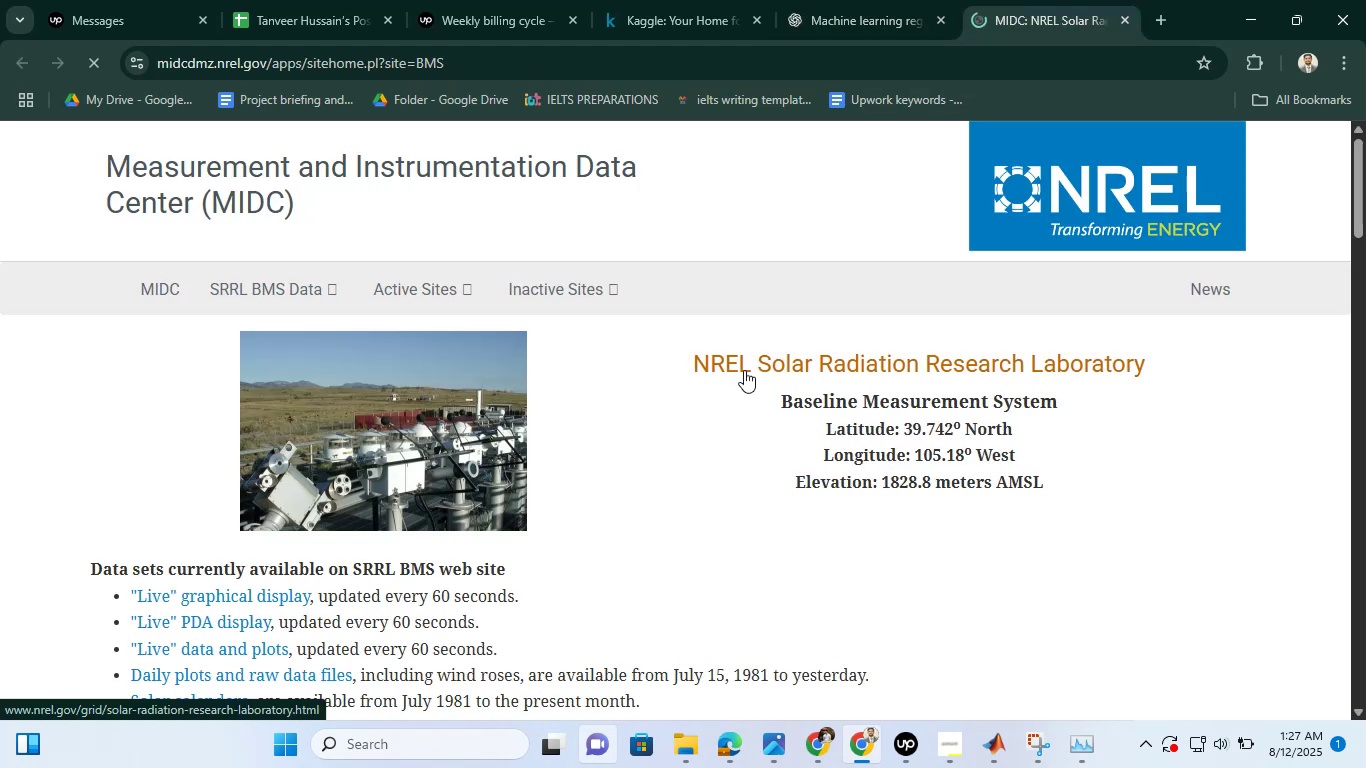 
scroll: coordinate [744, 370], scroll_direction: down, amount: 5.0
 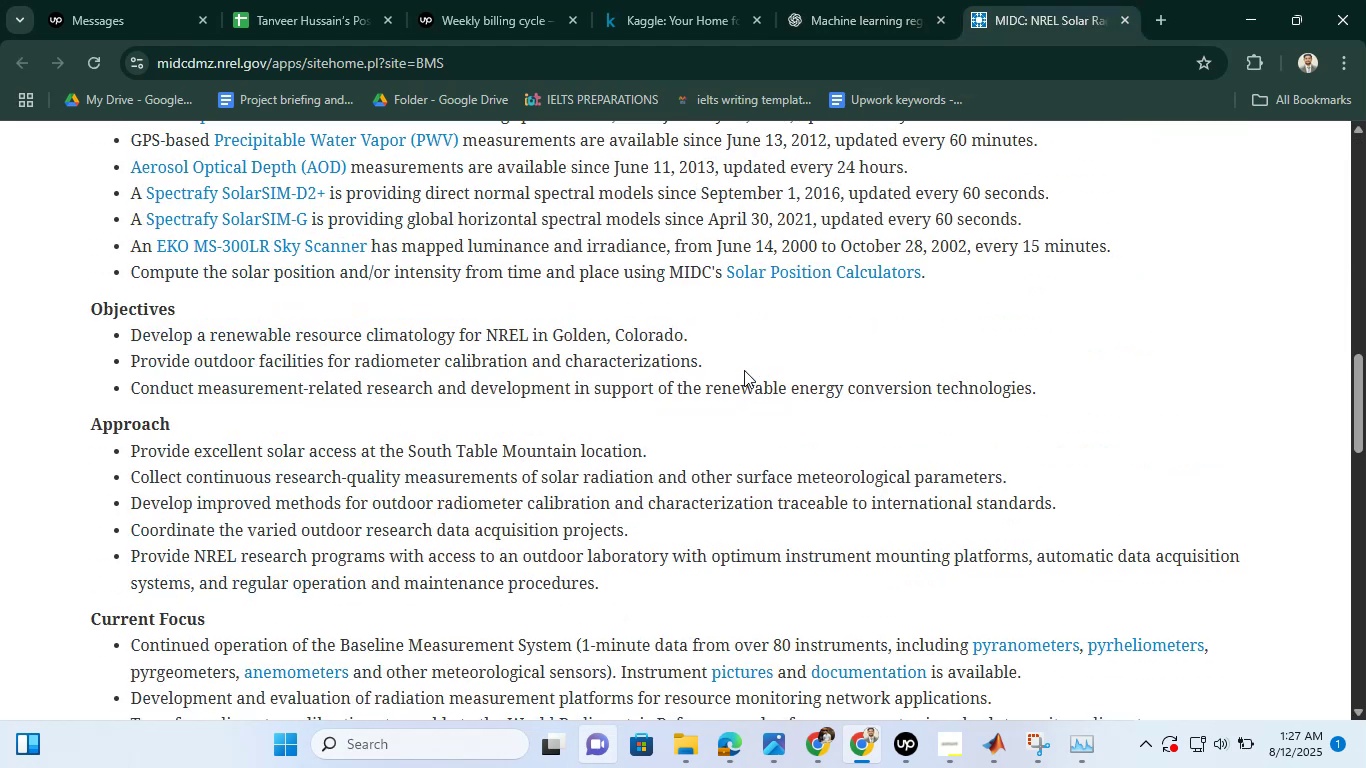 
scroll: coordinate [744, 370], scroll_direction: up, amount: 6.0
 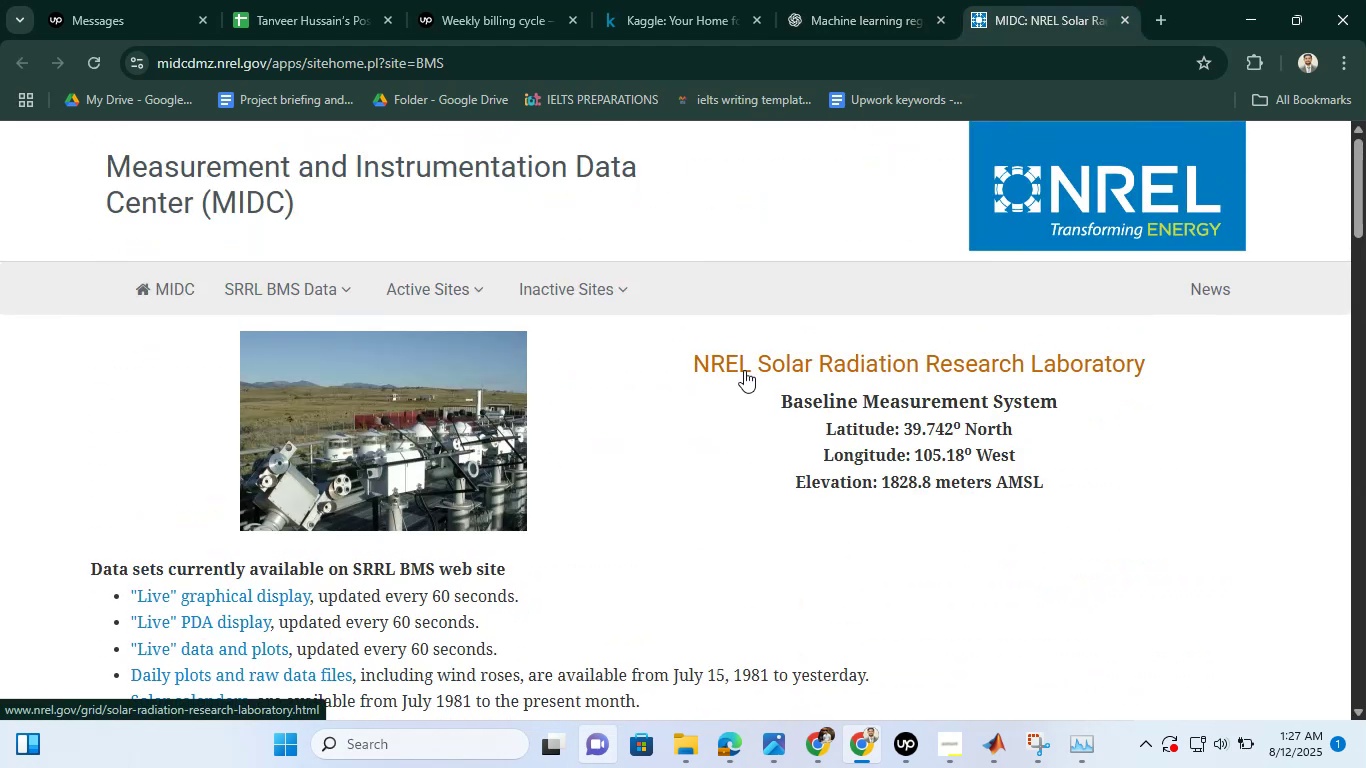 
scroll: coordinate [744, 370], scroll_direction: down, amount: 2.0
 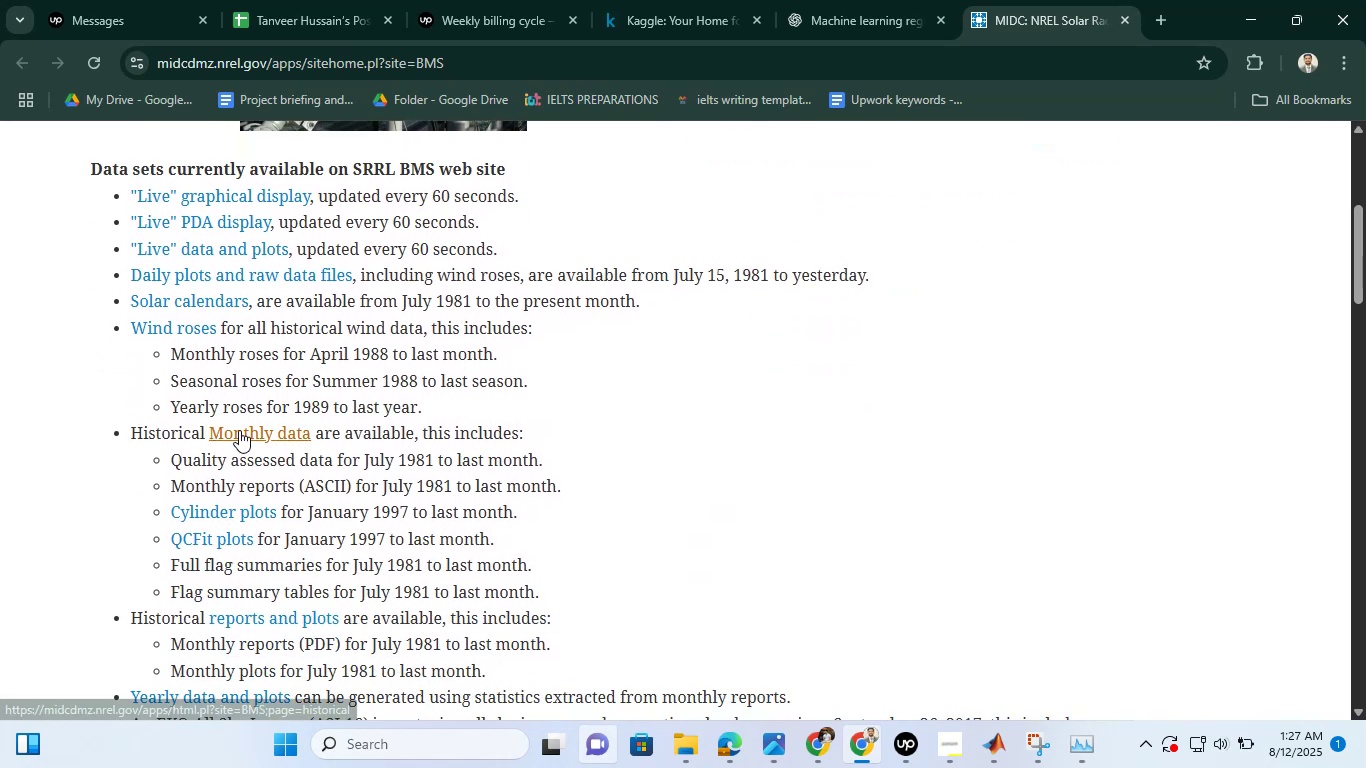 
right_click([239, 430])
 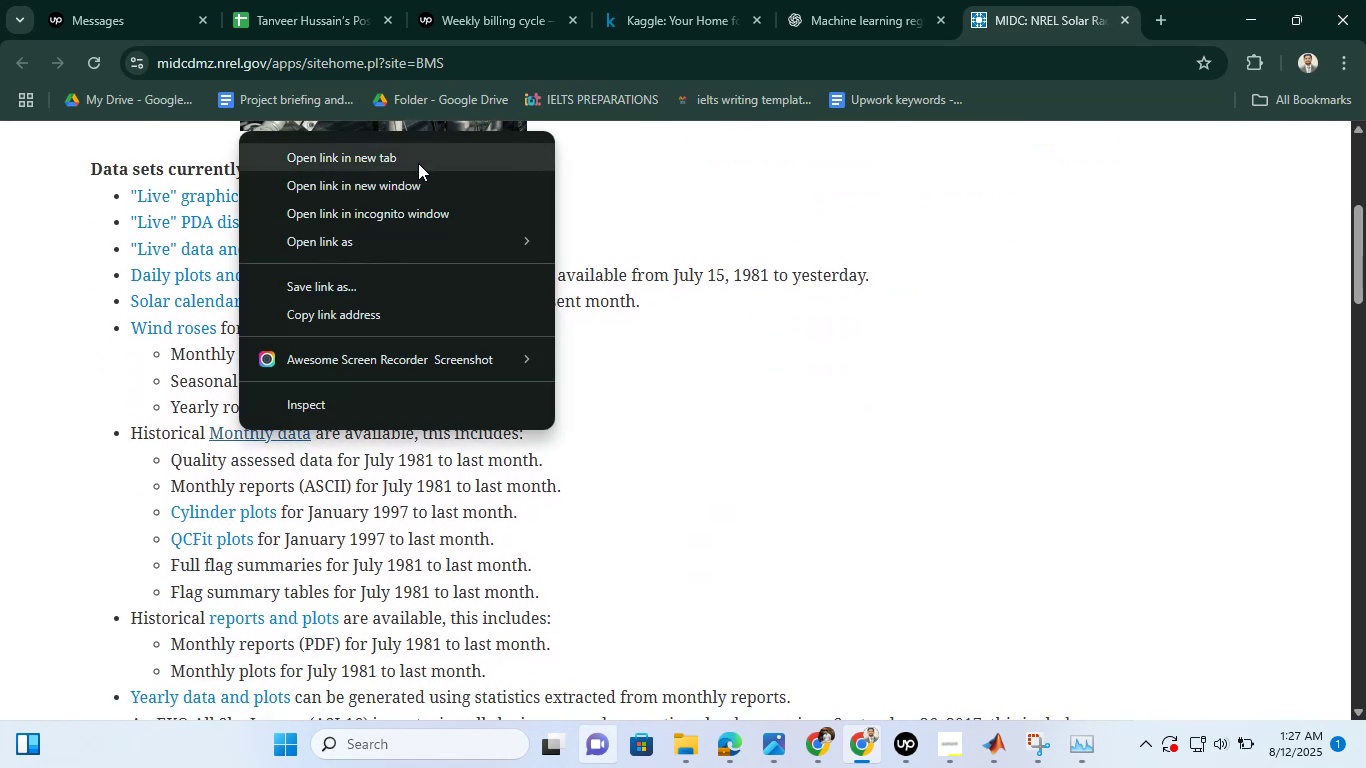 
left_click([418, 160])
 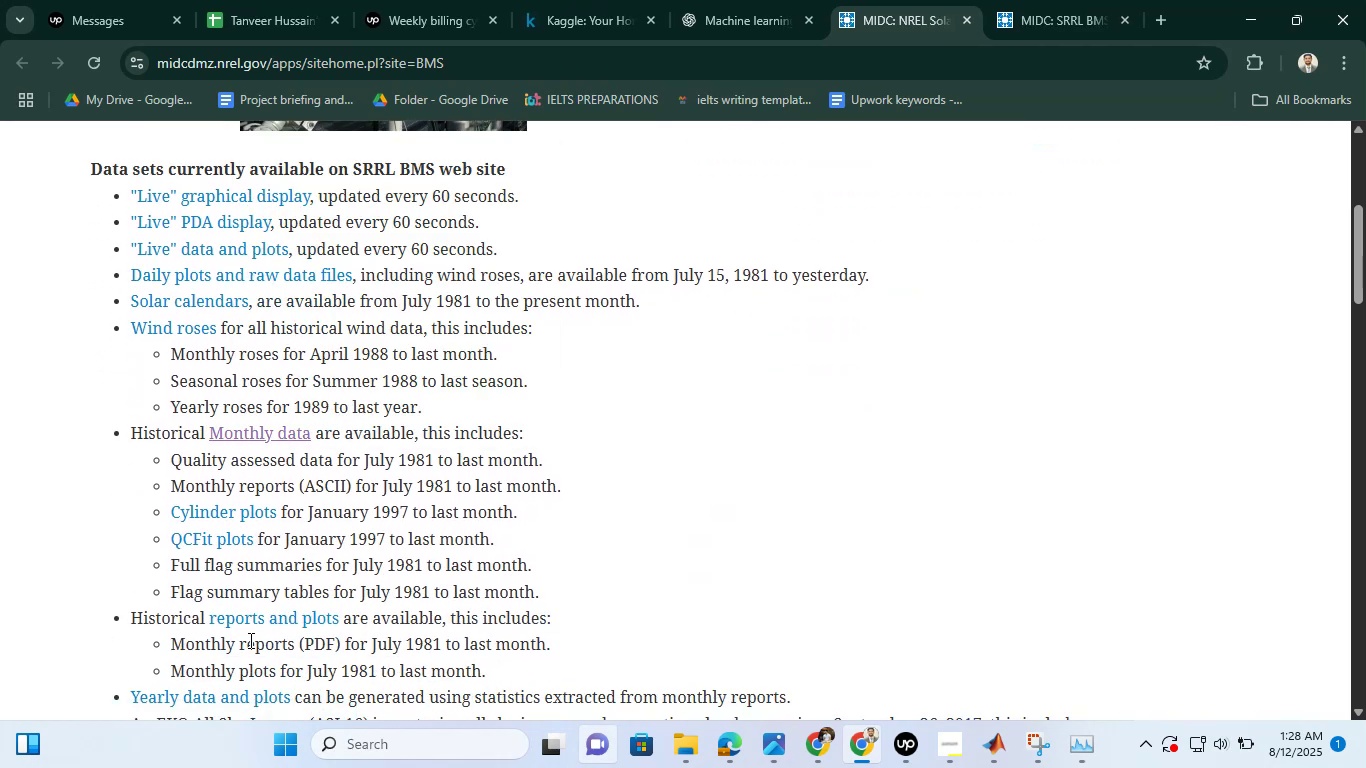 
right_click([271, 627])
 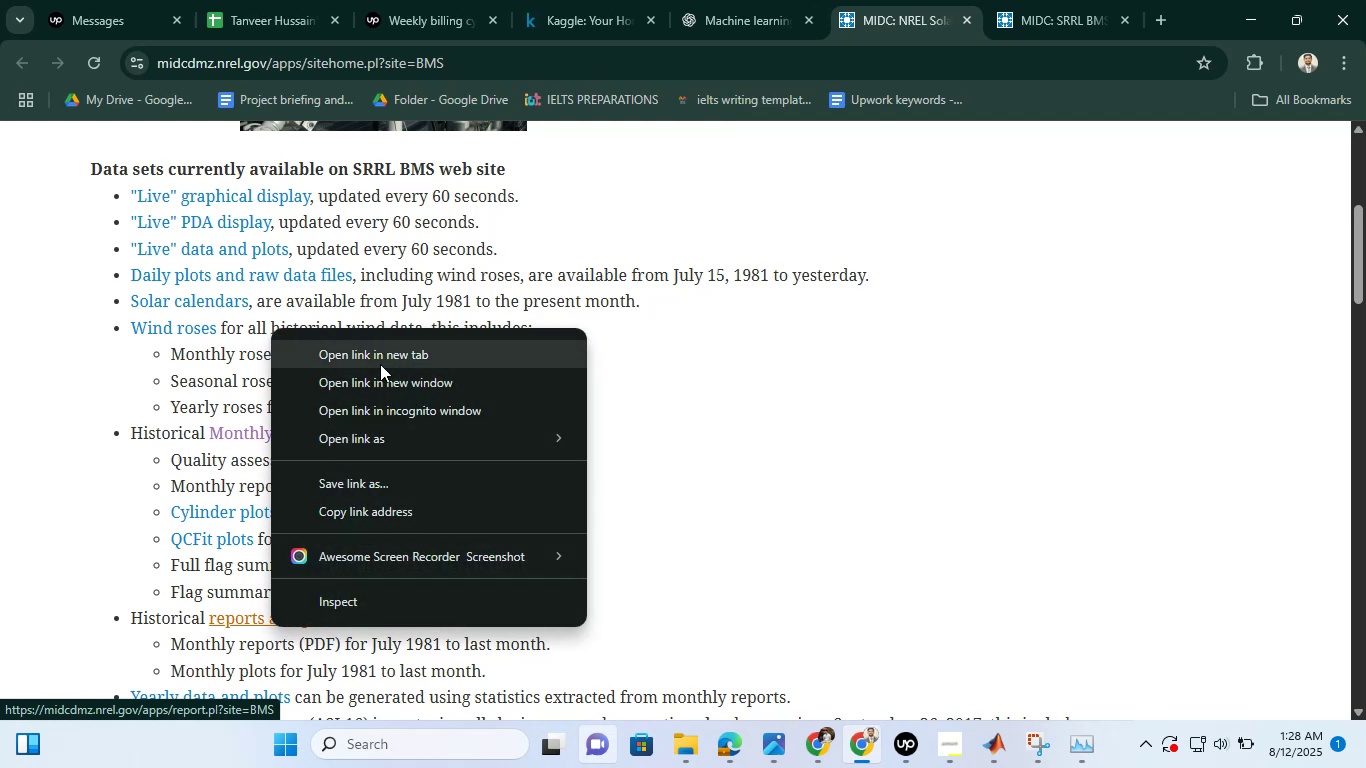 
left_click([388, 355])
 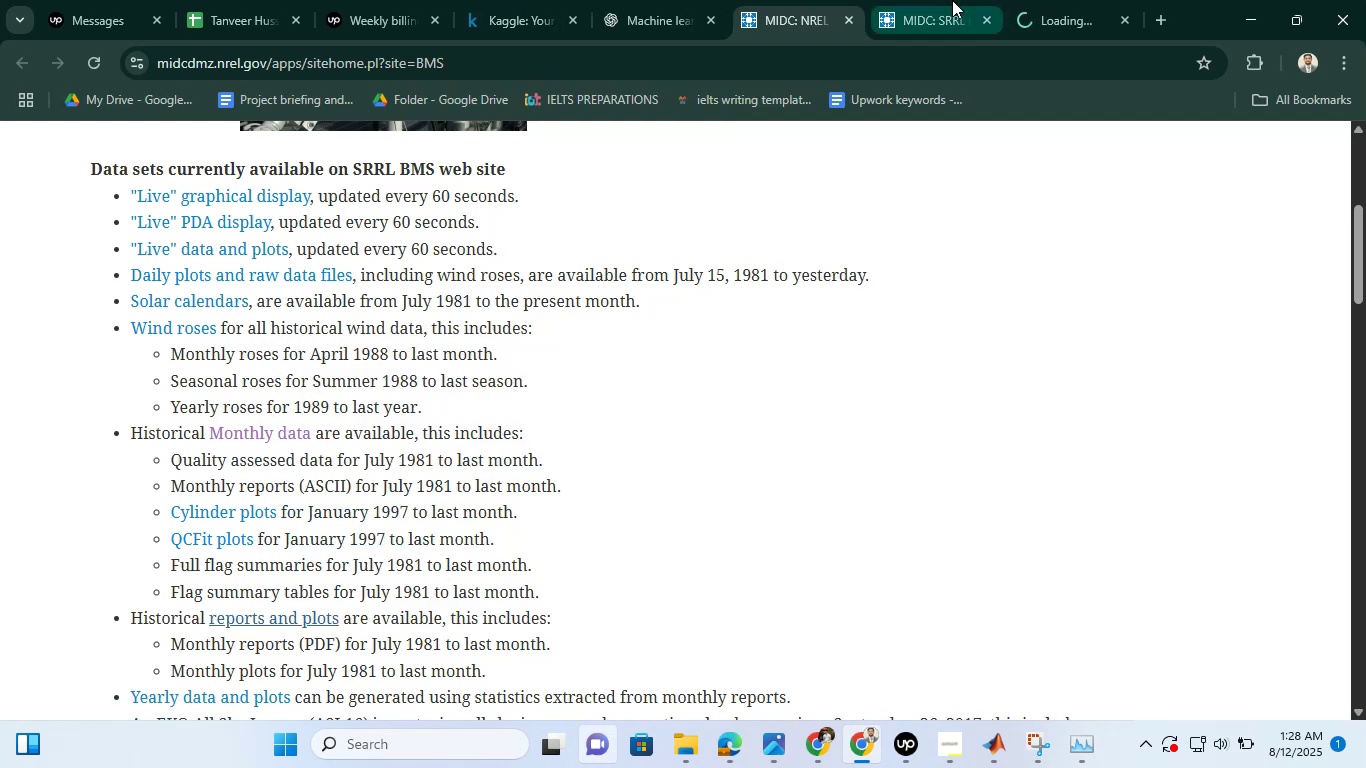 
left_click([952, 0])
 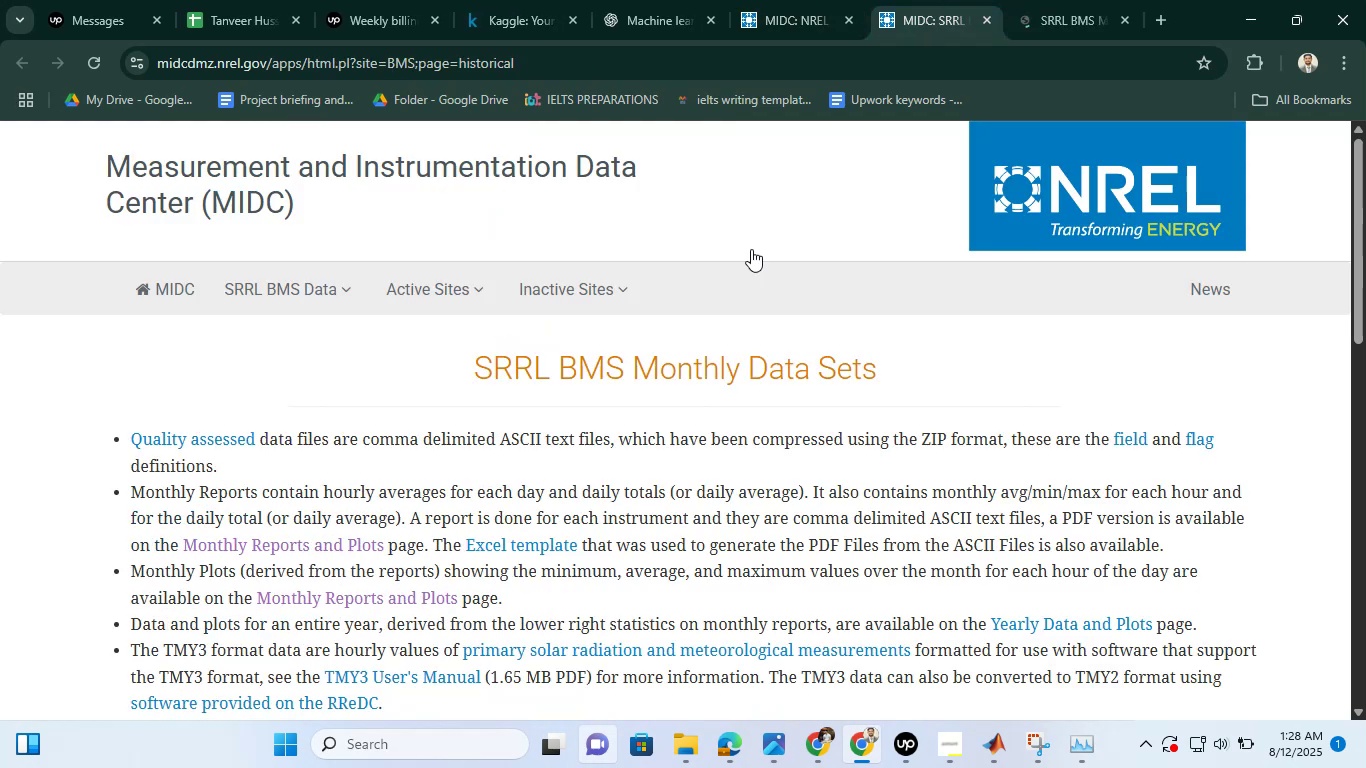 
scroll: coordinate [721, 315], scroll_direction: down, amount: 9.0
 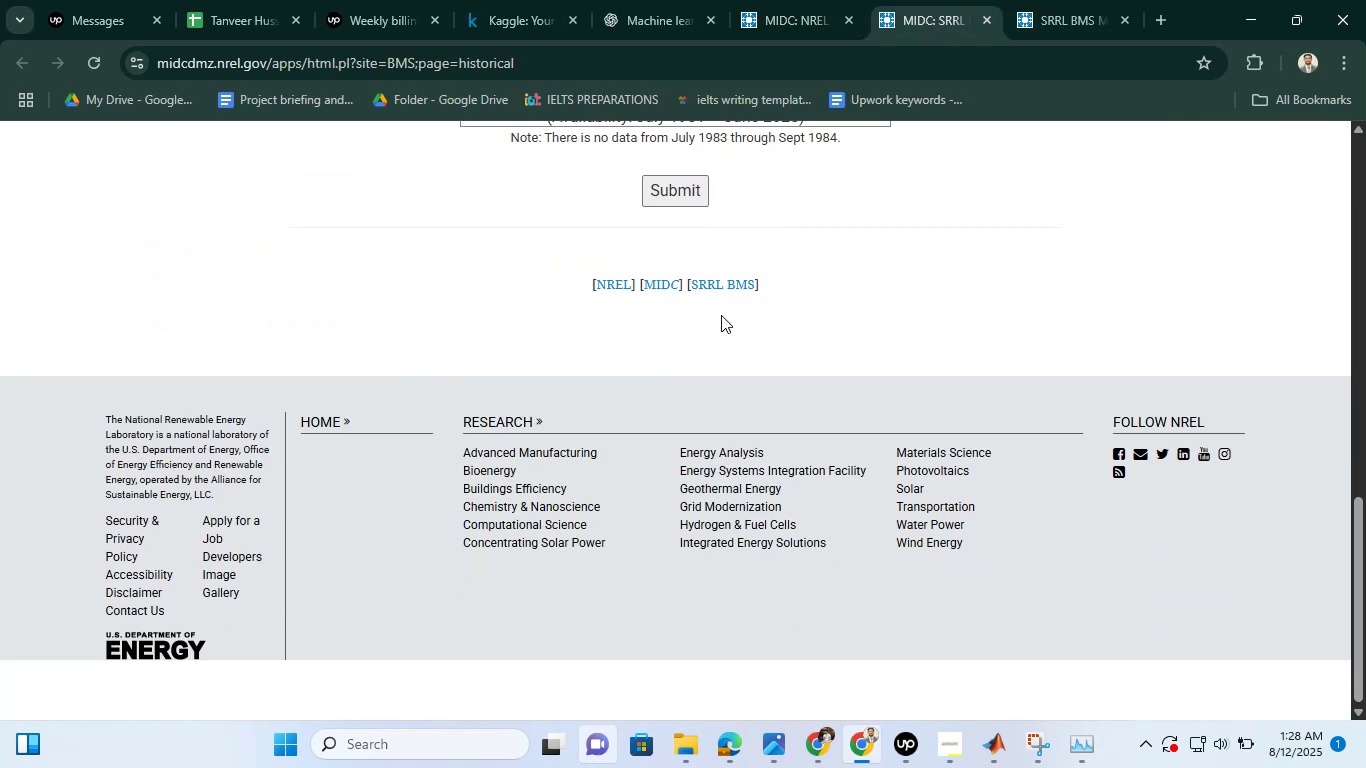 
scroll: coordinate [721, 315], scroll_direction: up, amount: 12.0
 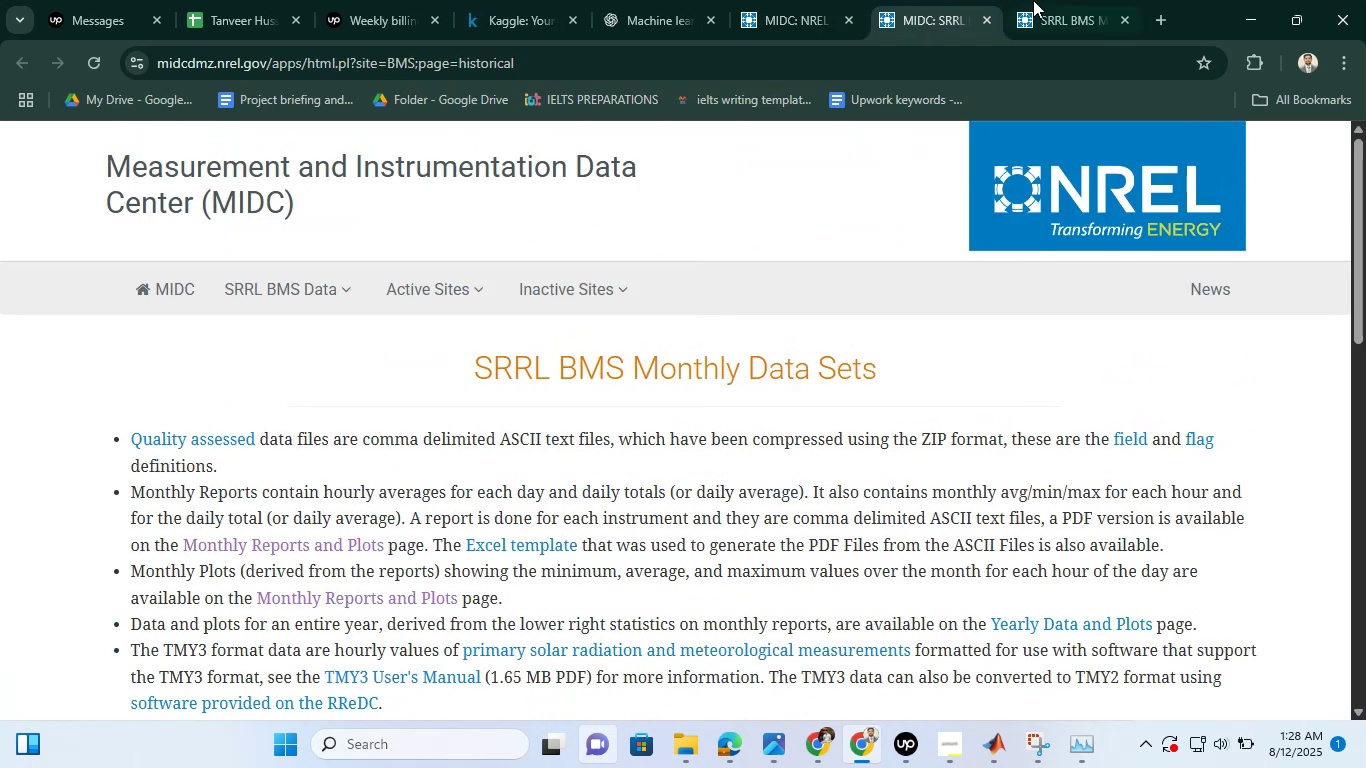 
left_click([1033, 0])
 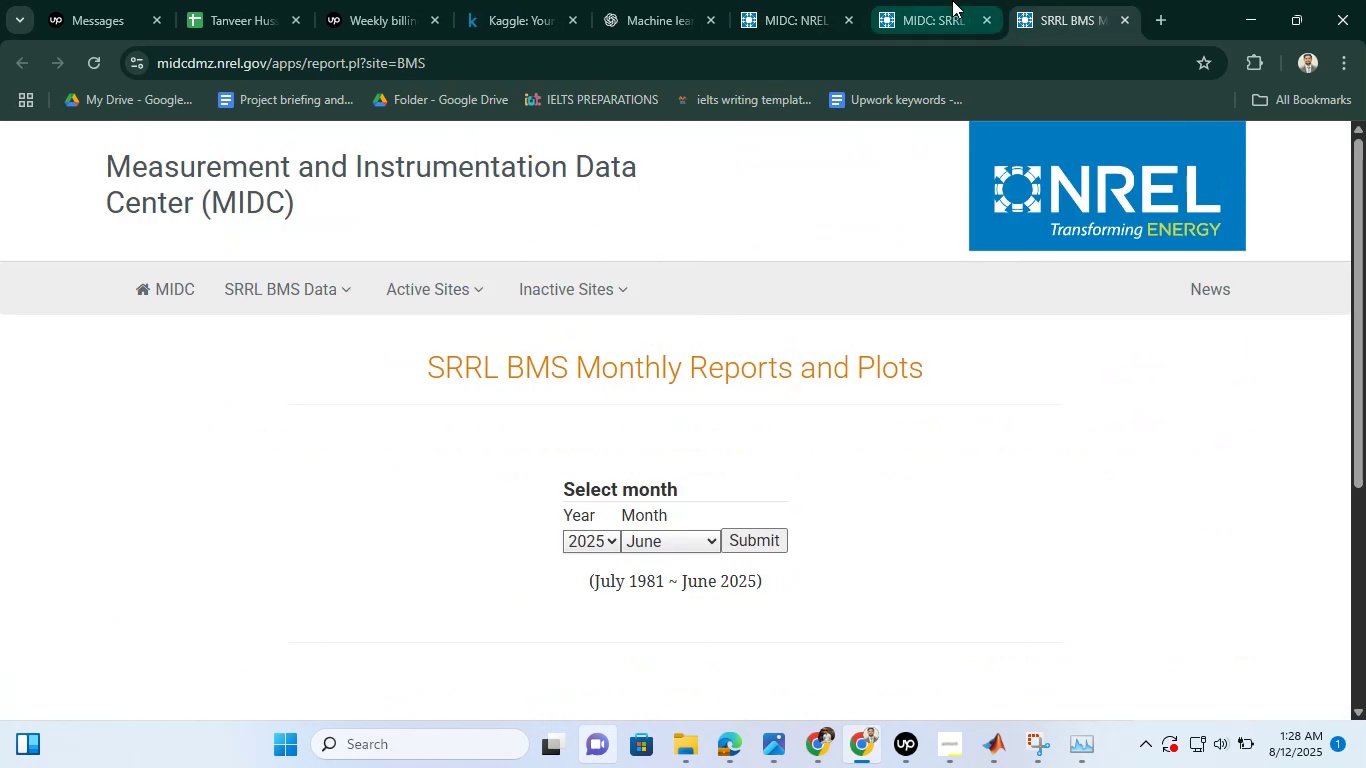 
left_click([952, 0])
 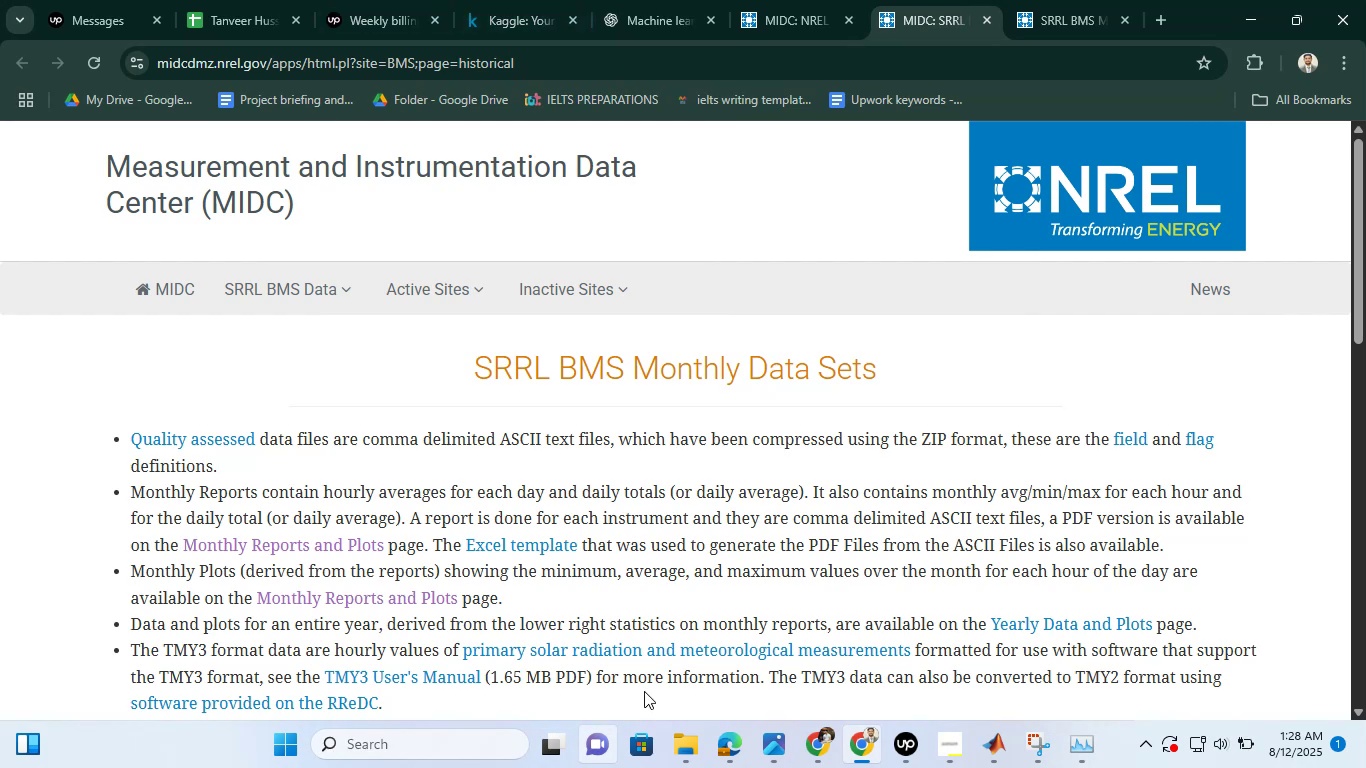 
left_click([677, 764])
 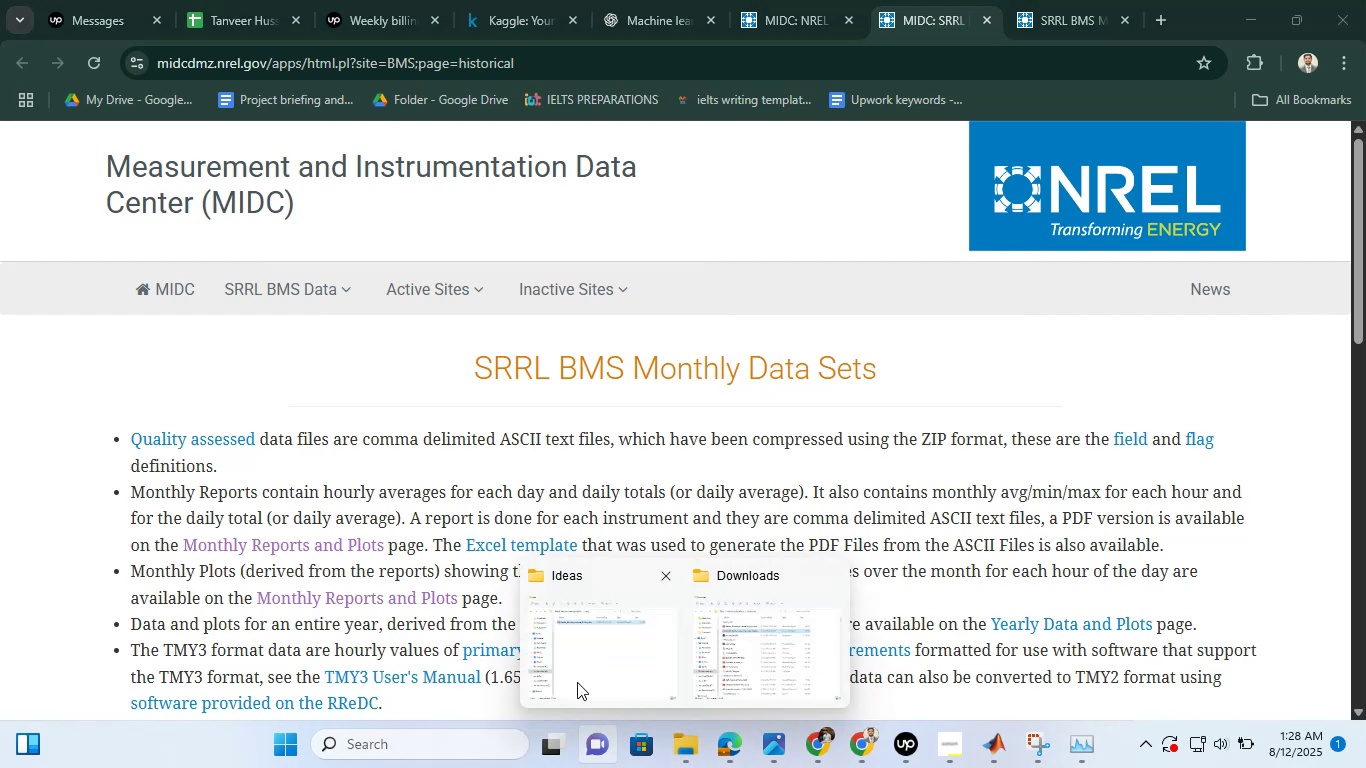 
left_click([577, 682])
 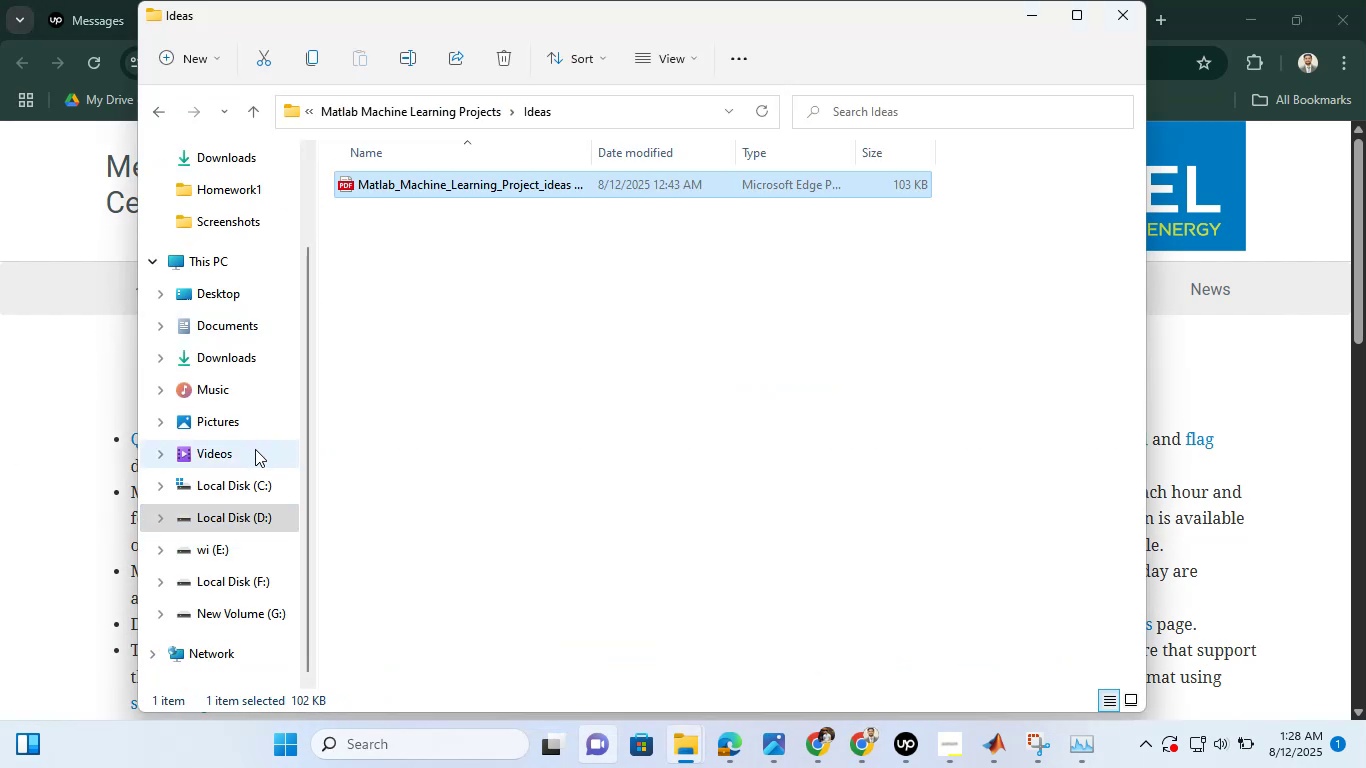 
left_click([224, 553])
 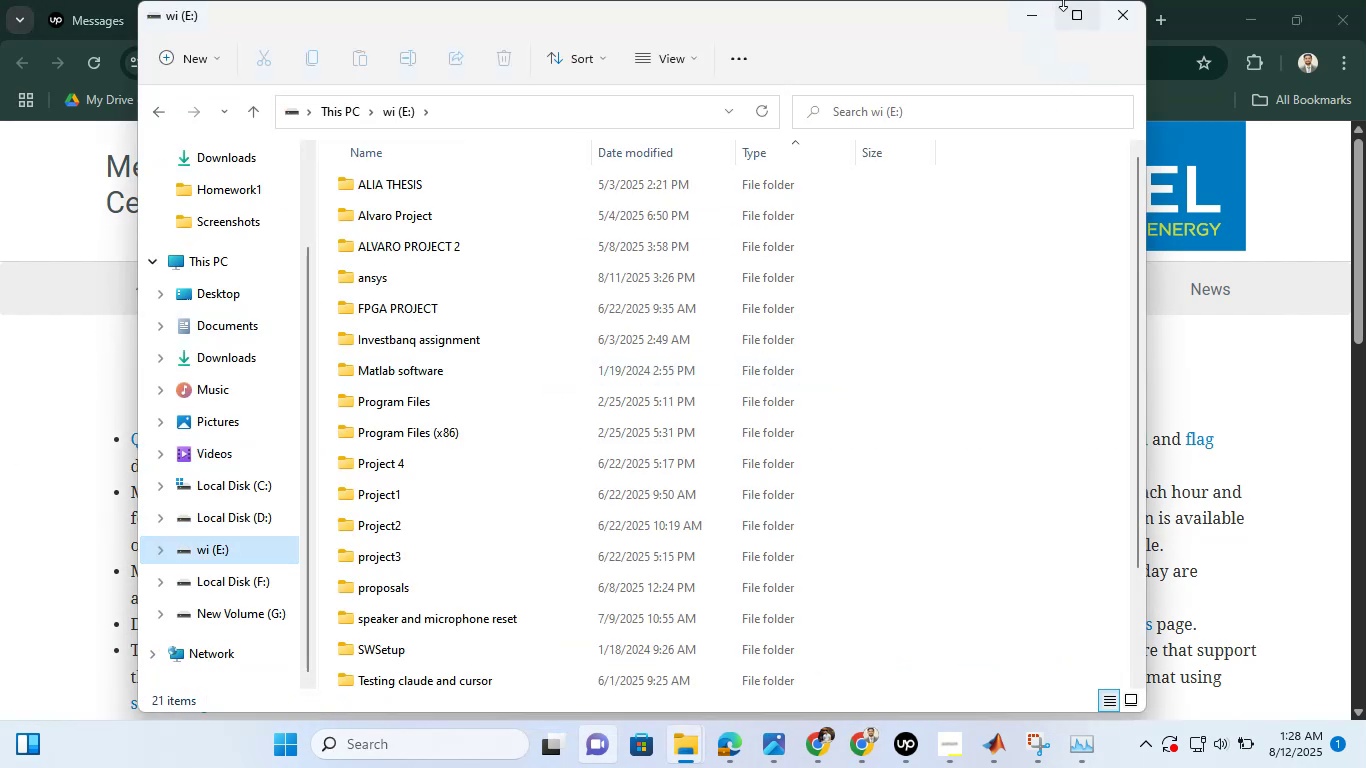 
left_click([1072, 7])
 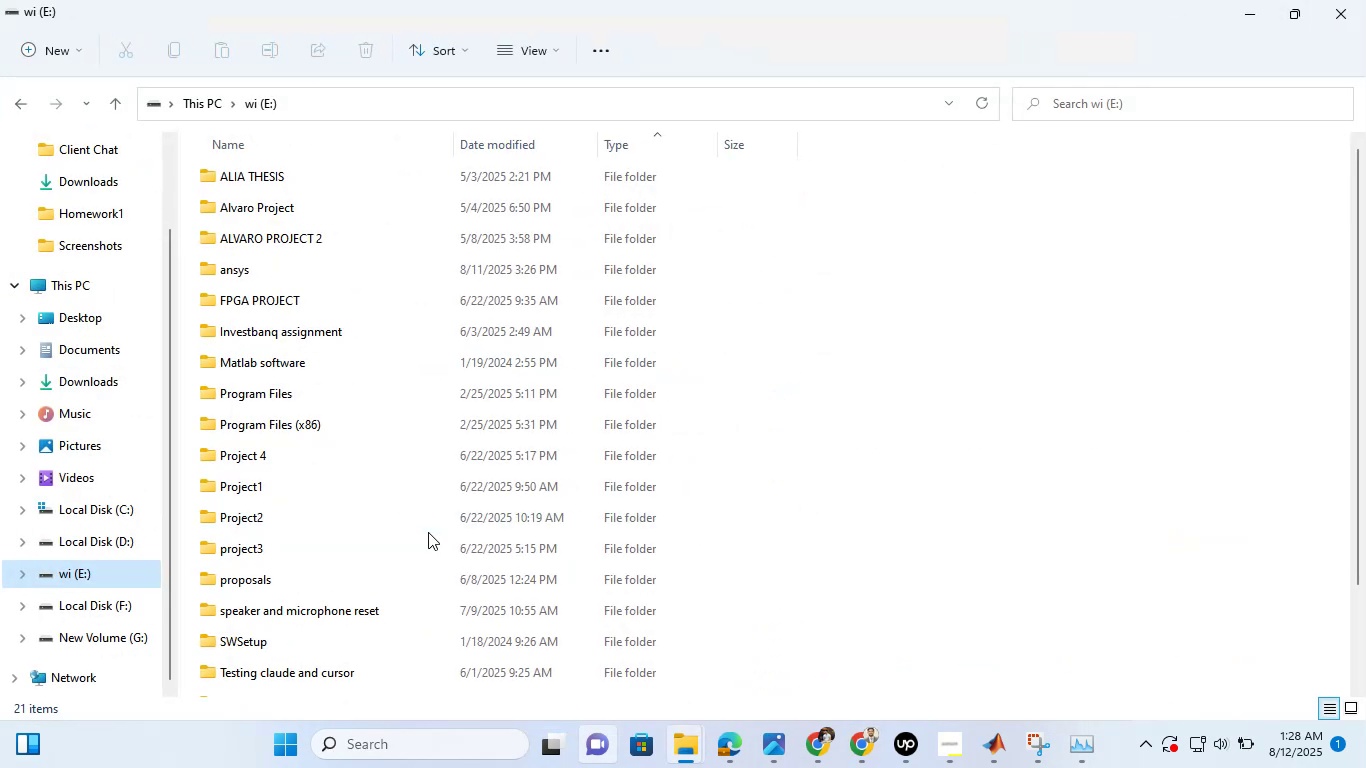 
scroll: coordinate [537, 404], scroll_direction: down, amount: 8.0
 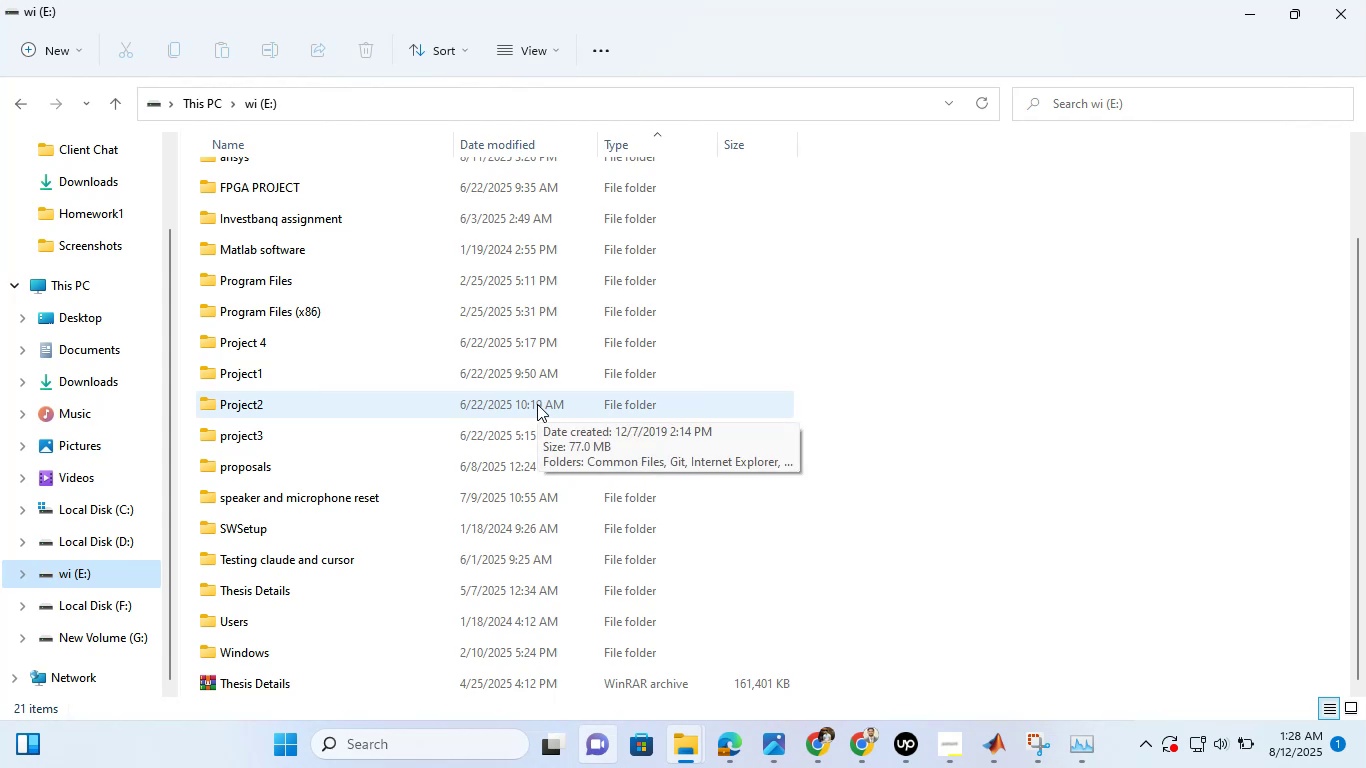 
scroll: coordinate [537, 404], scroll_direction: up, amount: 3.0
 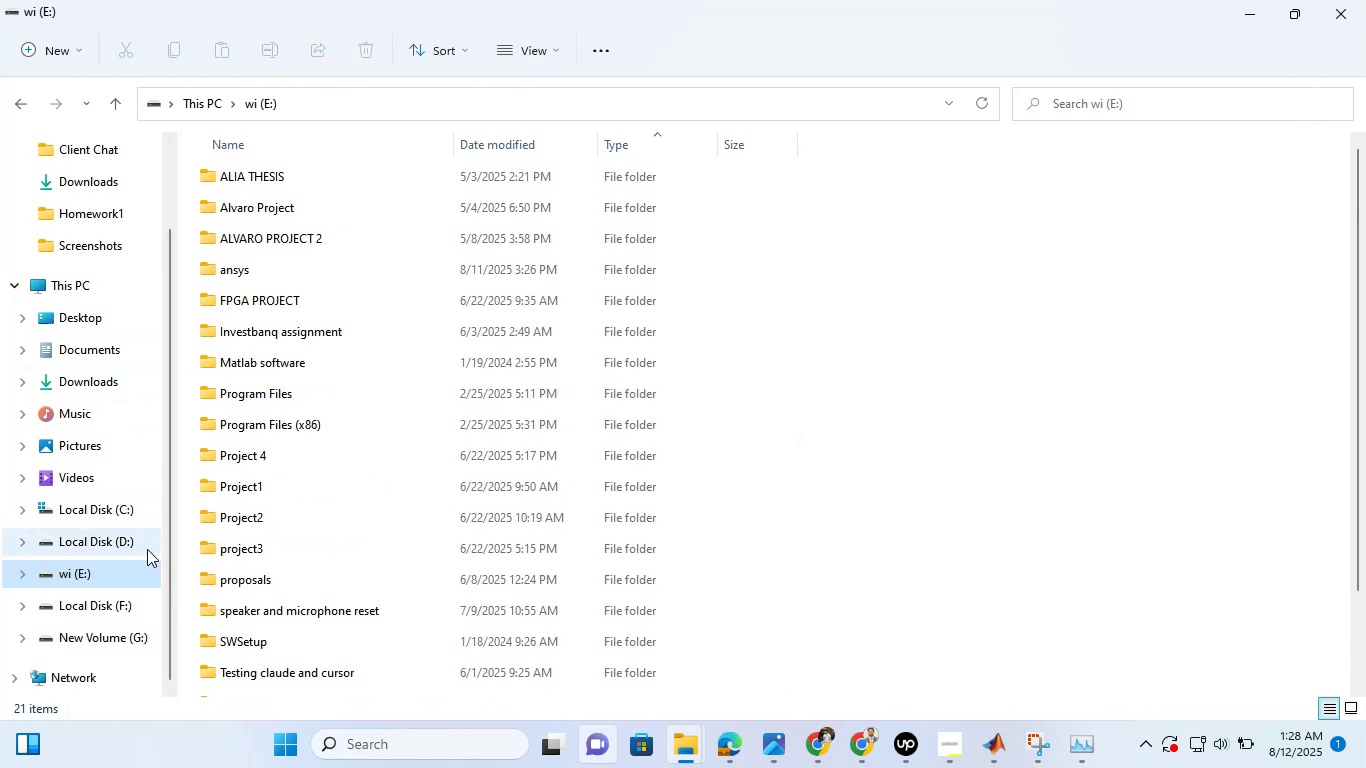 
left_click([92, 615])
 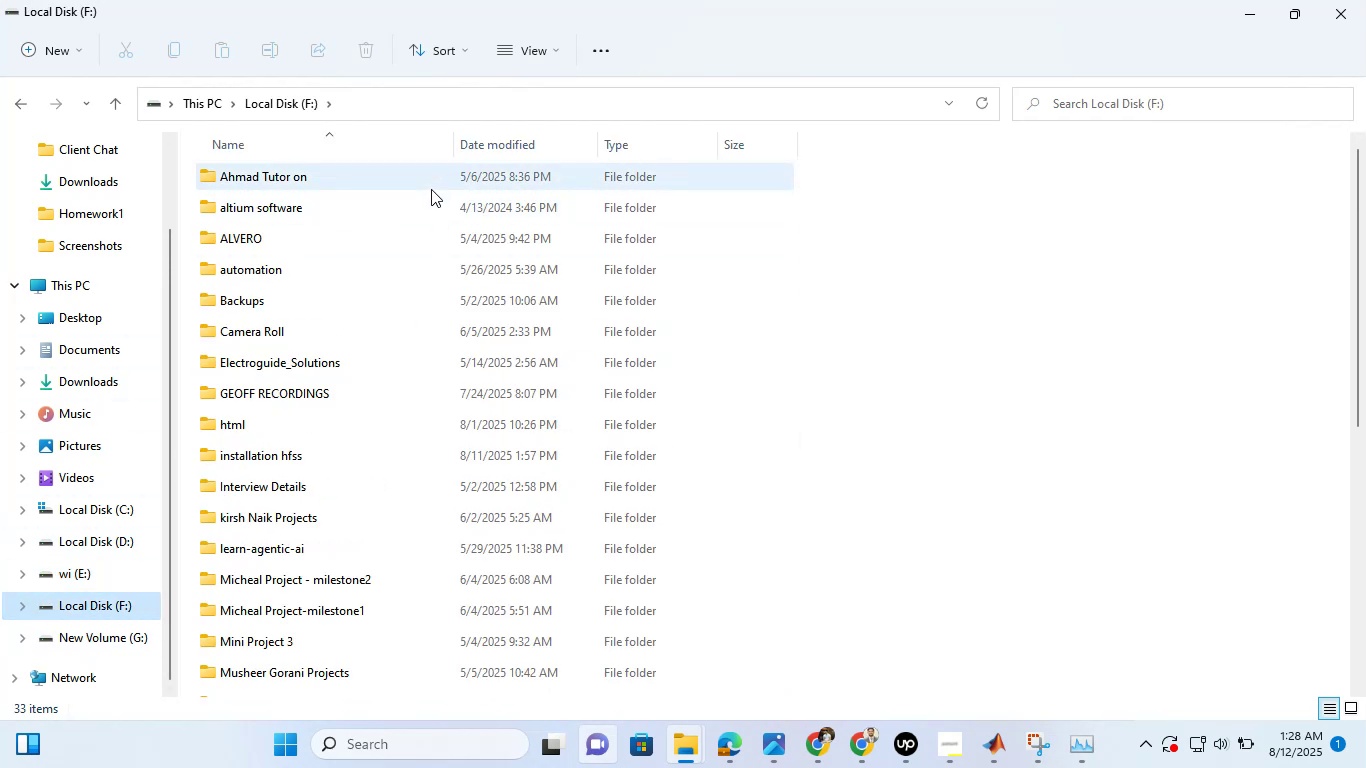 
scroll: coordinate [429, 227], scroll_direction: down, amount: 4.0
 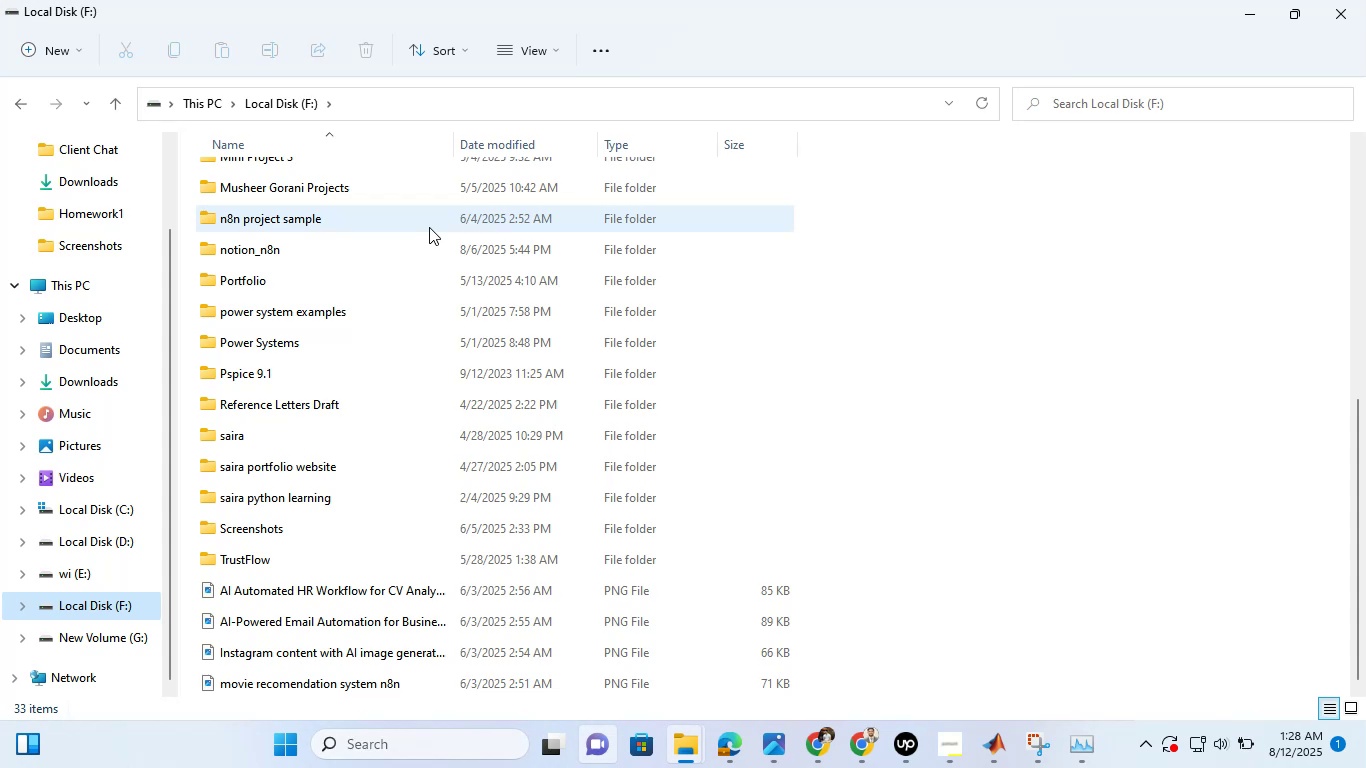 
scroll: coordinate [429, 227], scroll_direction: none, amount: 0.0
 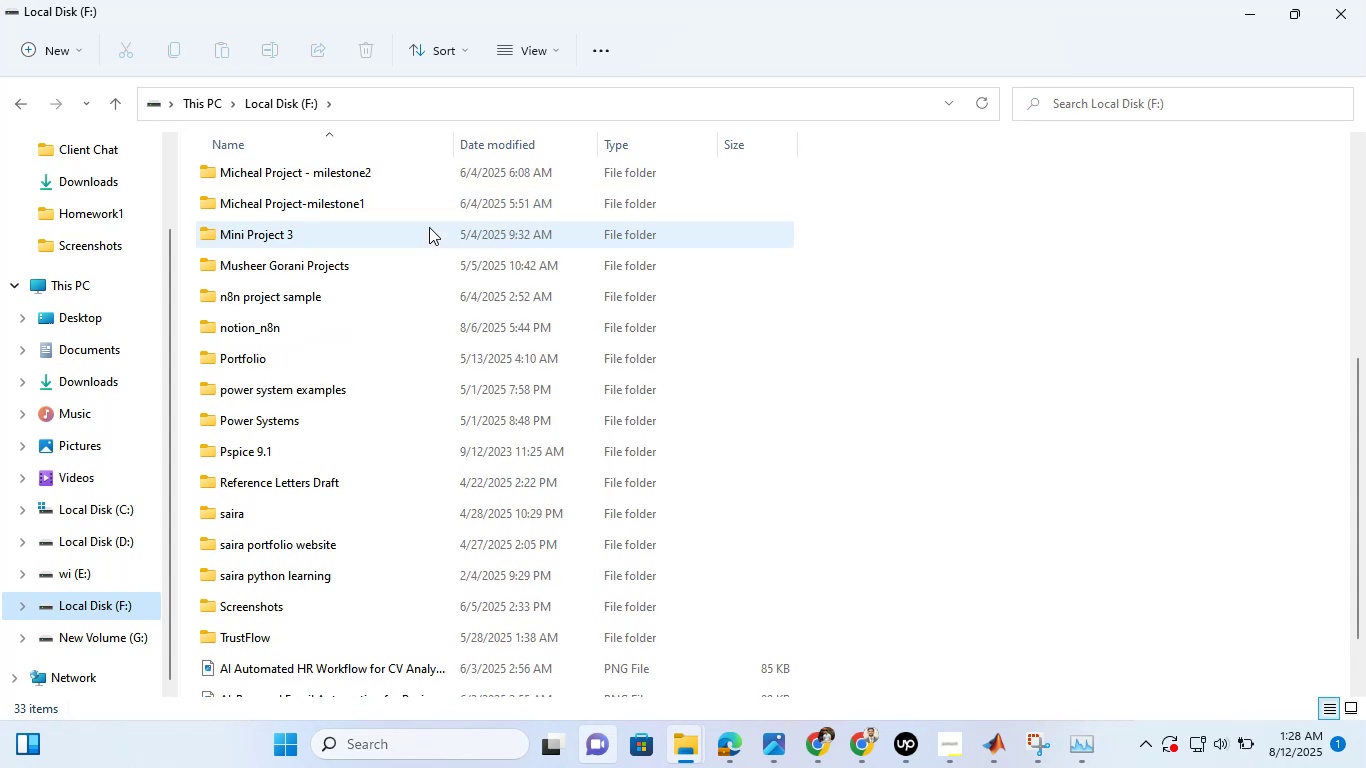 
scroll: coordinate [429, 227], scroll_direction: up, amount: 1.0
 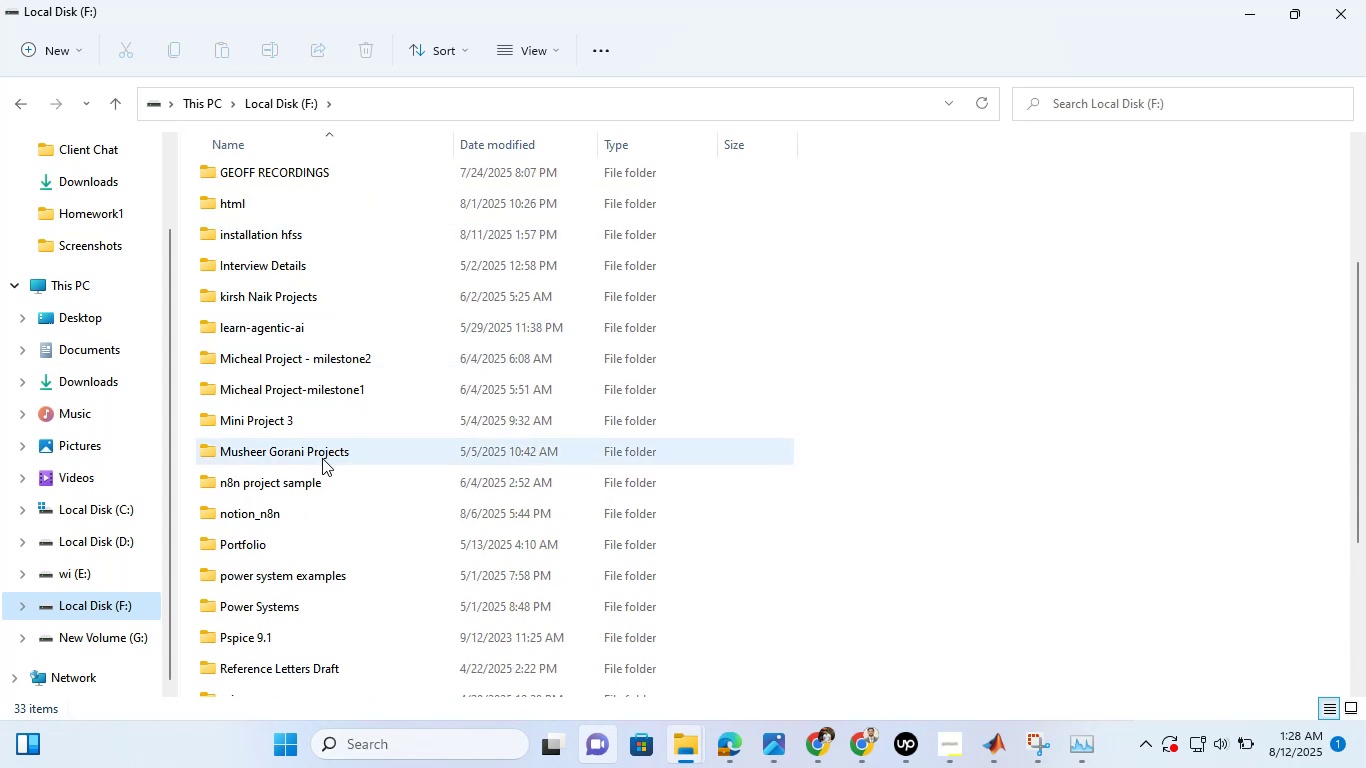 
double_click([322, 458])
 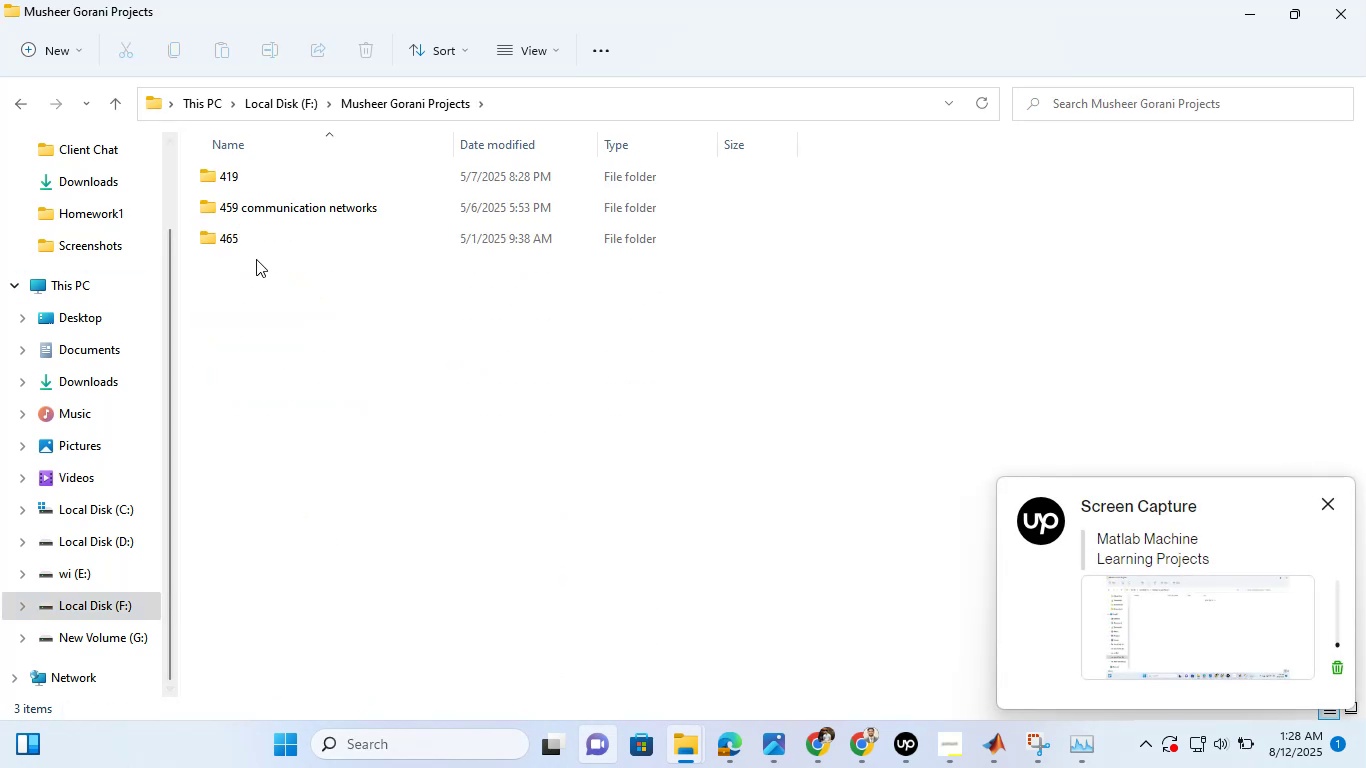 
double_click([262, 241])
 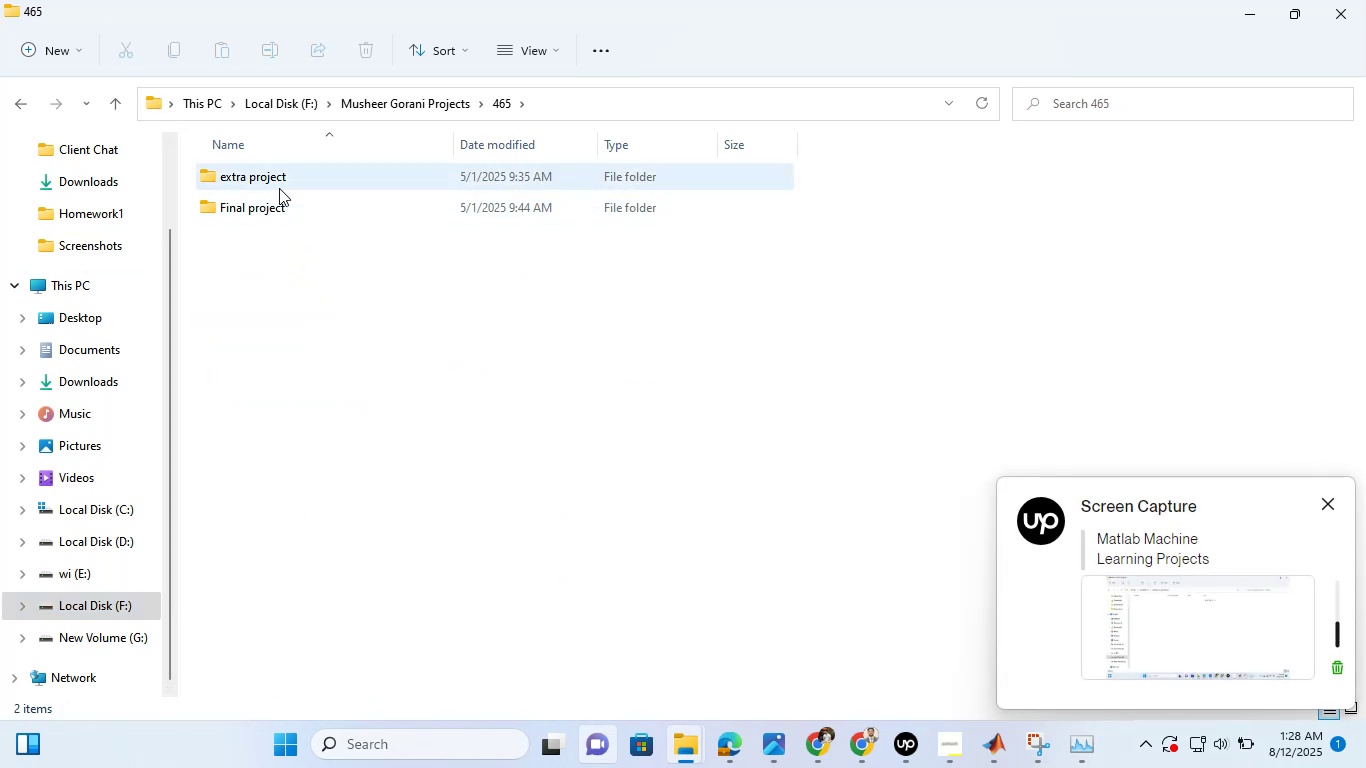 
double_click([279, 188])
 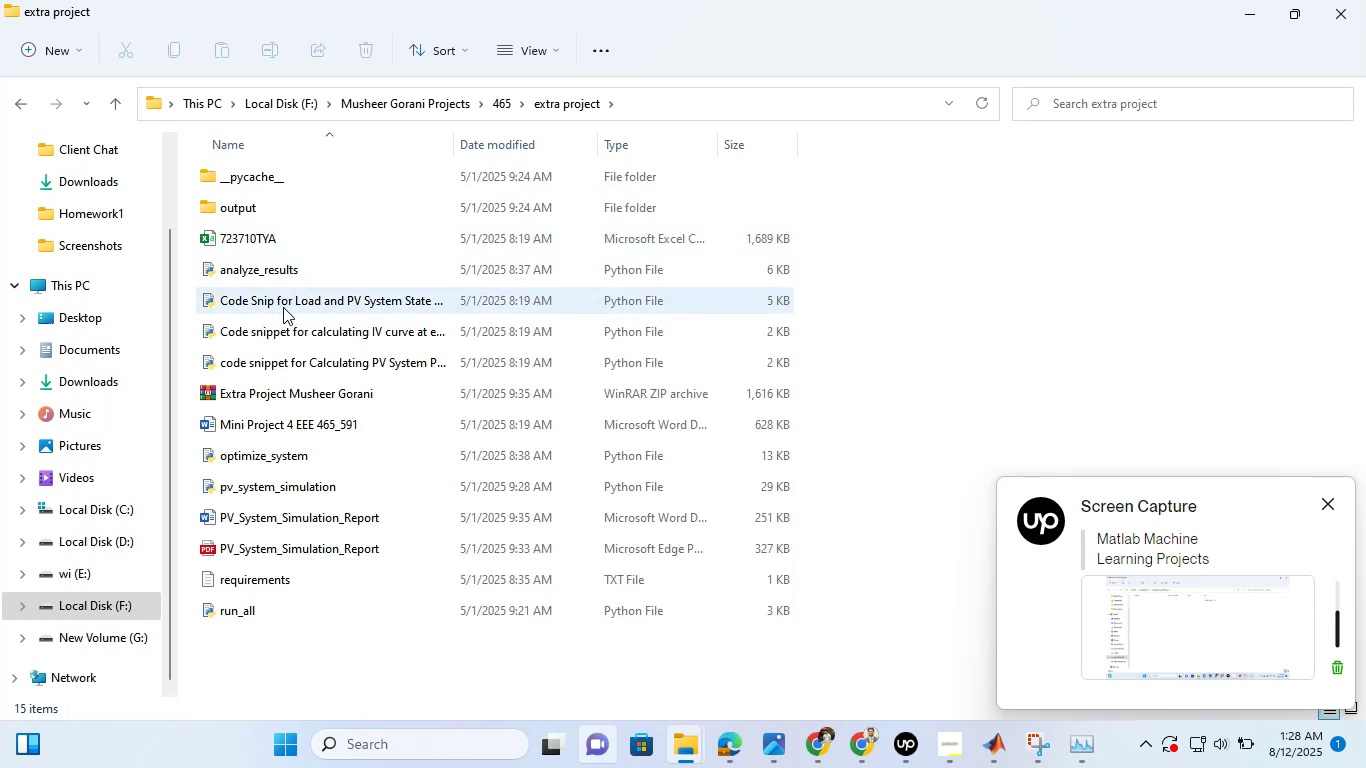 
mouse_move([371, 179])
 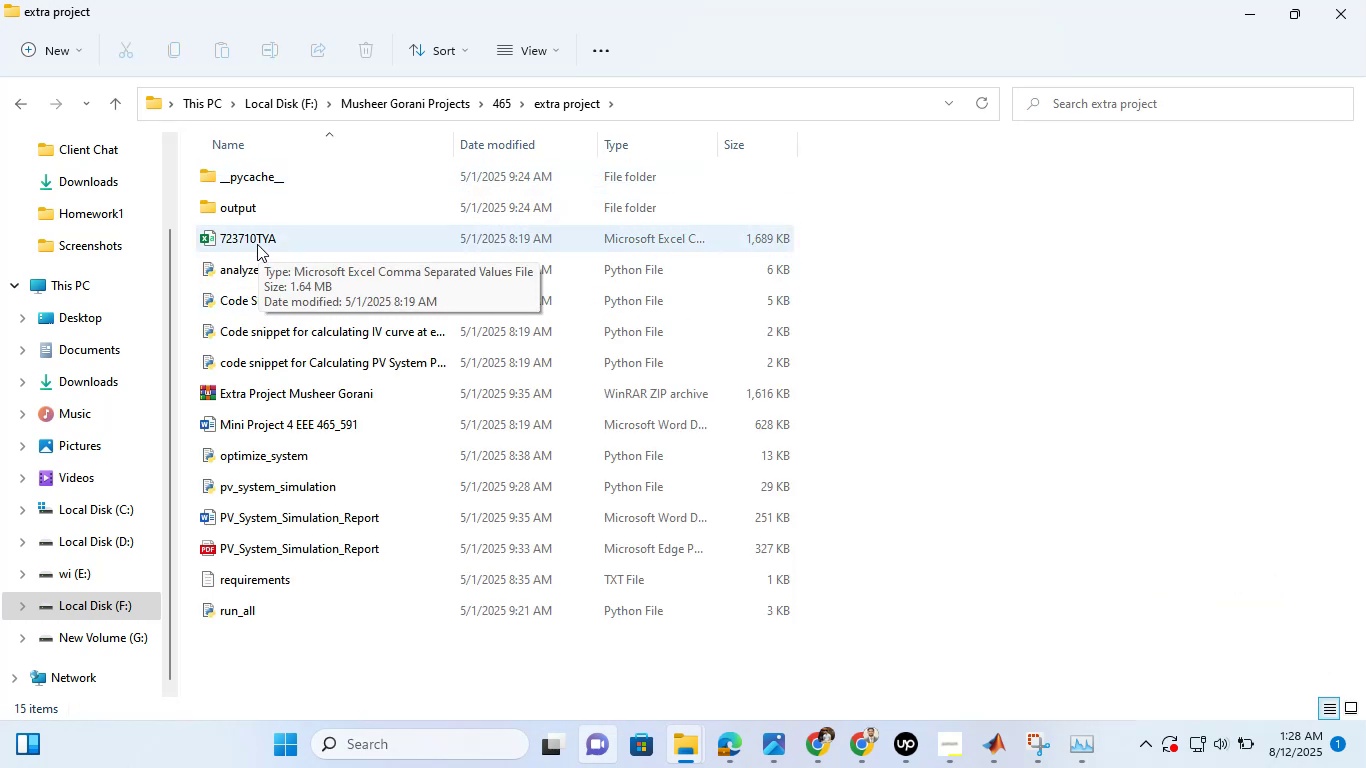 
double_click([257, 244])
 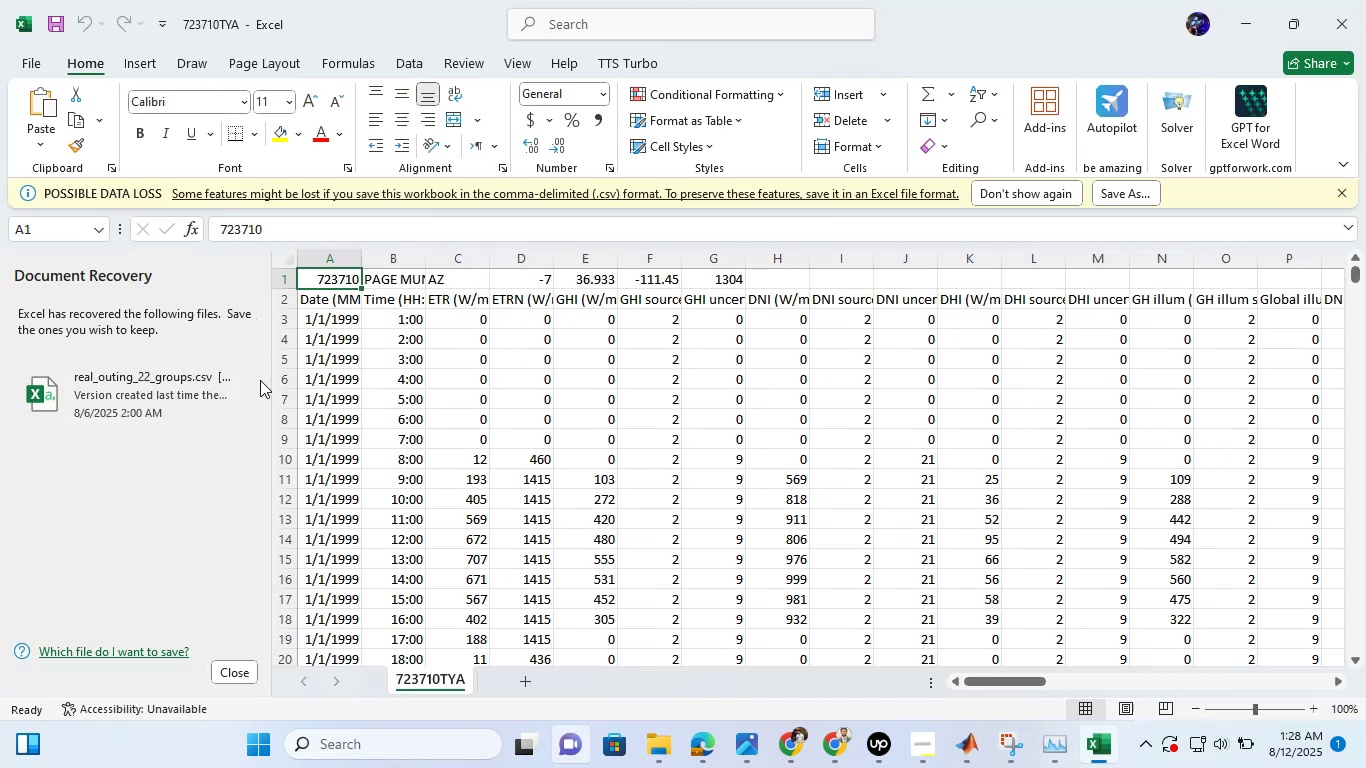 
wait(11.91)
 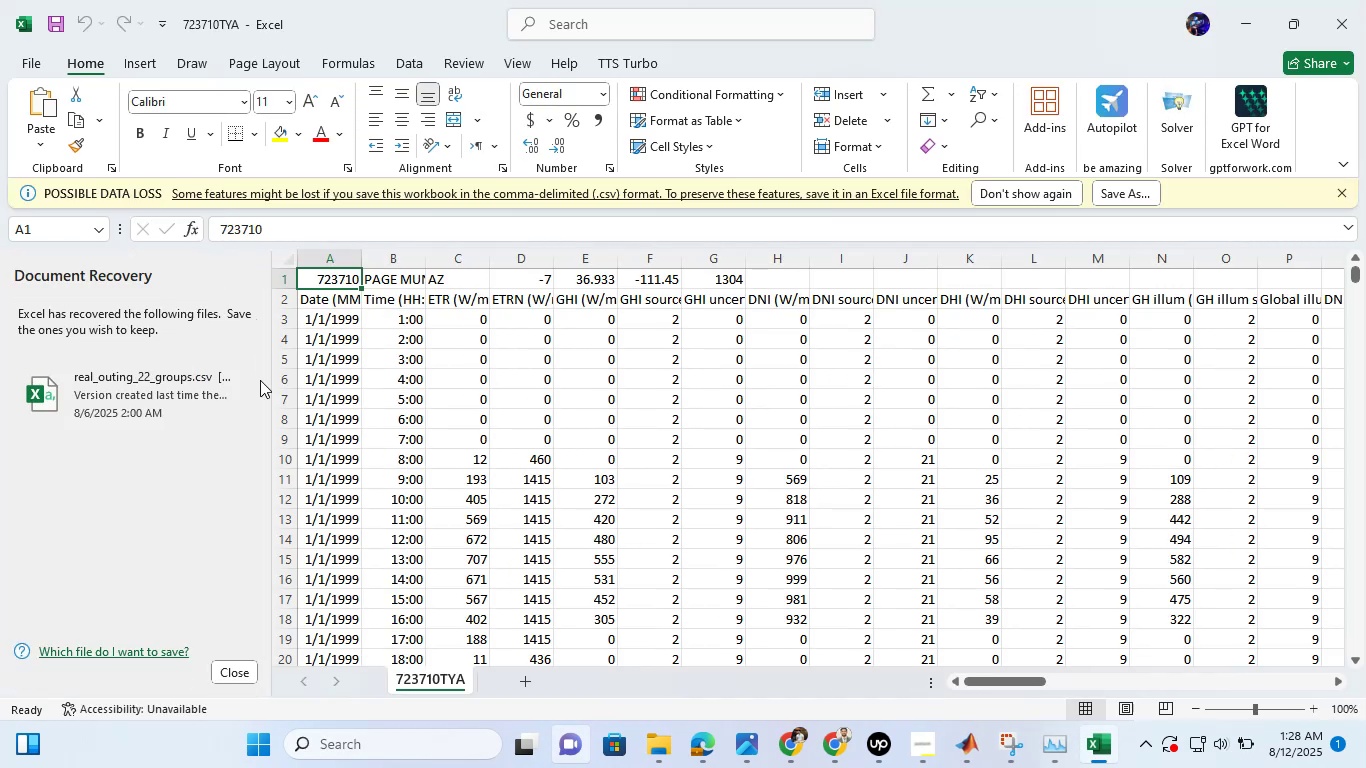 
left_click_drag(start_coordinate=[1024, 674], to_coordinate=[1042, 685])
 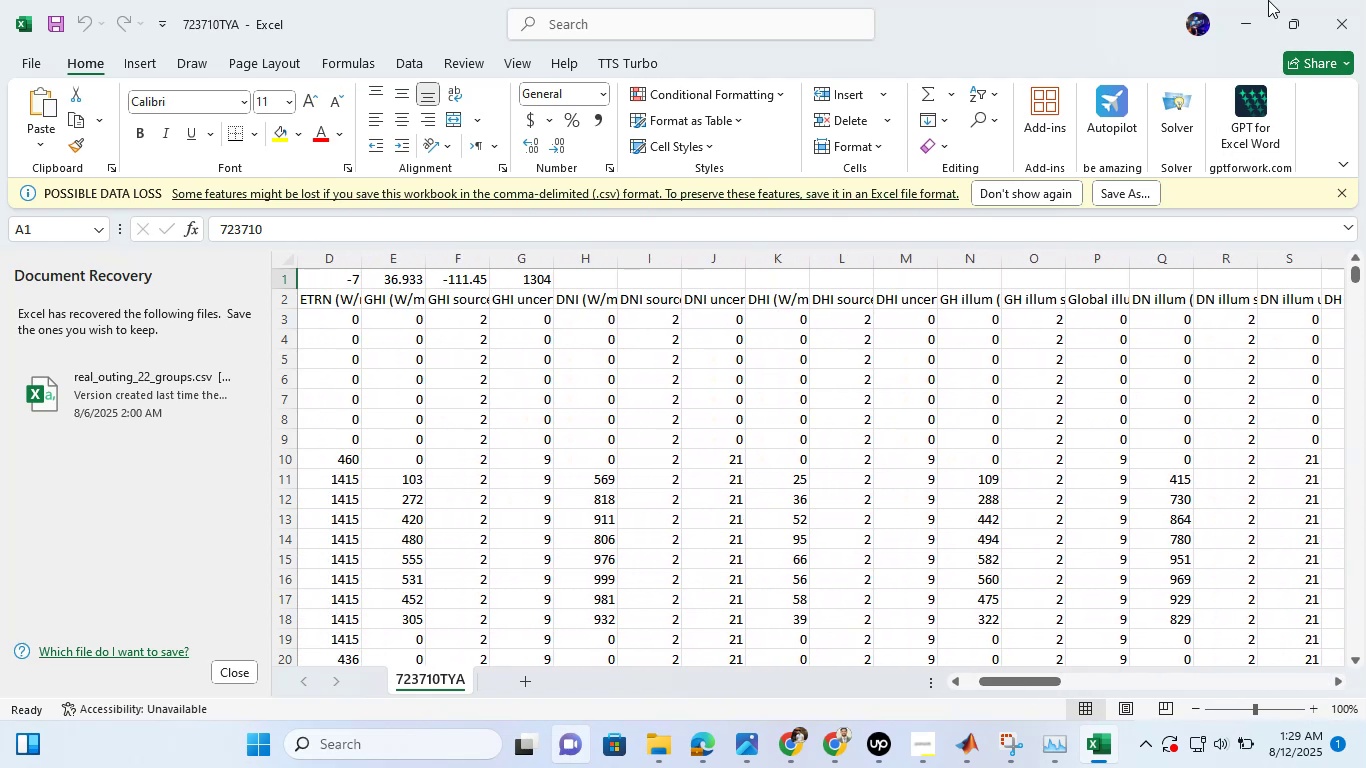 
left_click([1365, 0])
 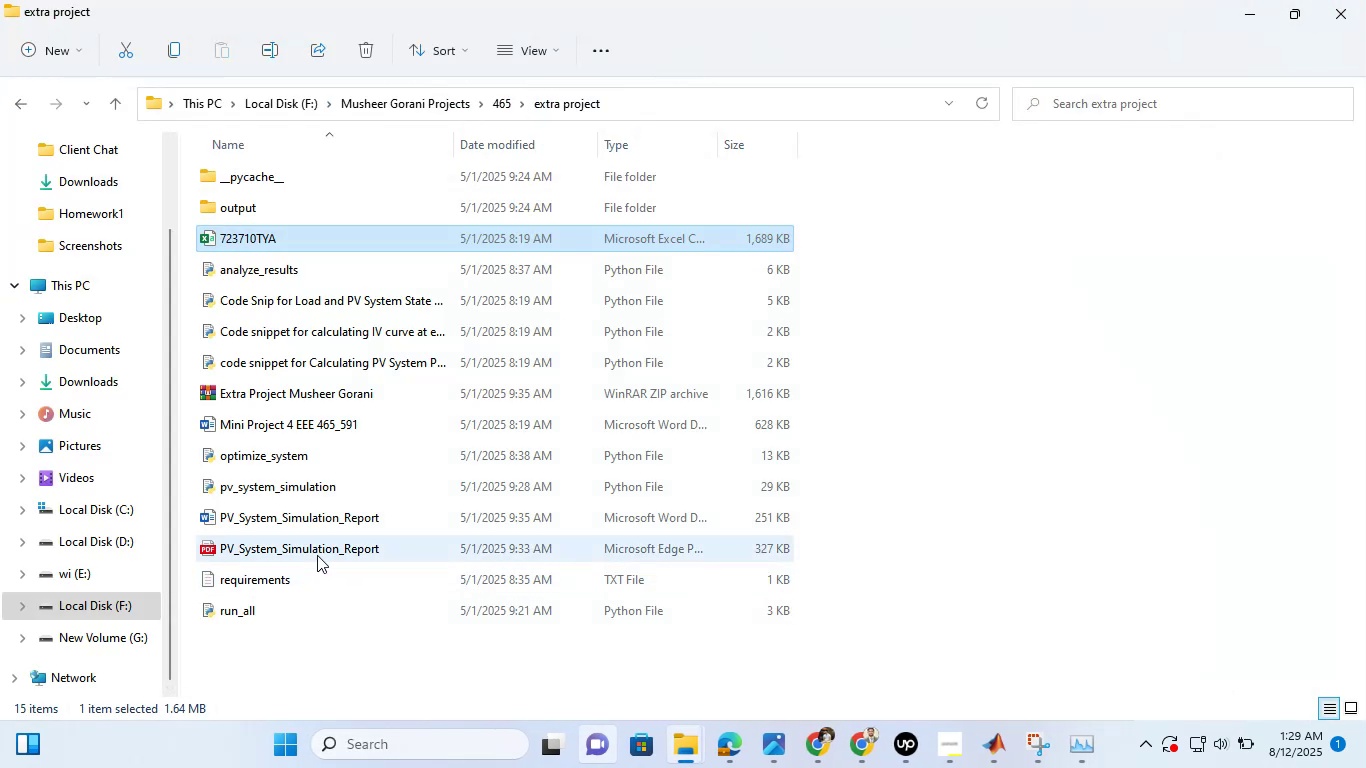 
double_click([306, 422])
 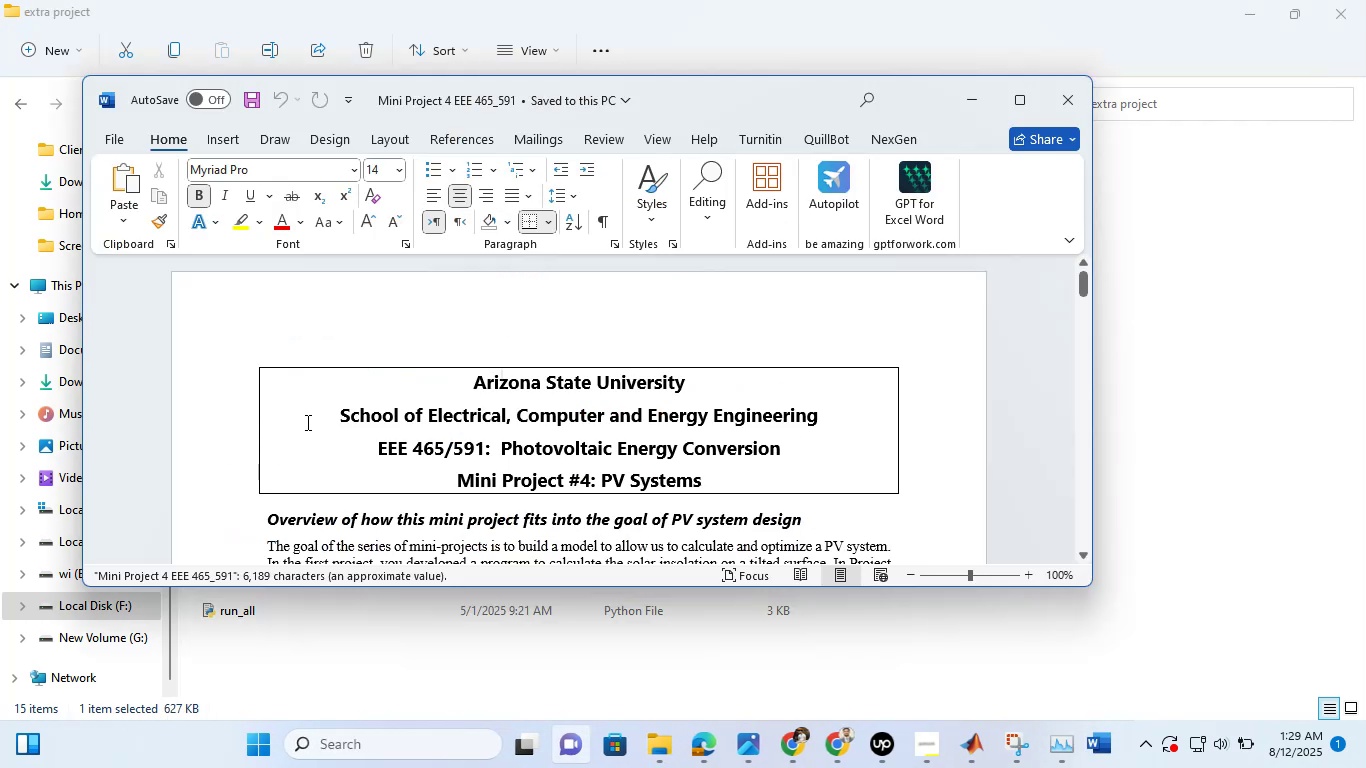 
wait(5.84)
 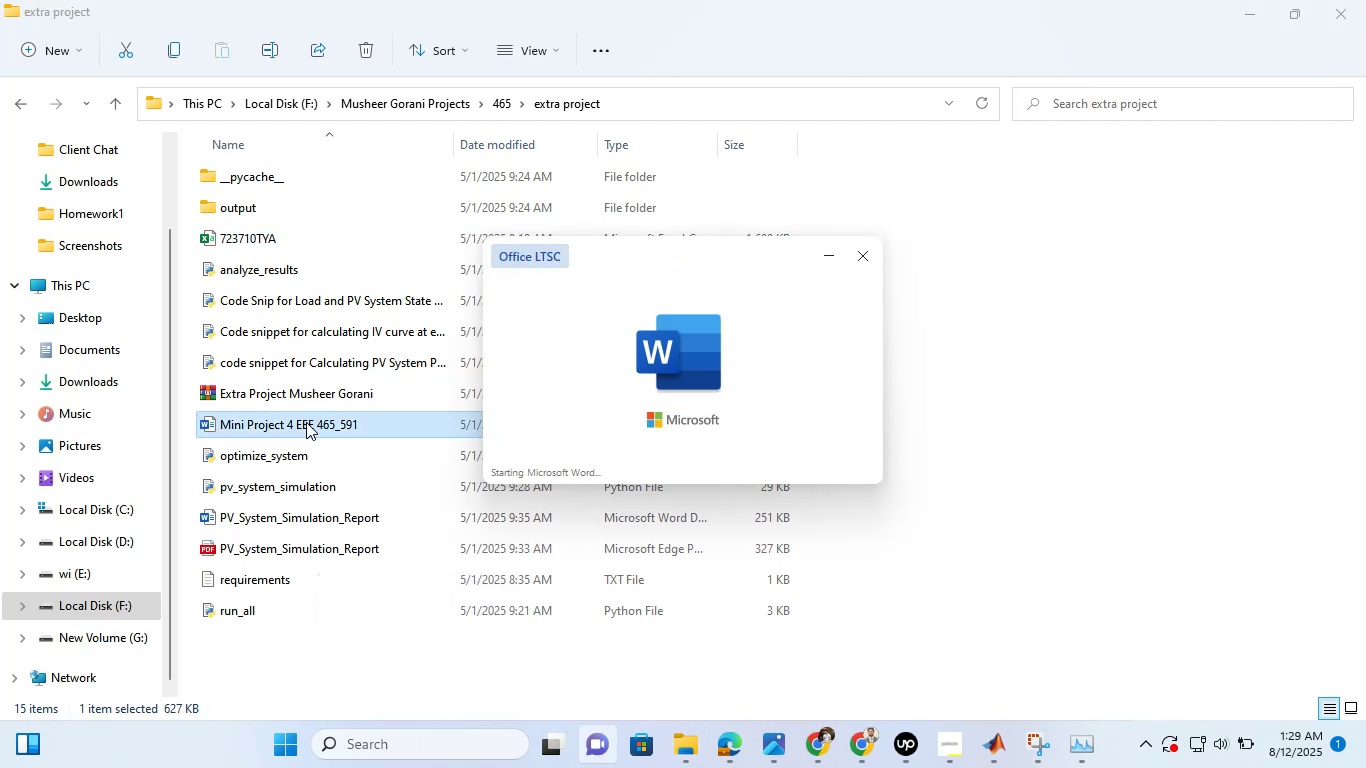 
left_click([1026, 102])
 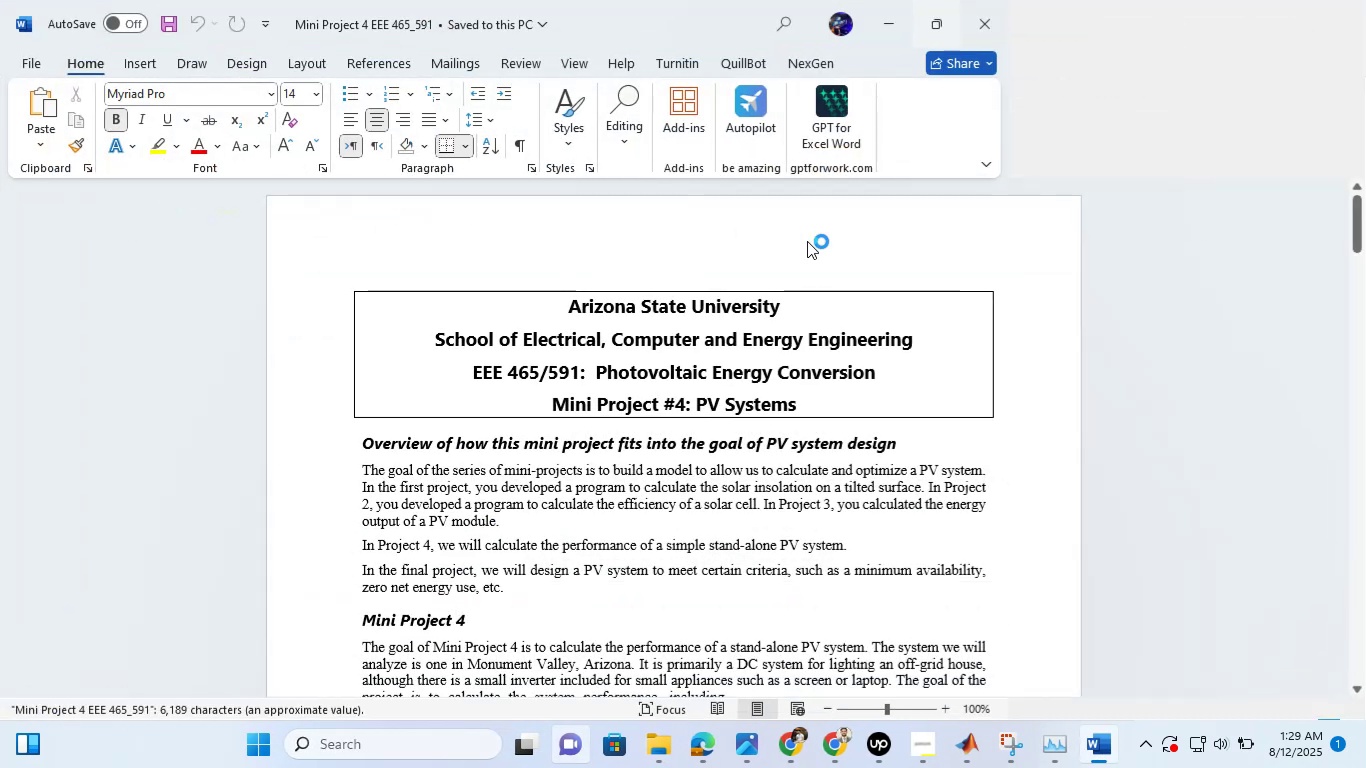 
scroll: coordinate [766, 305], scroll_direction: down, amount: 8.0
 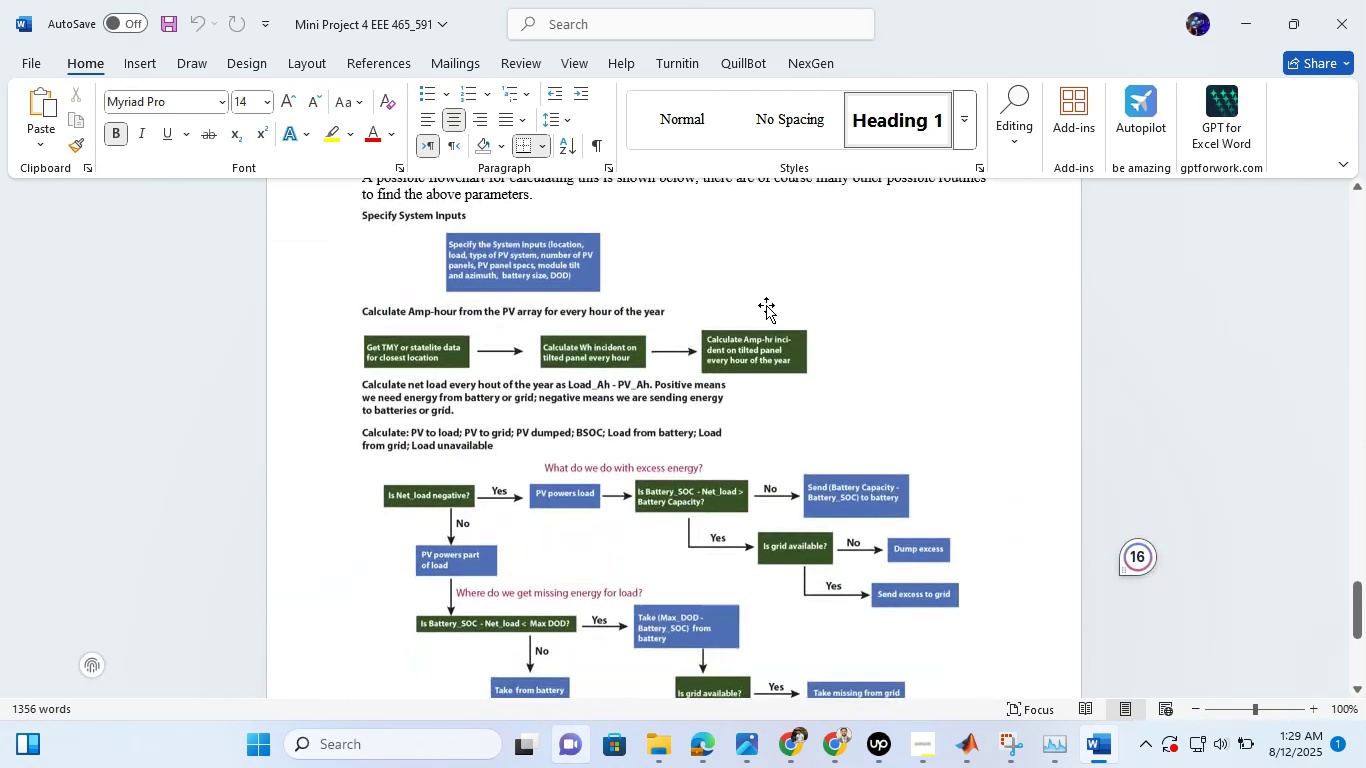 
scroll: coordinate [766, 305], scroll_direction: up, amount: 35.0
 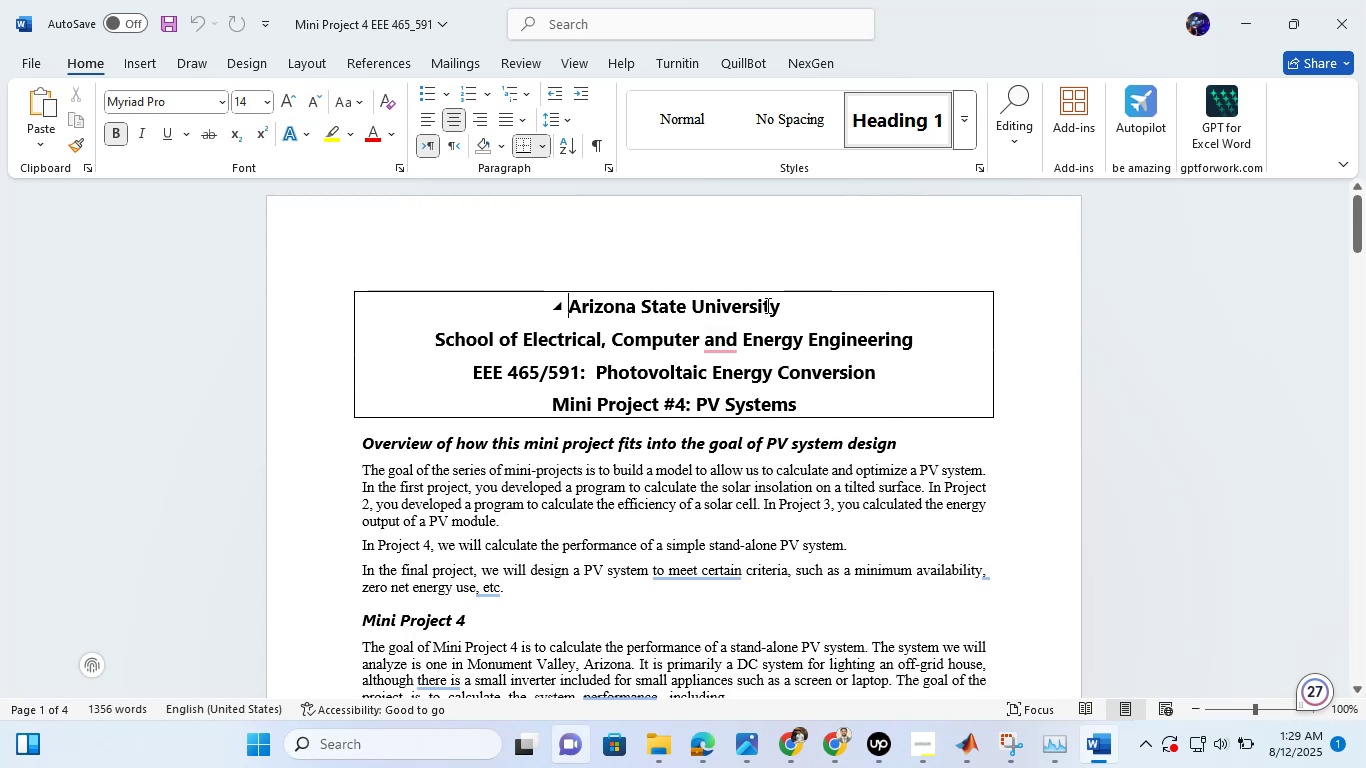 
scroll: coordinate [628, 333], scroll_direction: down, amount: 5.0
 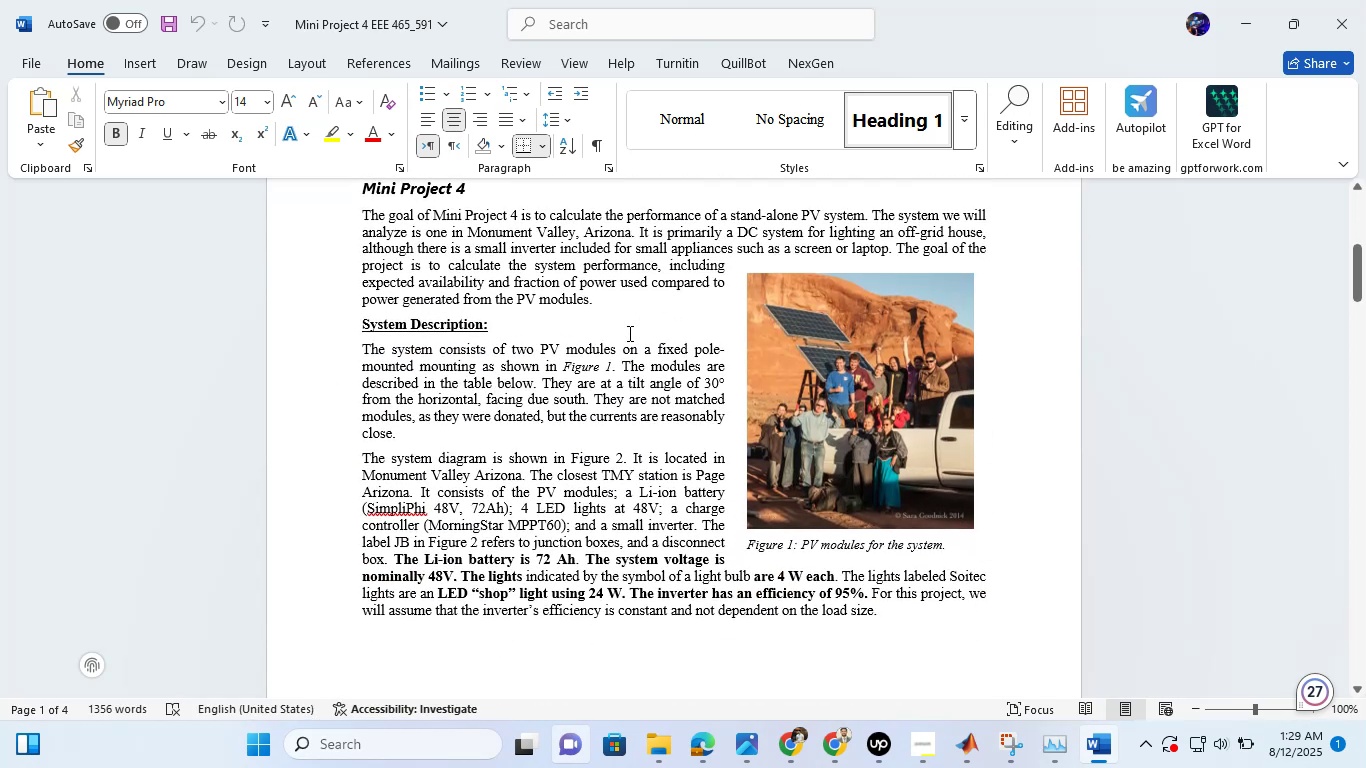 
scroll: coordinate [628, 333], scroll_direction: up, amount: 12.0
 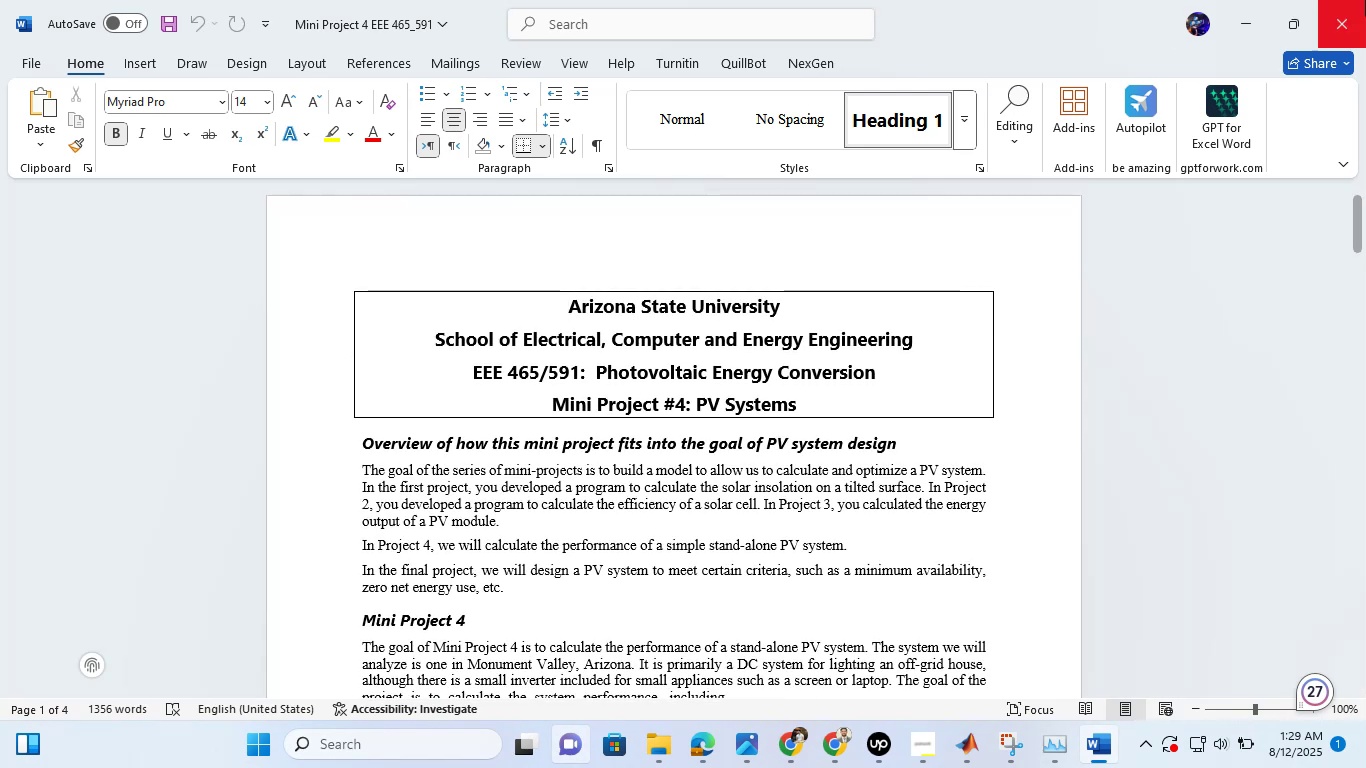 
left_click([1365, 0])
 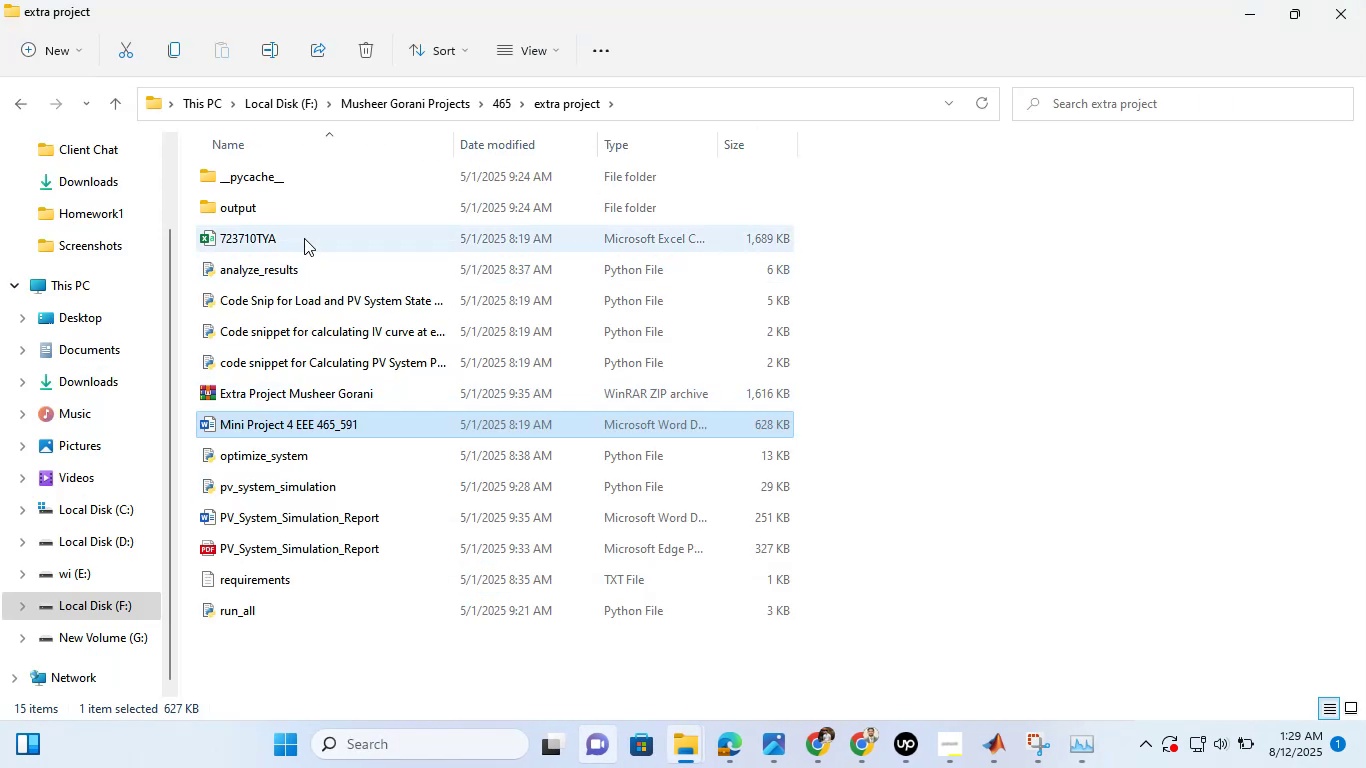 
left_click([304, 238])
 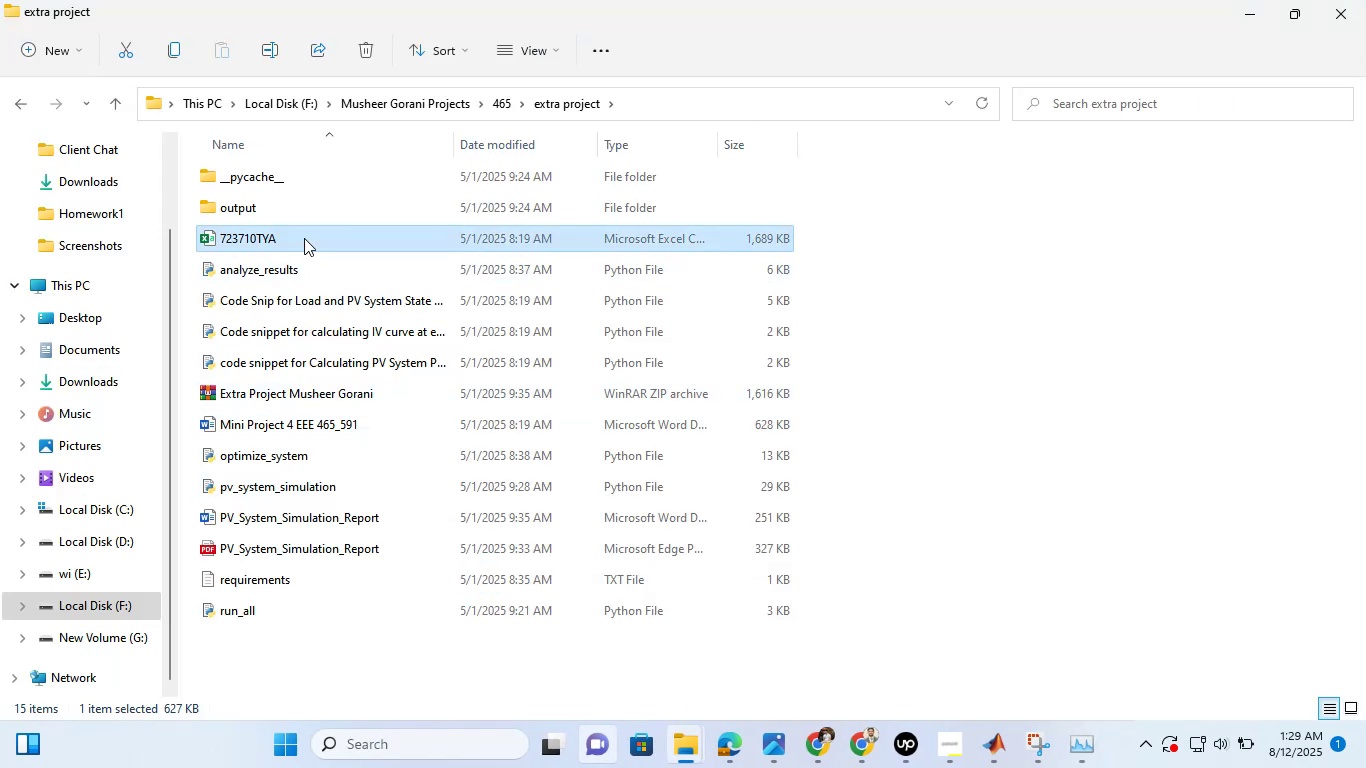 
right_click([304, 238])
 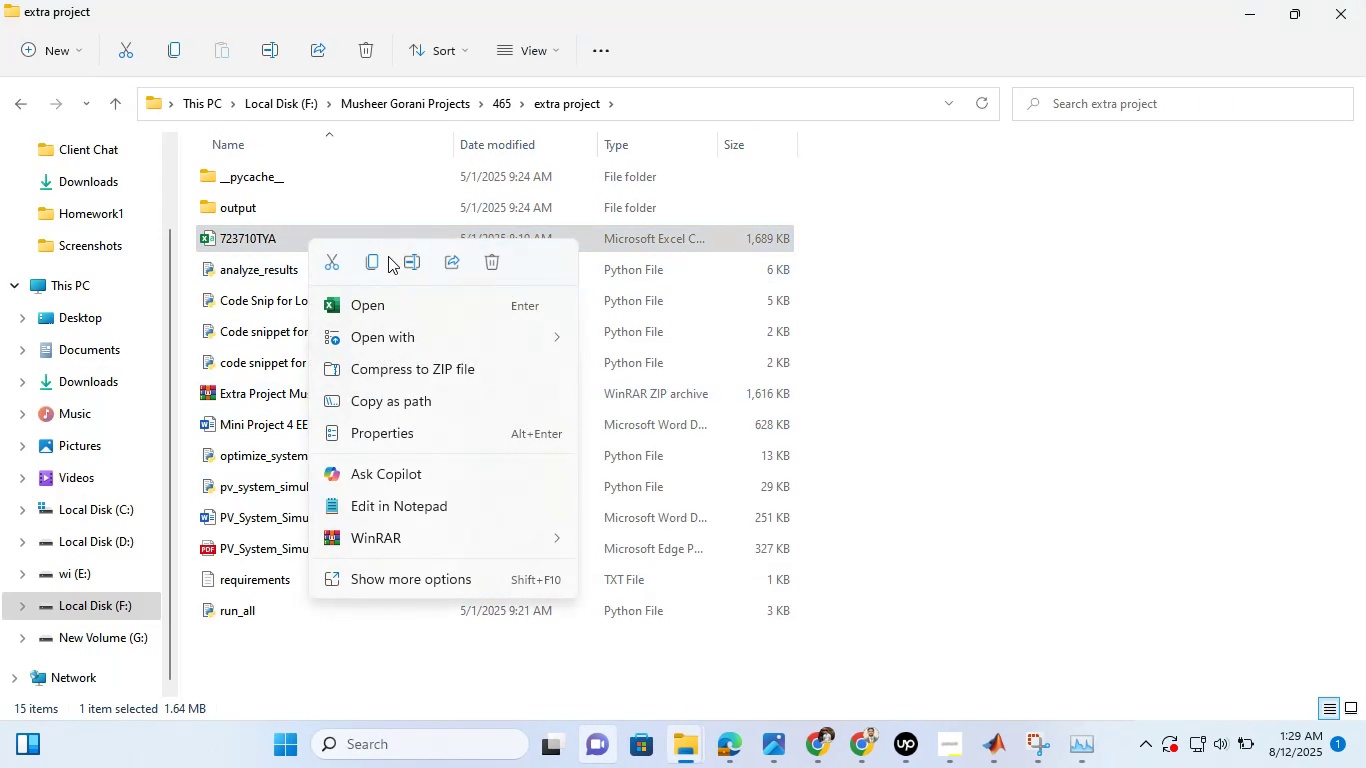 
left_click([386, 256])
 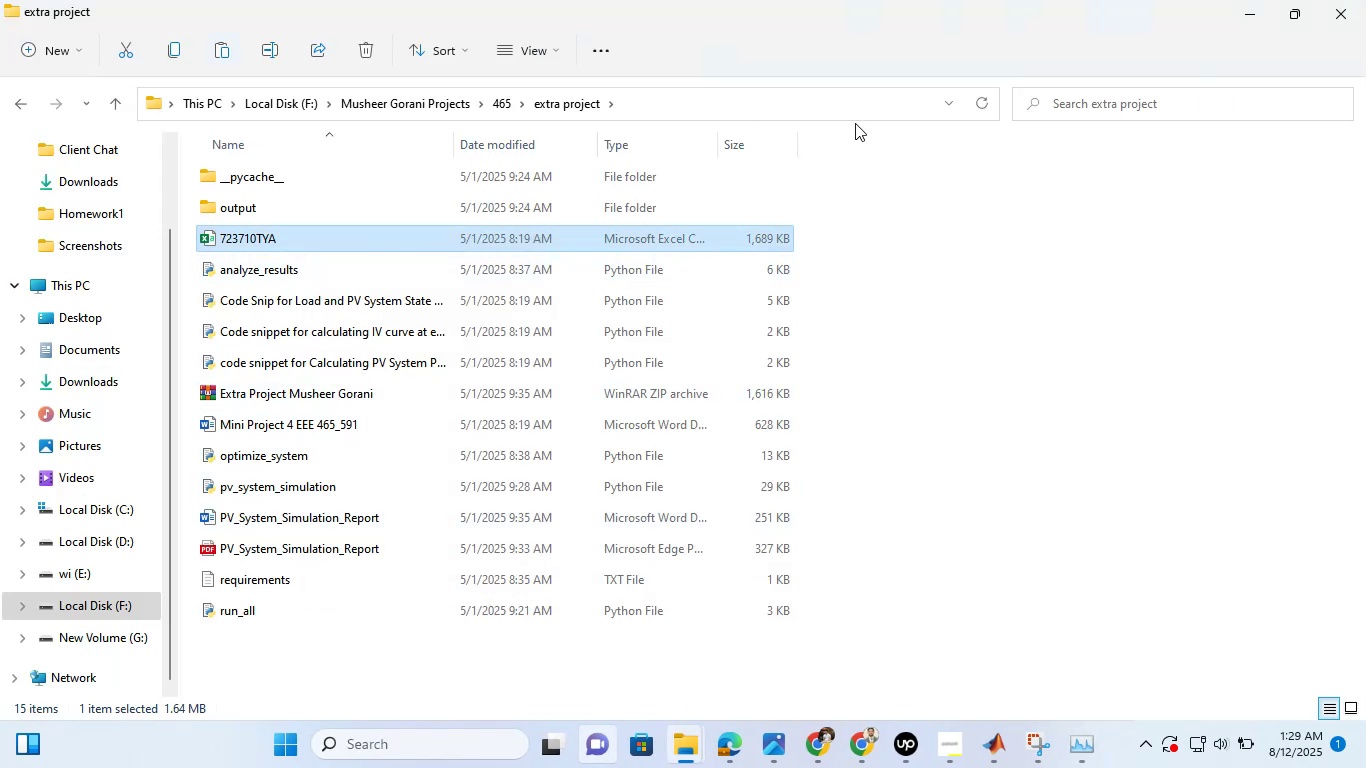 
left_click([1233, 0])
 